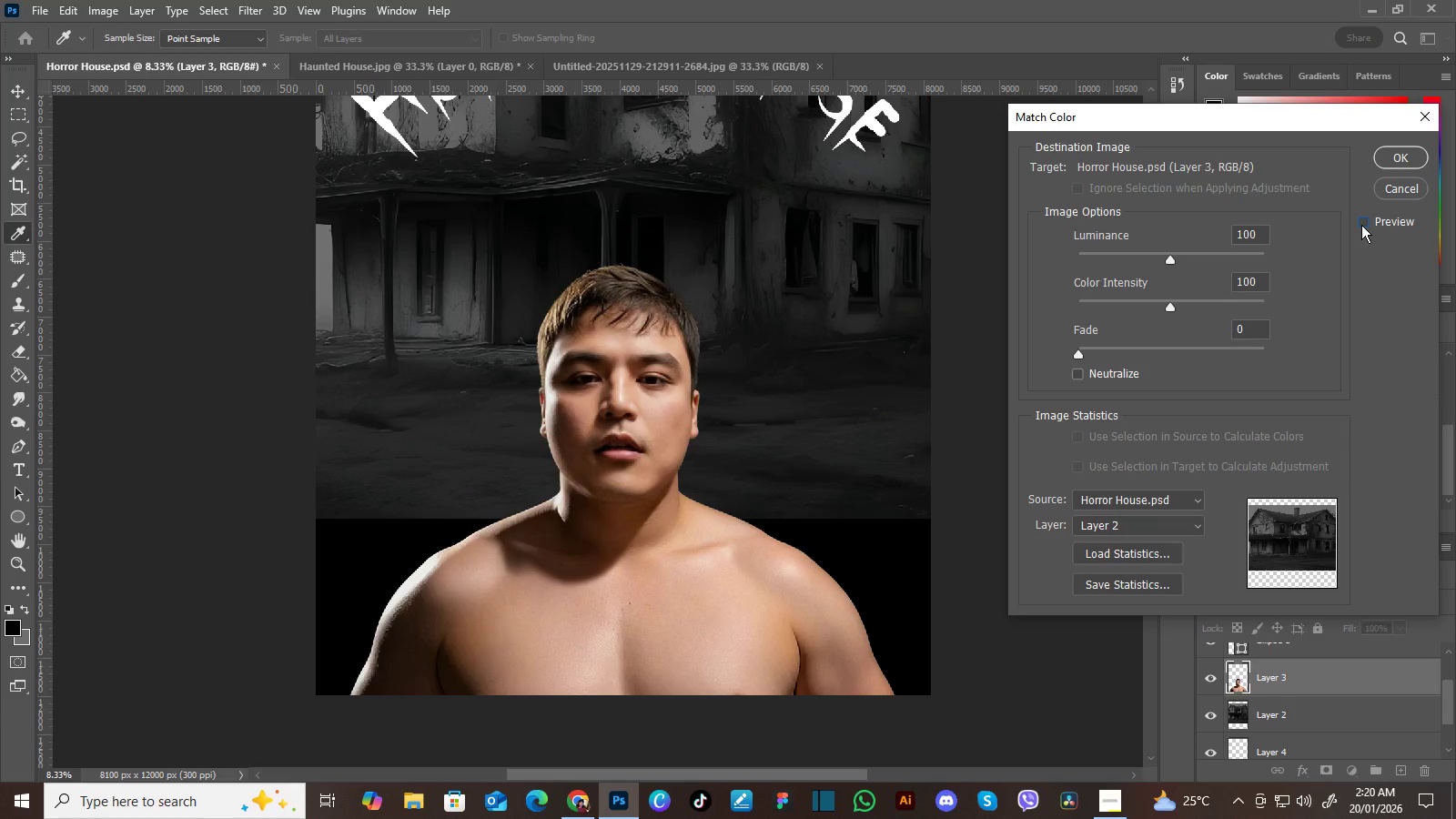 
left_click([1361, 225])
 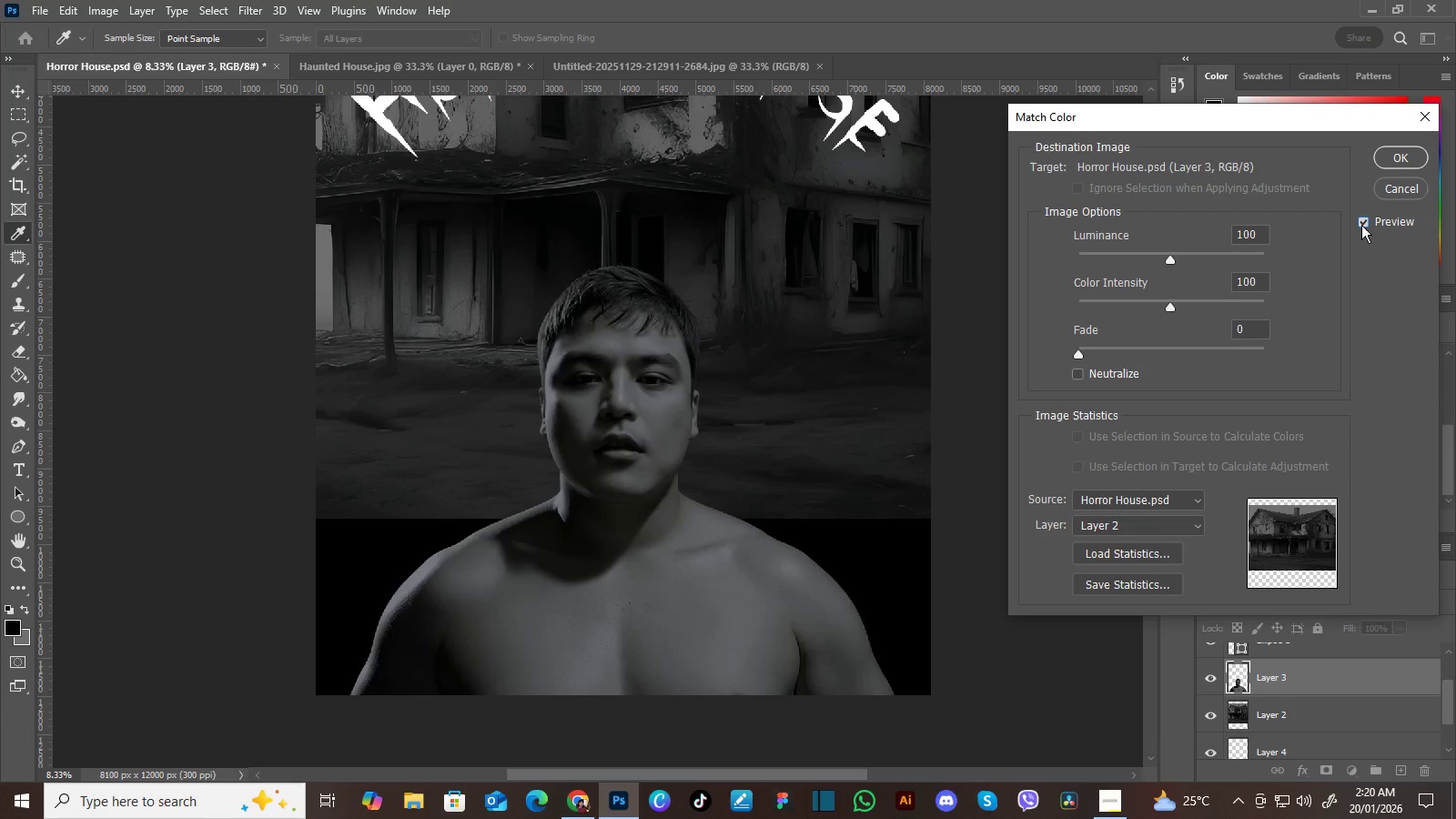 
left_click([1361, 225])
 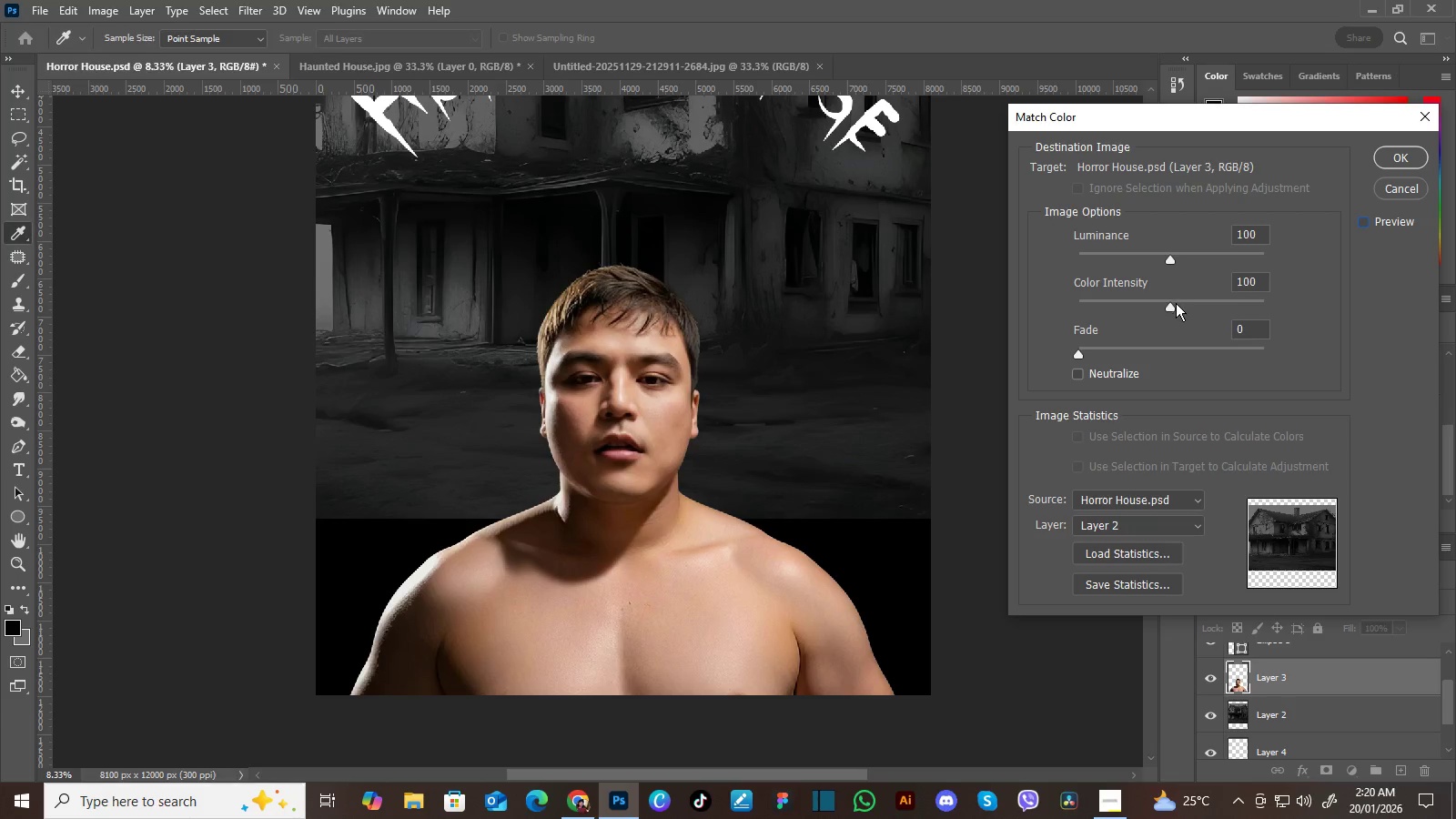 
left_click_drag(start_coordinate=[1172, 307], to_coordinate=[1142, 306])
 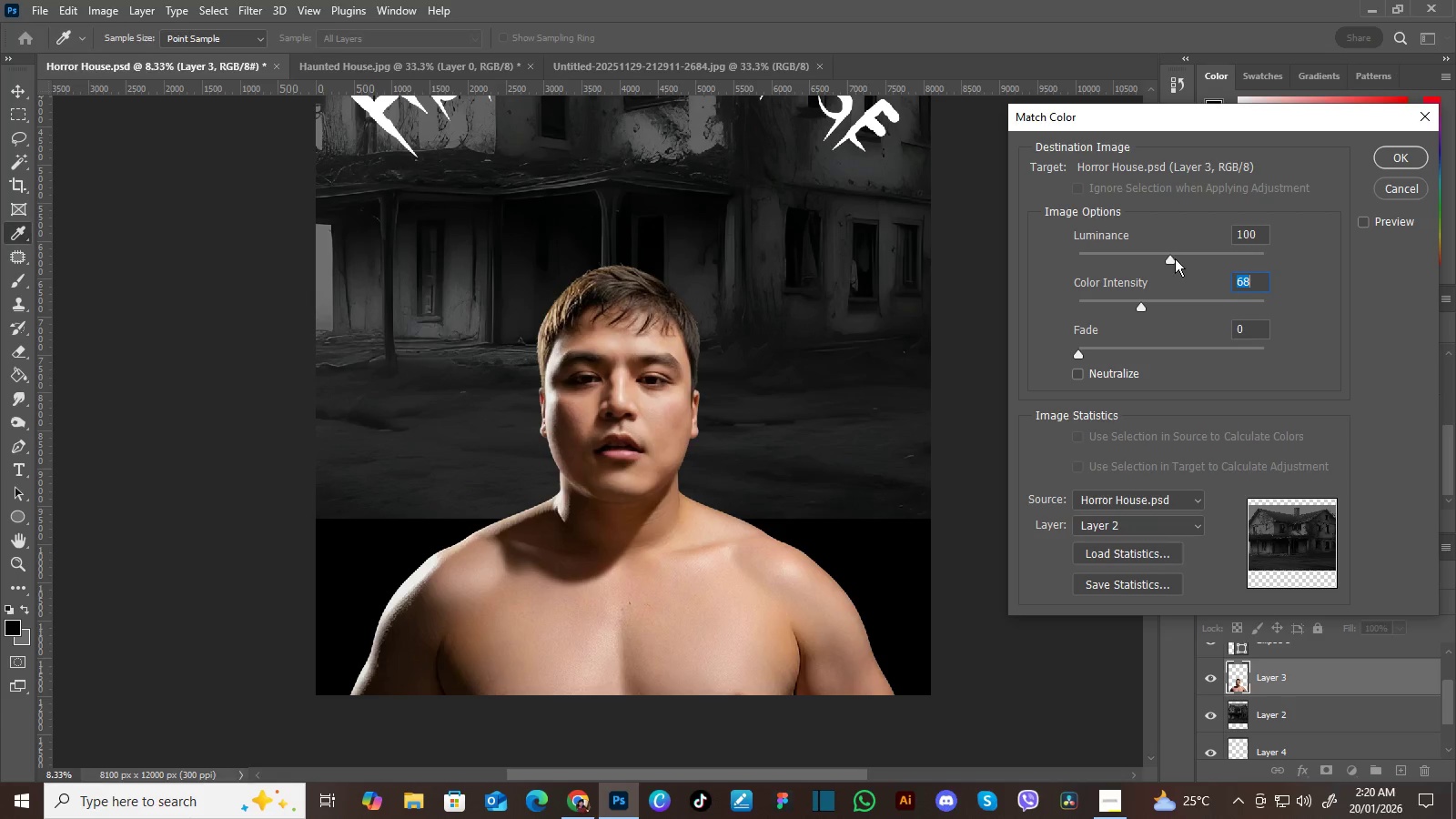 
left_click_drag(start_coordinate=[1170, 258], to_coordinate=[1127, 264])
 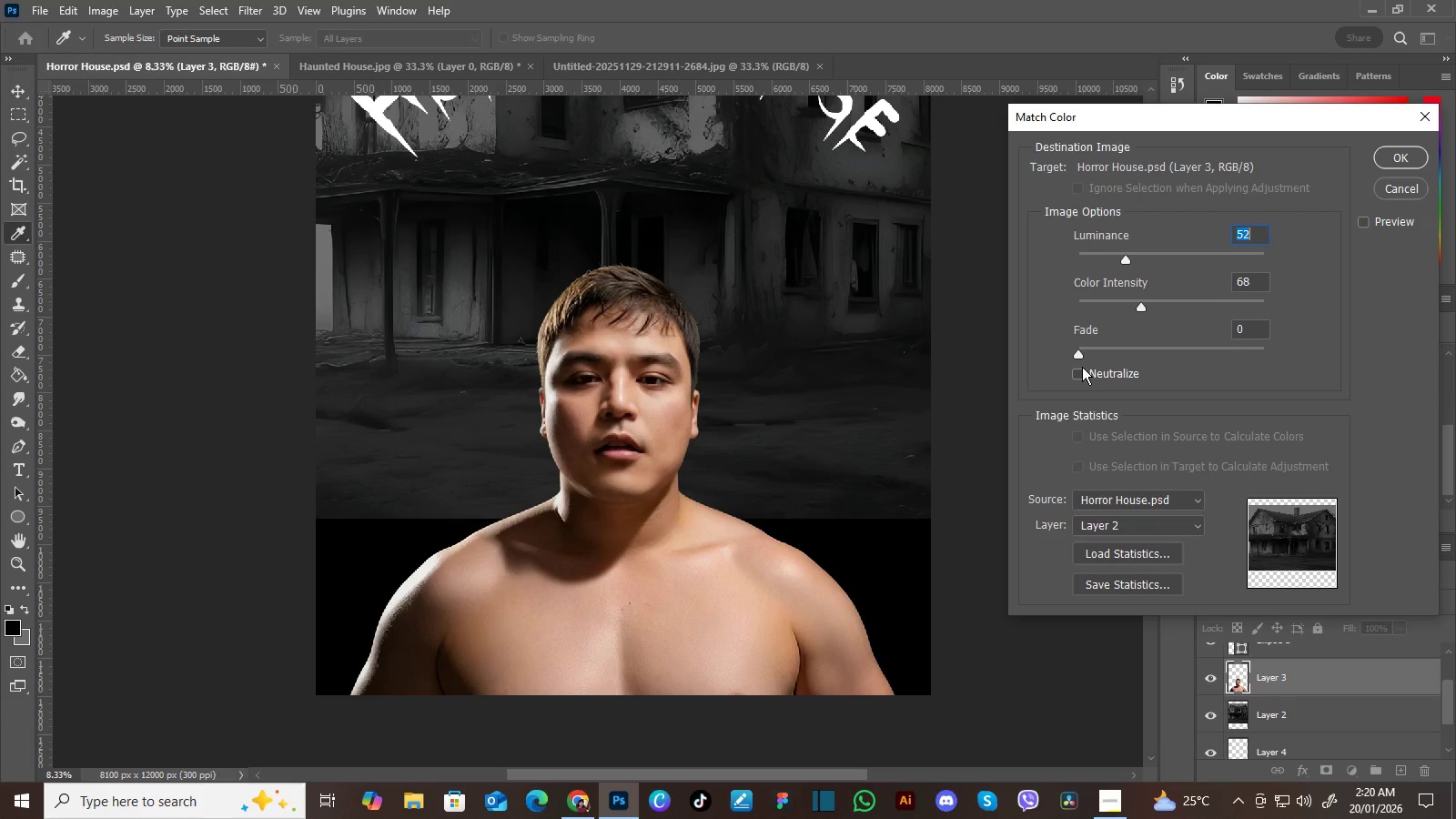 
left_click([1077, 376])
 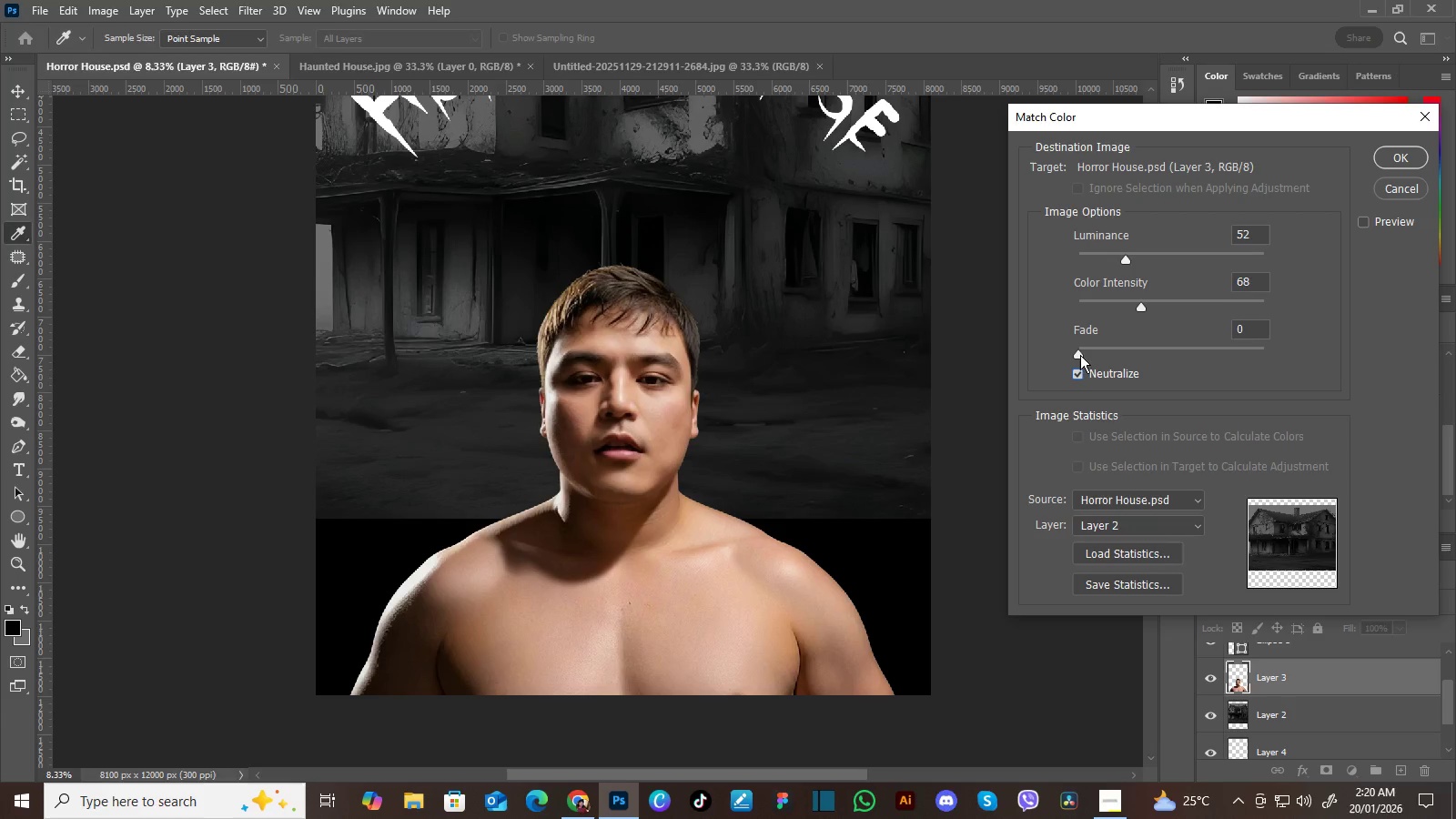 
left_click_drag(start_coordinate=[1079, 355], to_coordinate=[1124, 353])
 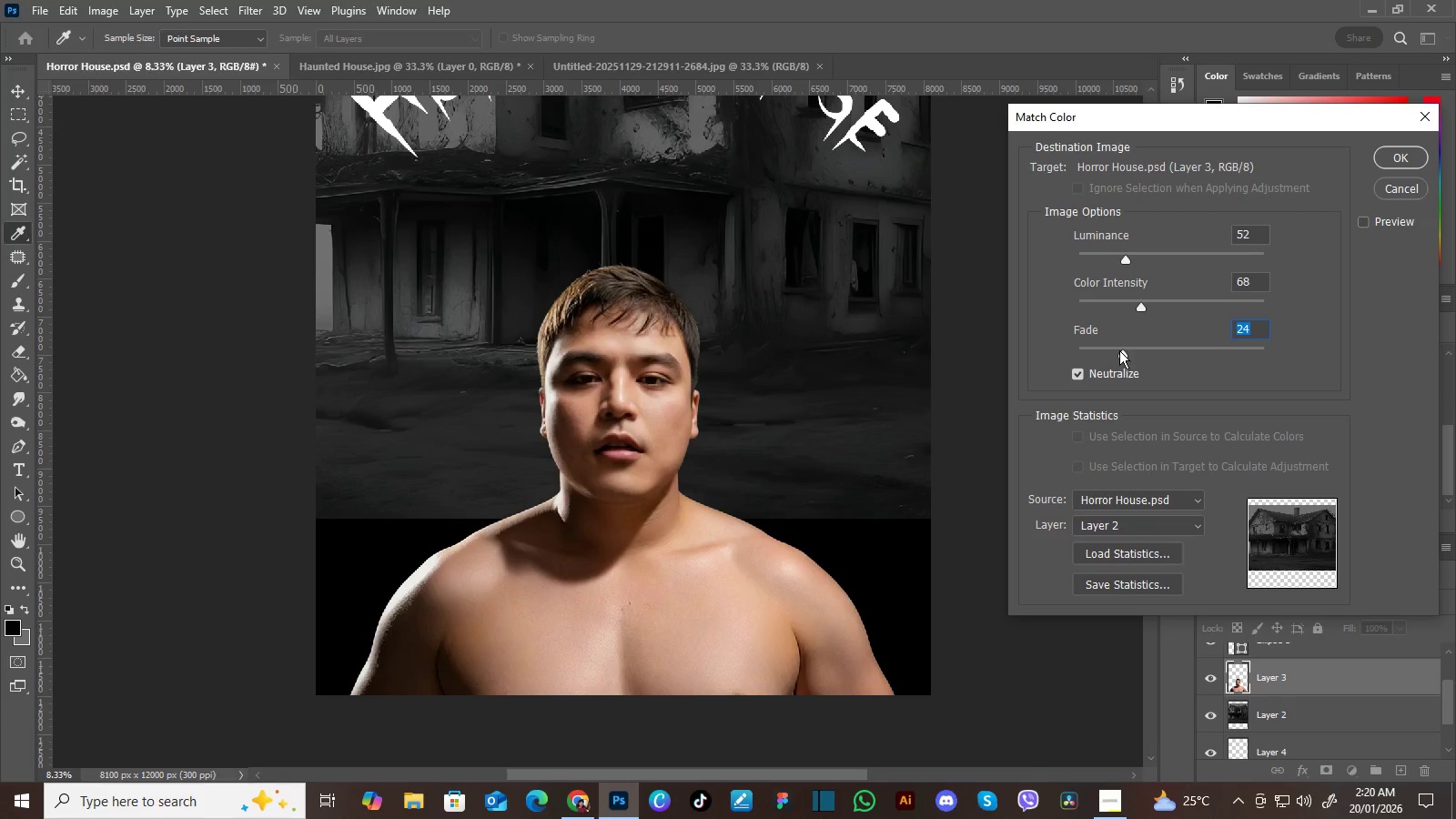 
left_click_drag(start_coordinate=[1123, 350], to_coordinate=[1226, 359])
 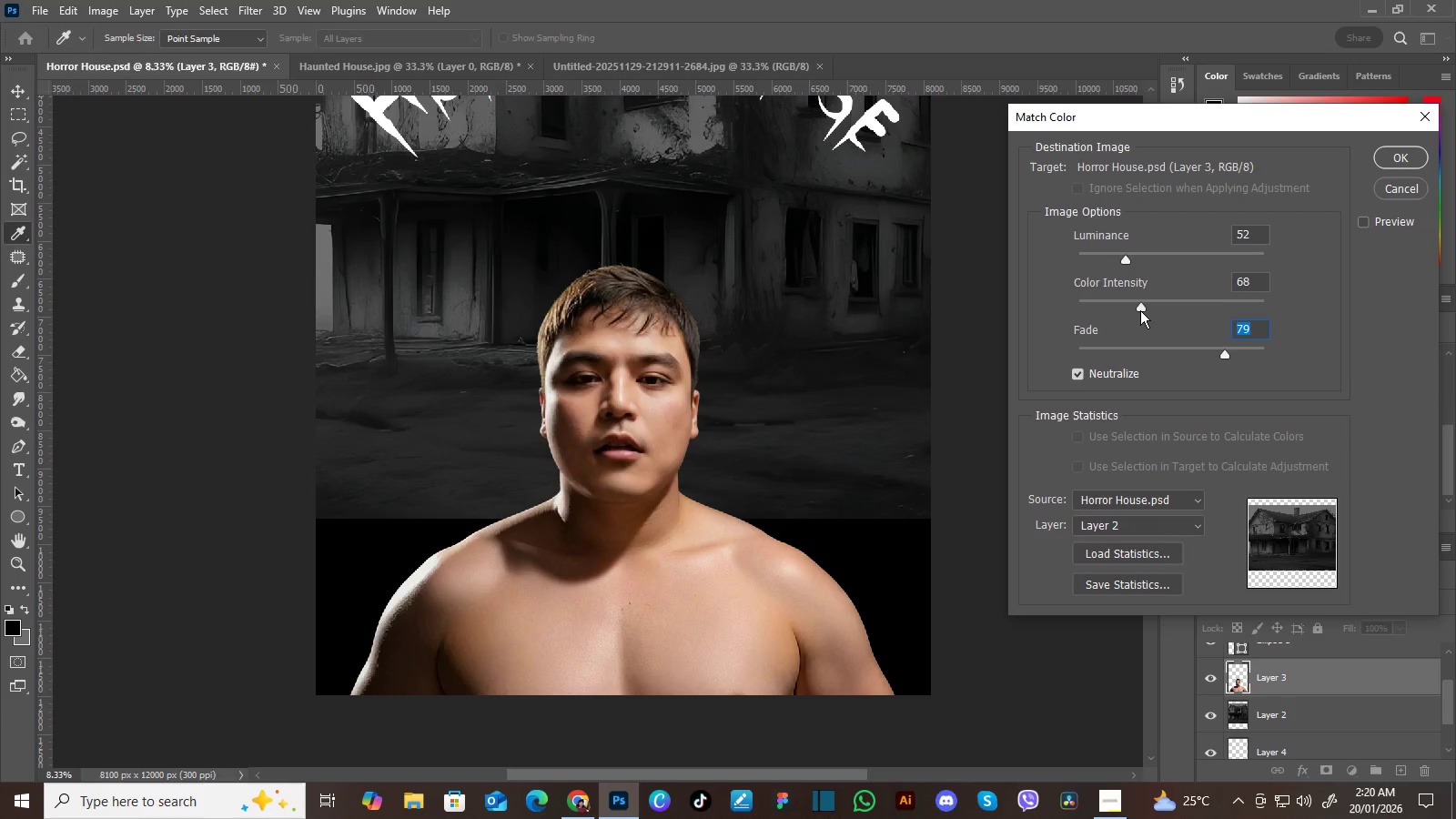 
left_click_drag(start_coordinate=[1139, 309], to_coordinate=[1178, 305])
 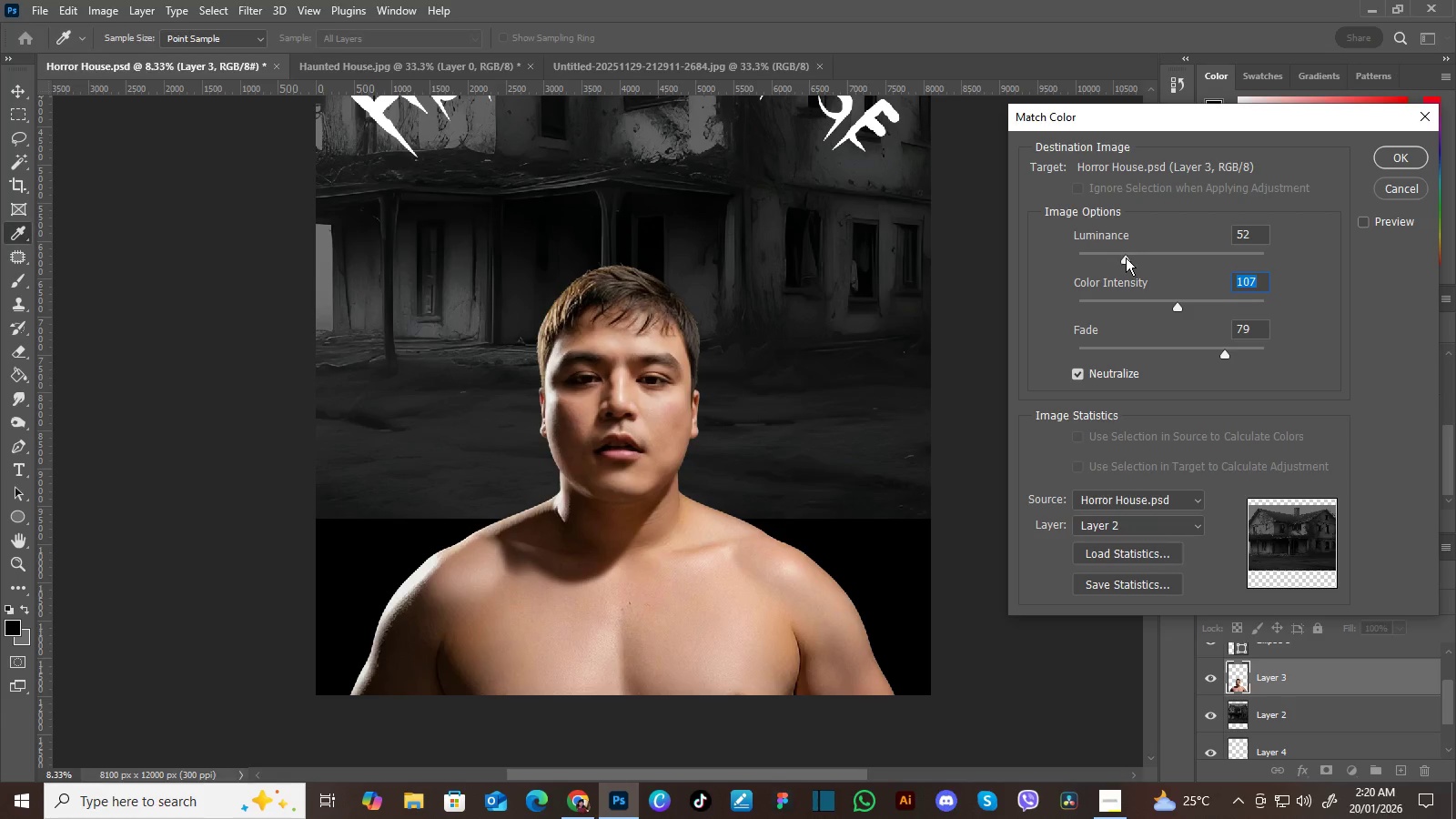 
left_click_drag(start_coordinate=[1121, 255], to_coordinate=[1153, 256])
 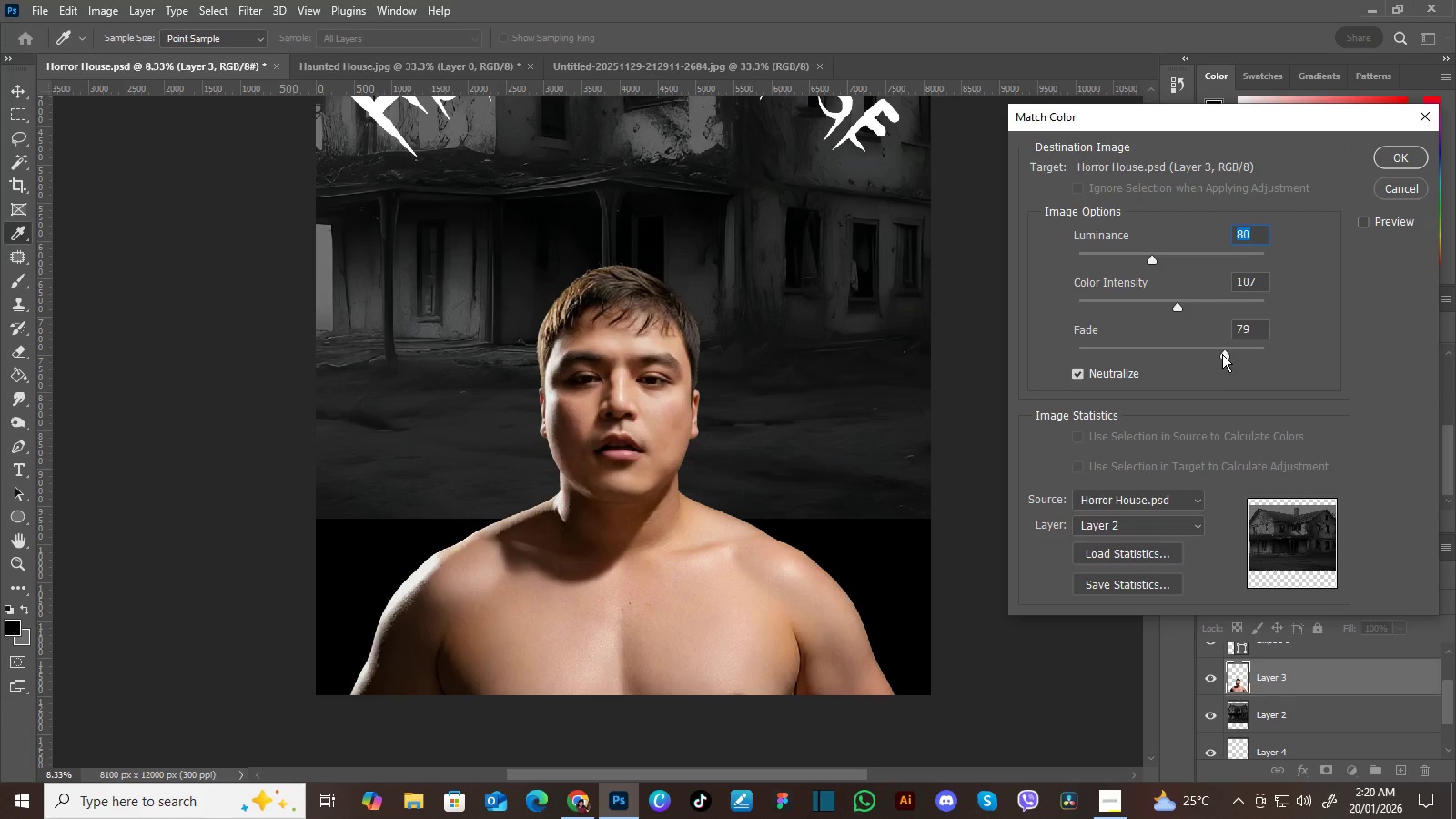 
left_click_drag(start_coordinate=[1223, 354], to_coordinate=[1161, 348])
 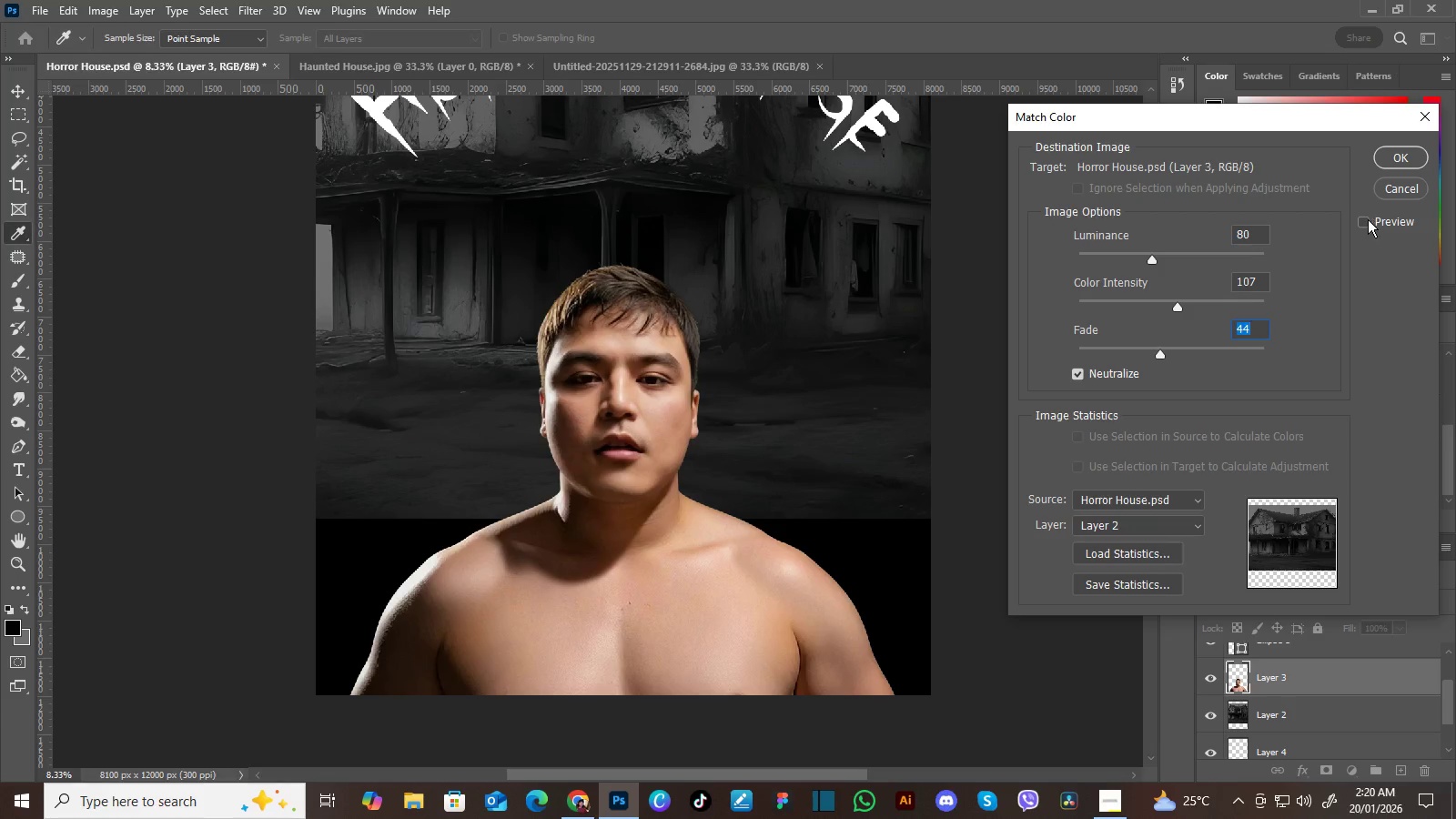 
left_click([1362, 218])
 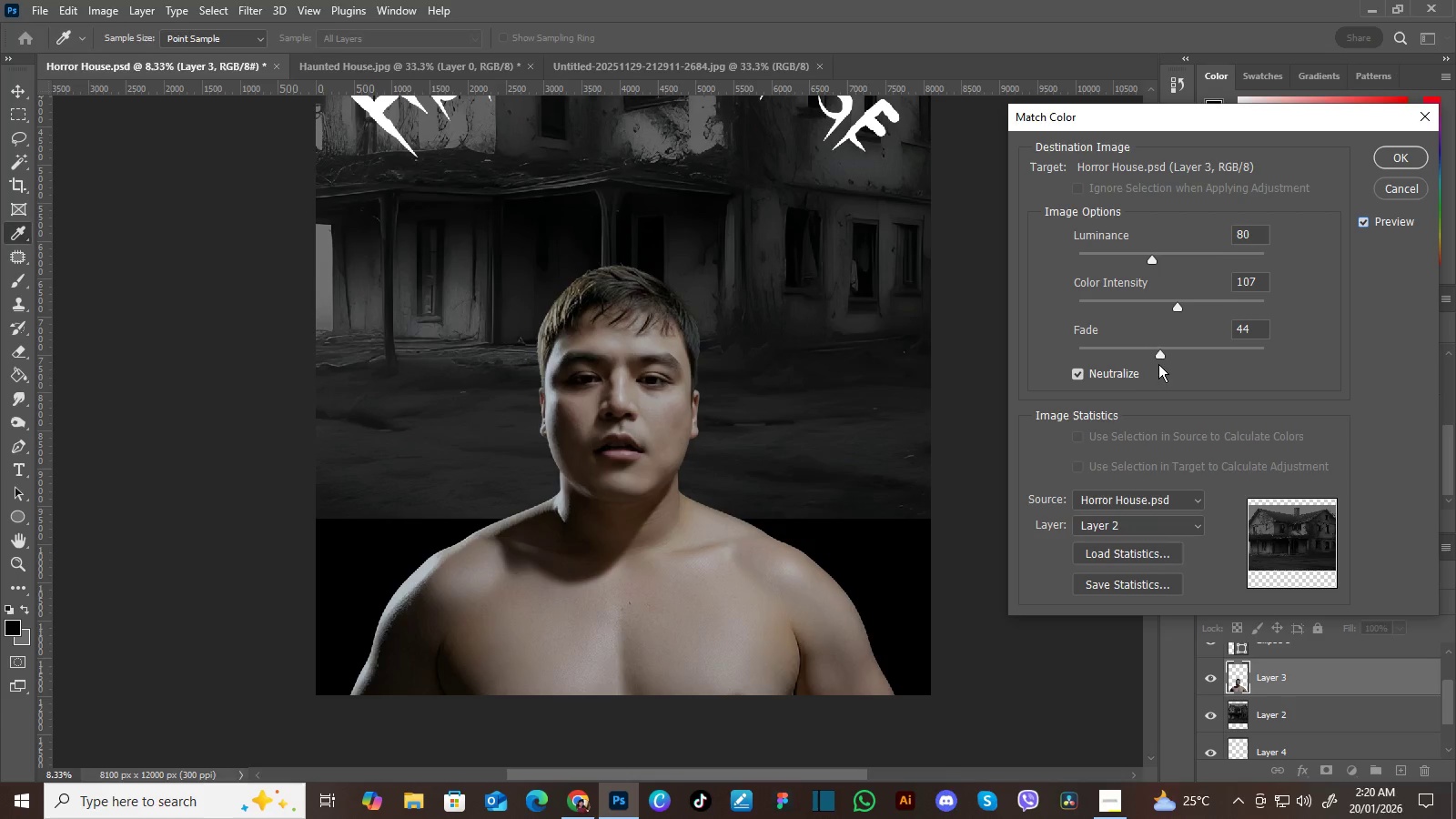 
left_click_drag(start_coordinate=[1159, 352], to_coordinate=[1124, 355])
 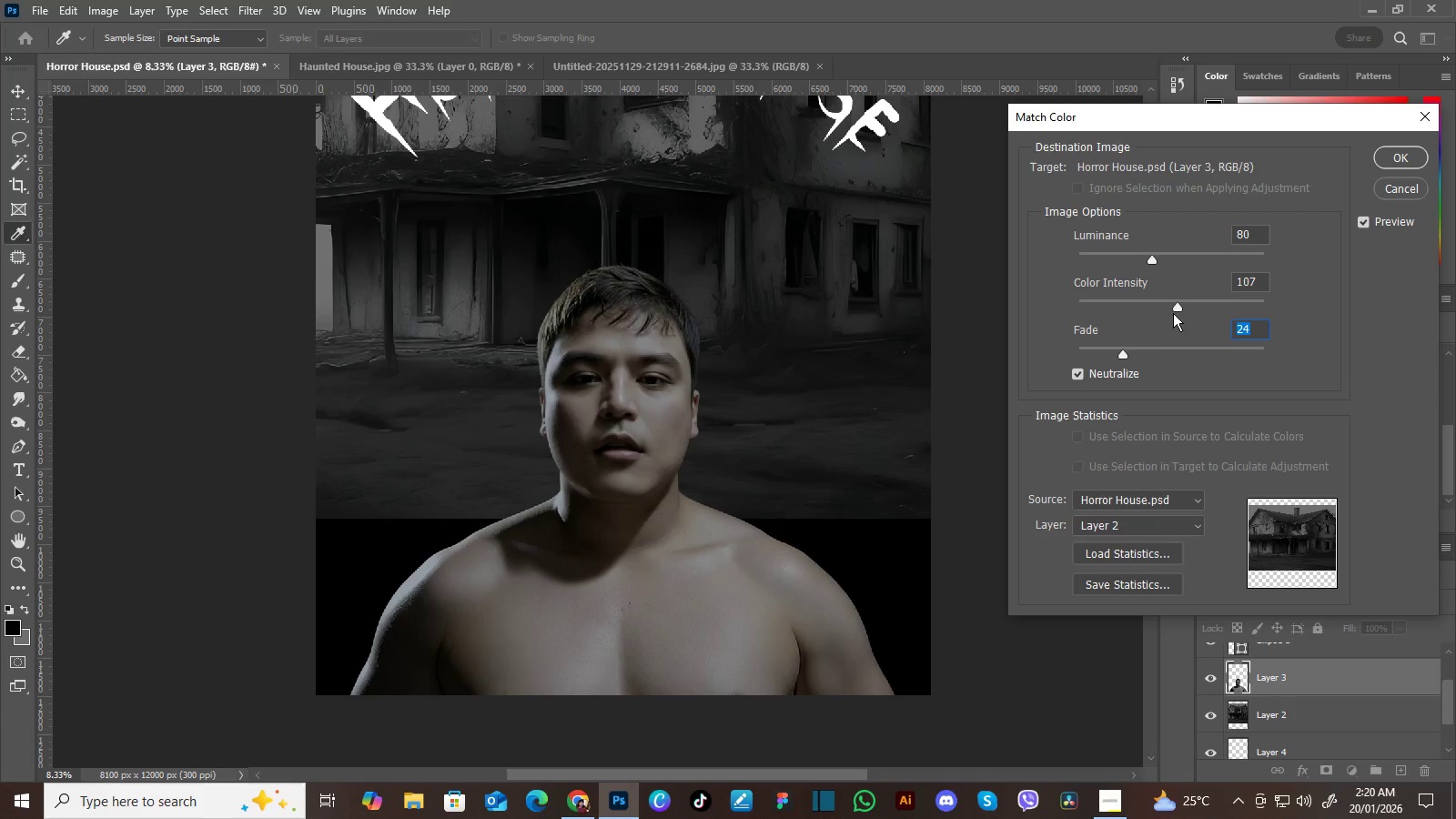 
left_click_drag(start_coordinate=[1178, 308], to_coordinate=[1202, 303])
 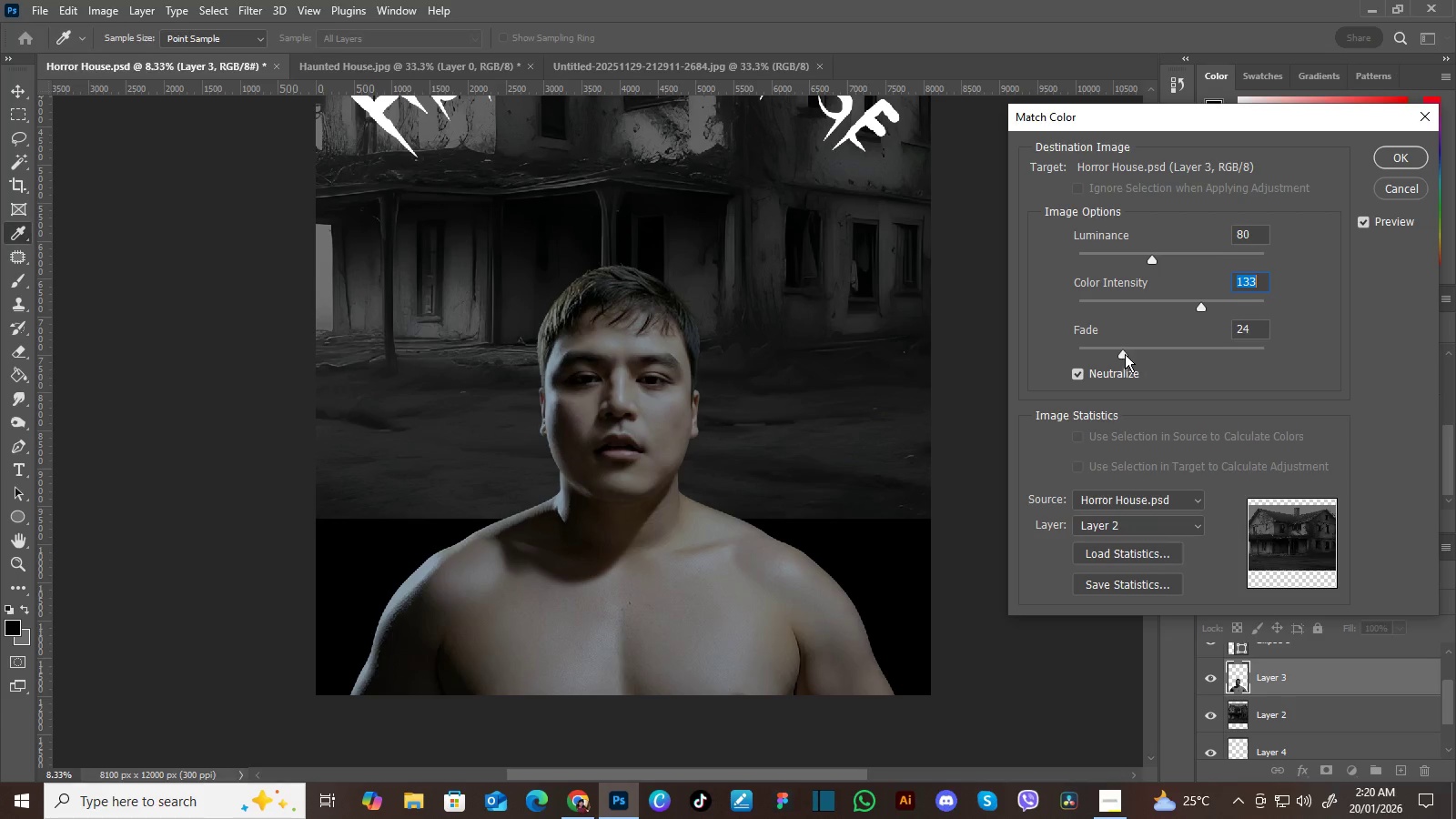 
left_click_drag(start_coordinate=[1119, 353], to_coordinate=[1148, 353])
 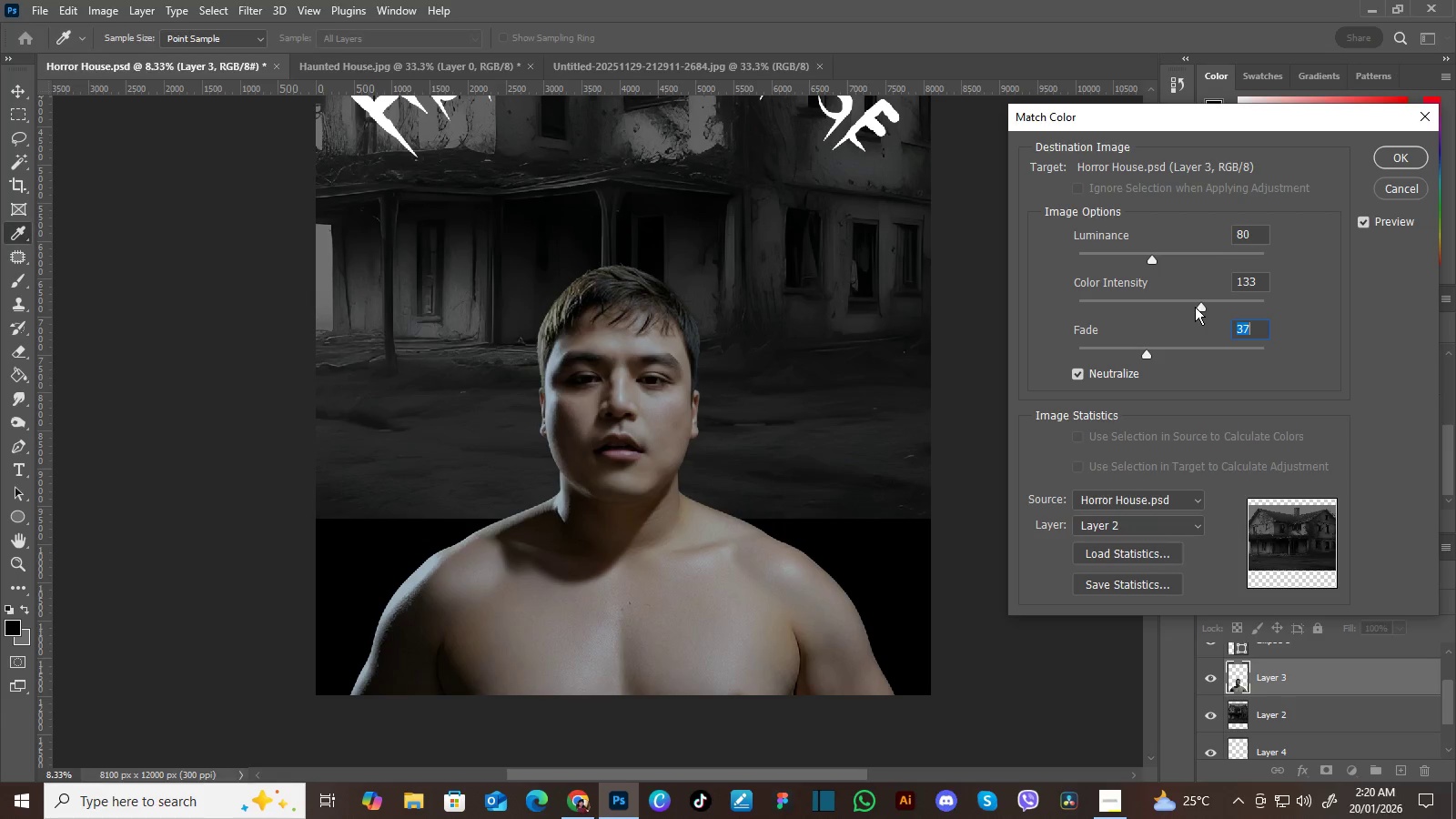 
left_click_drag(start_coordinate=[1200, 305], to_coordinate=[1213, 304])
 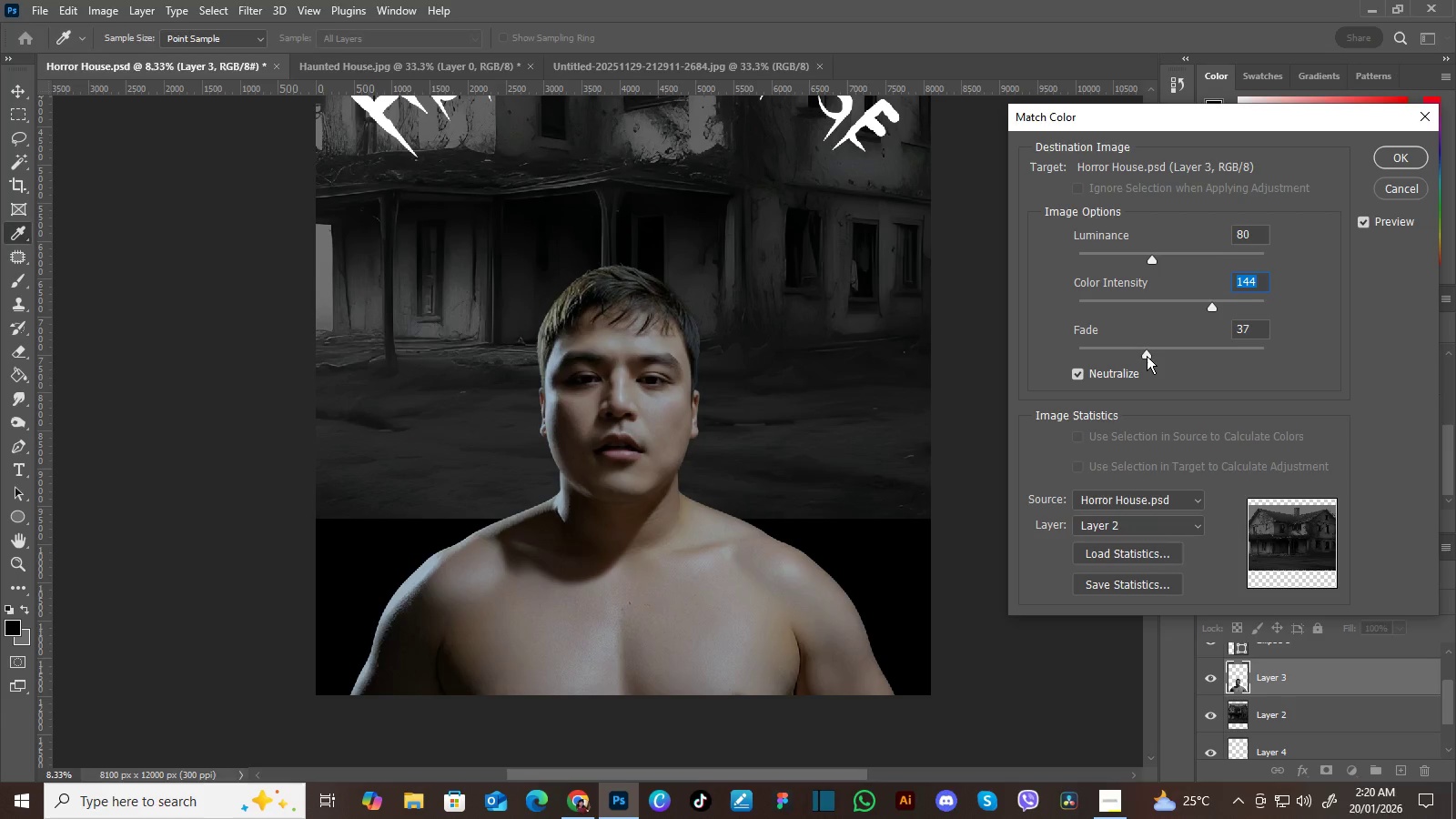 
left_click_drag(start_coordinate=[1147, 356], to_coordinate=[1163, 355])
 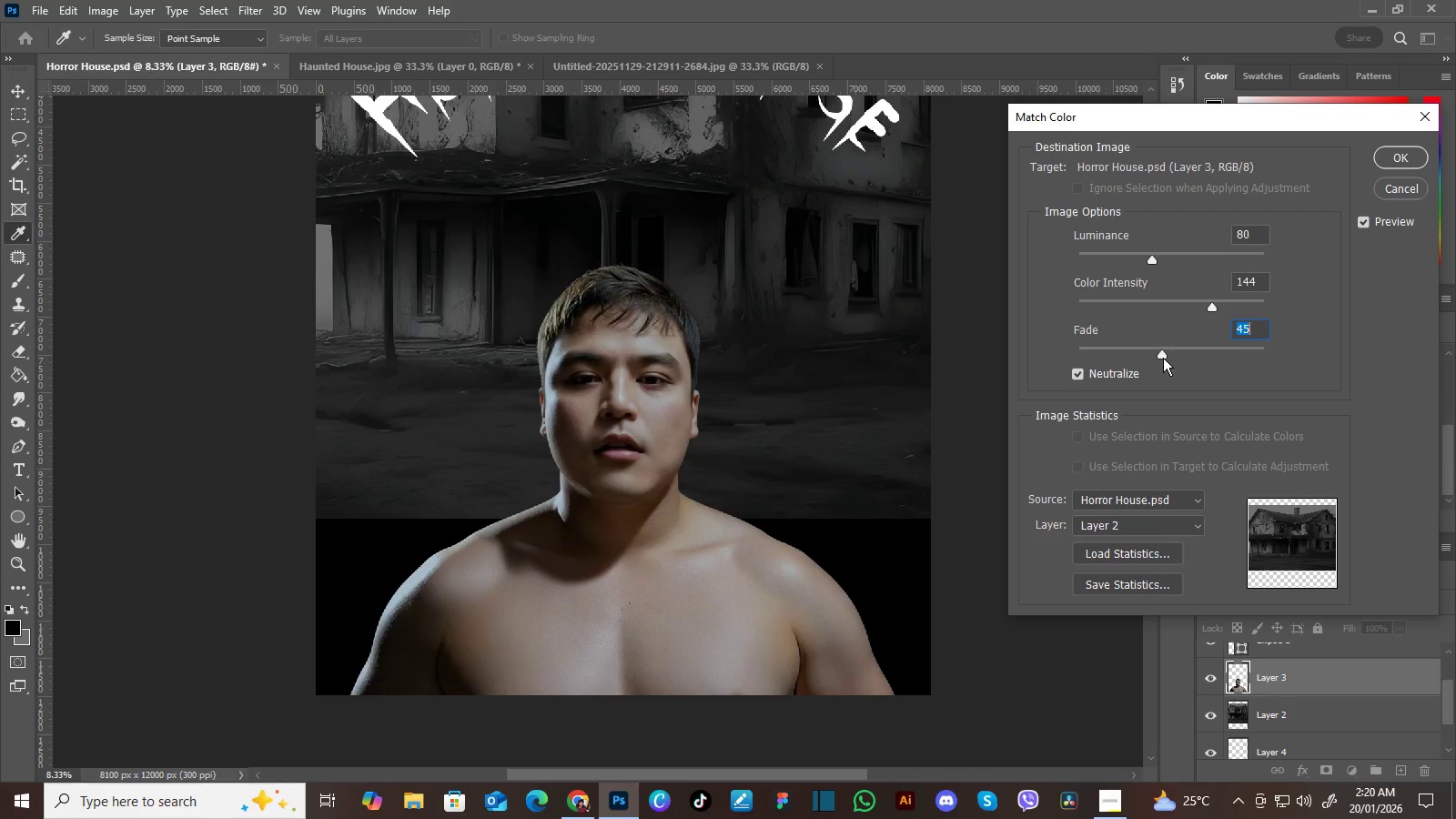 
left_click_drag(start_coordinate=[1163, 358], to_coordinate=[1148, 356])
 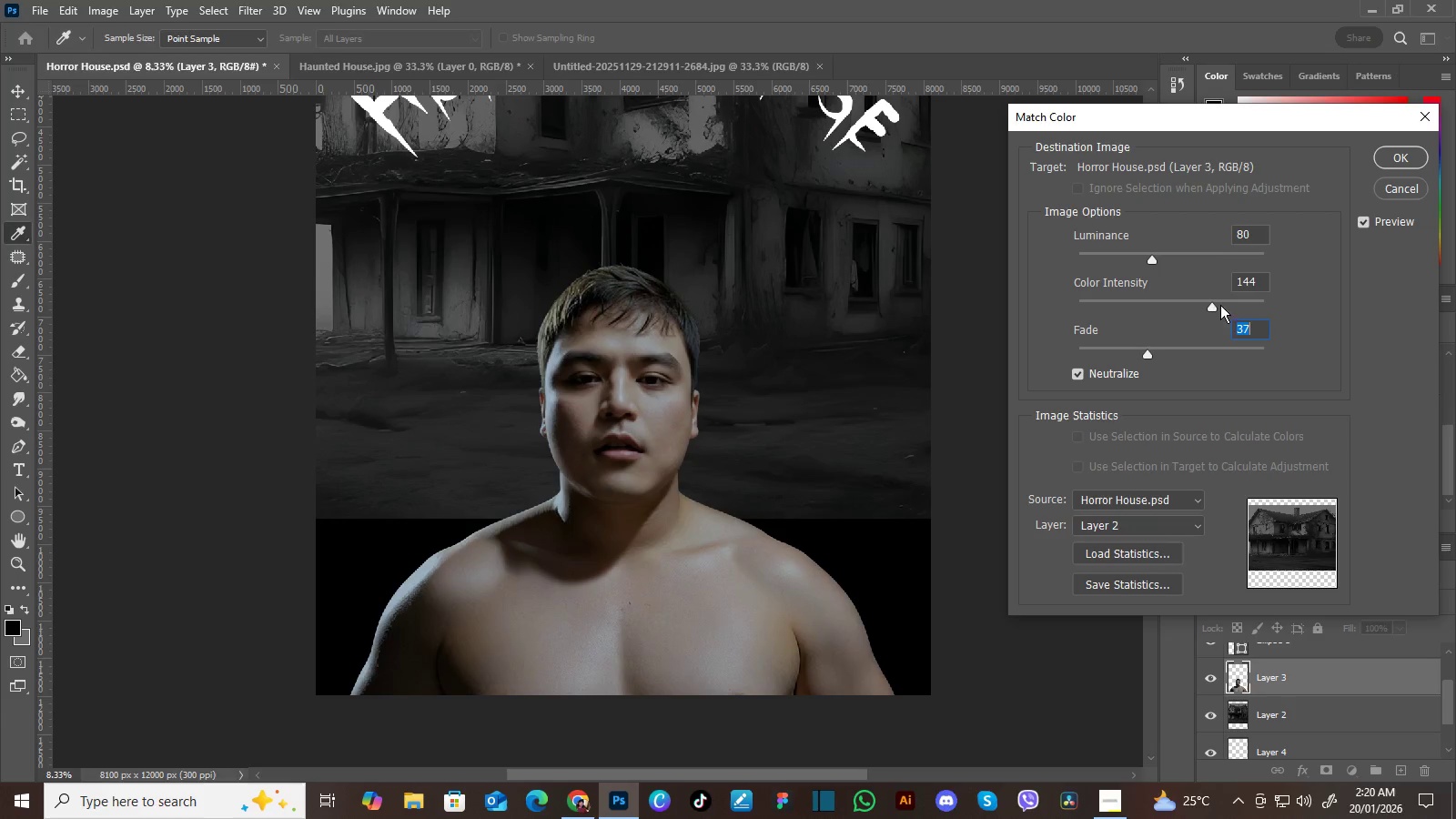 
left_click_drag(start_coordinate=[1211, 307], to_coordinate=[1186, 312])
 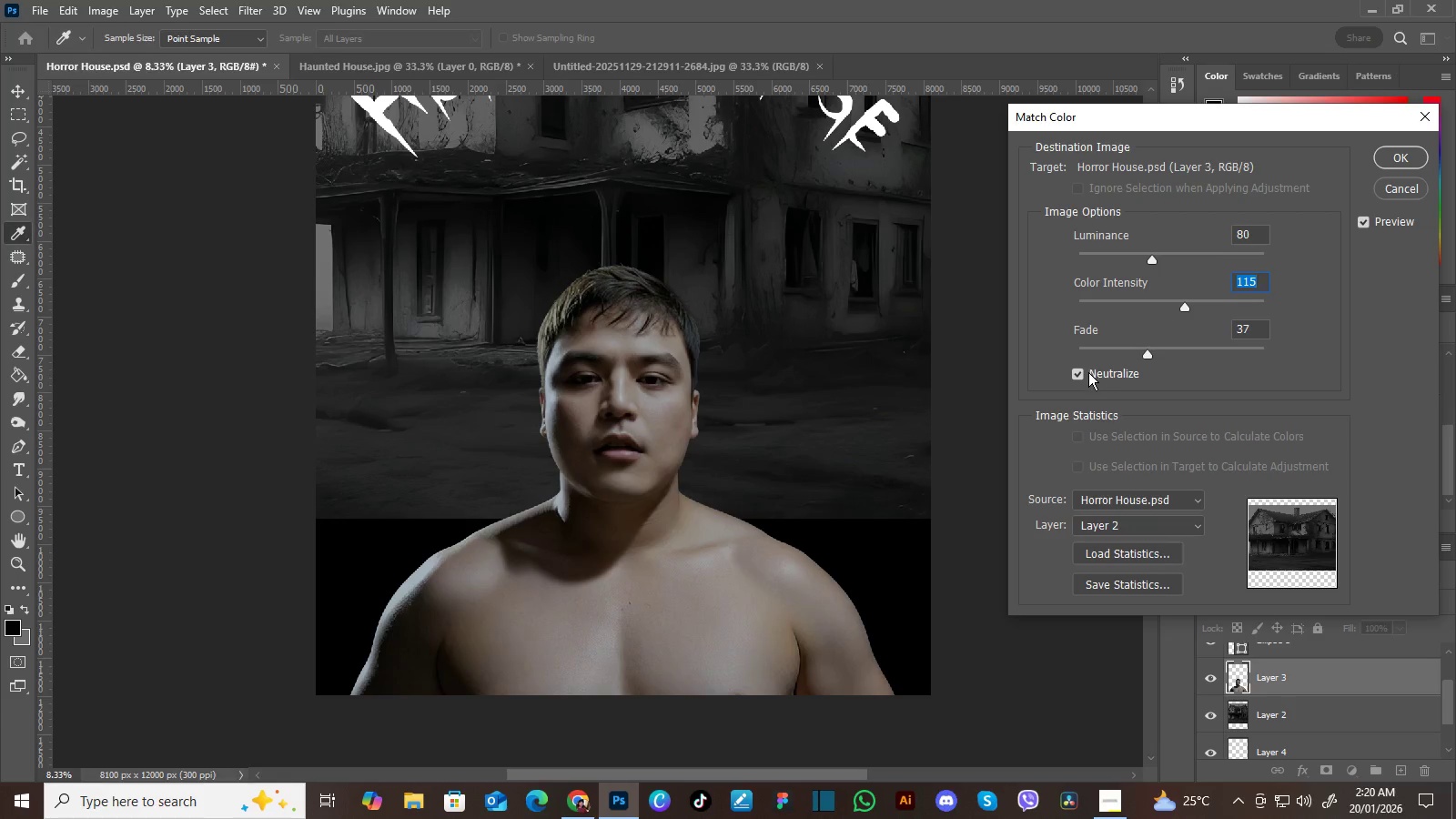 
left_click([1084, 374])
 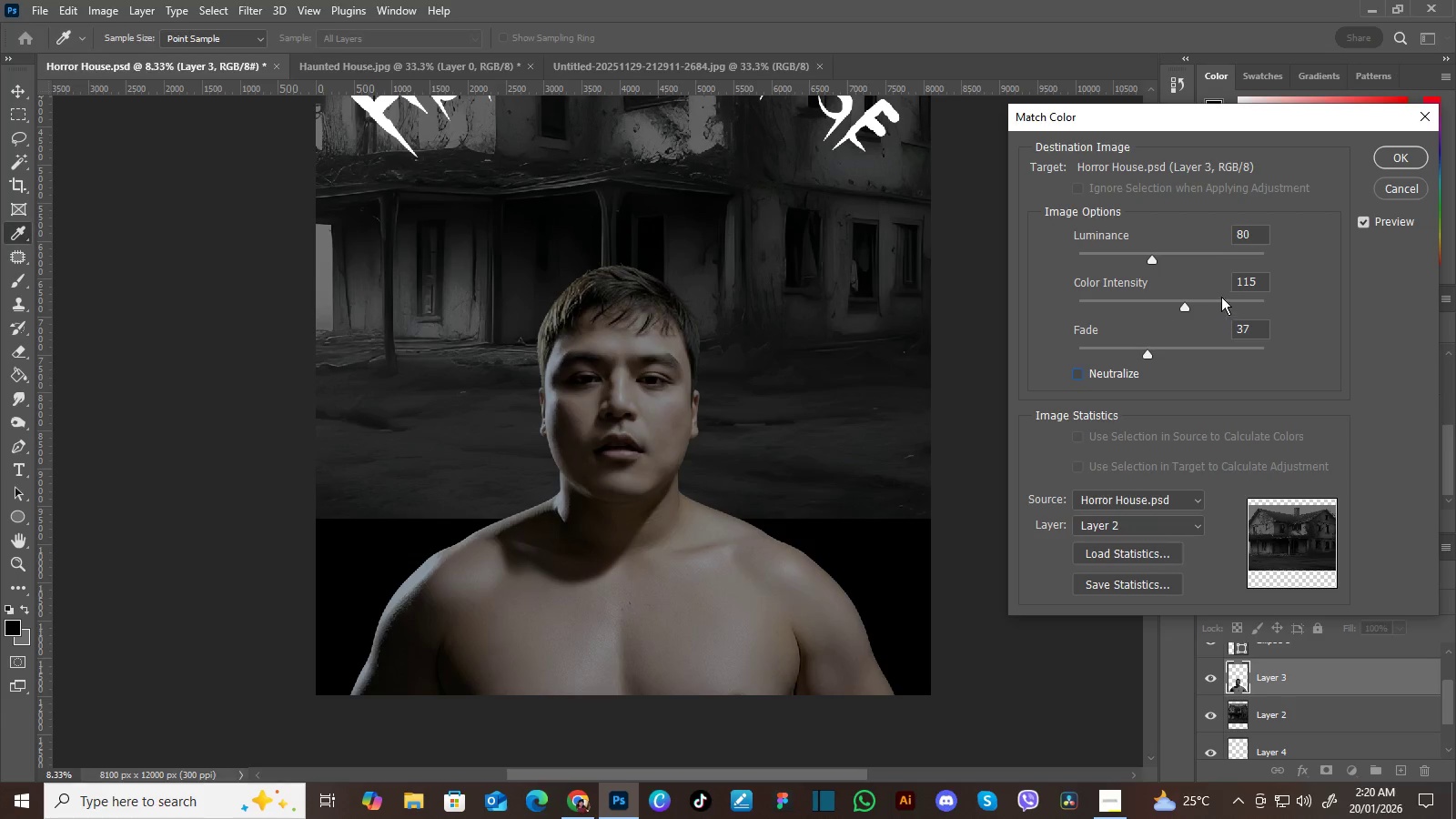 
left_click_drag(start_coordinate=[1147, 258], to_coordinate=[1124, 260])
 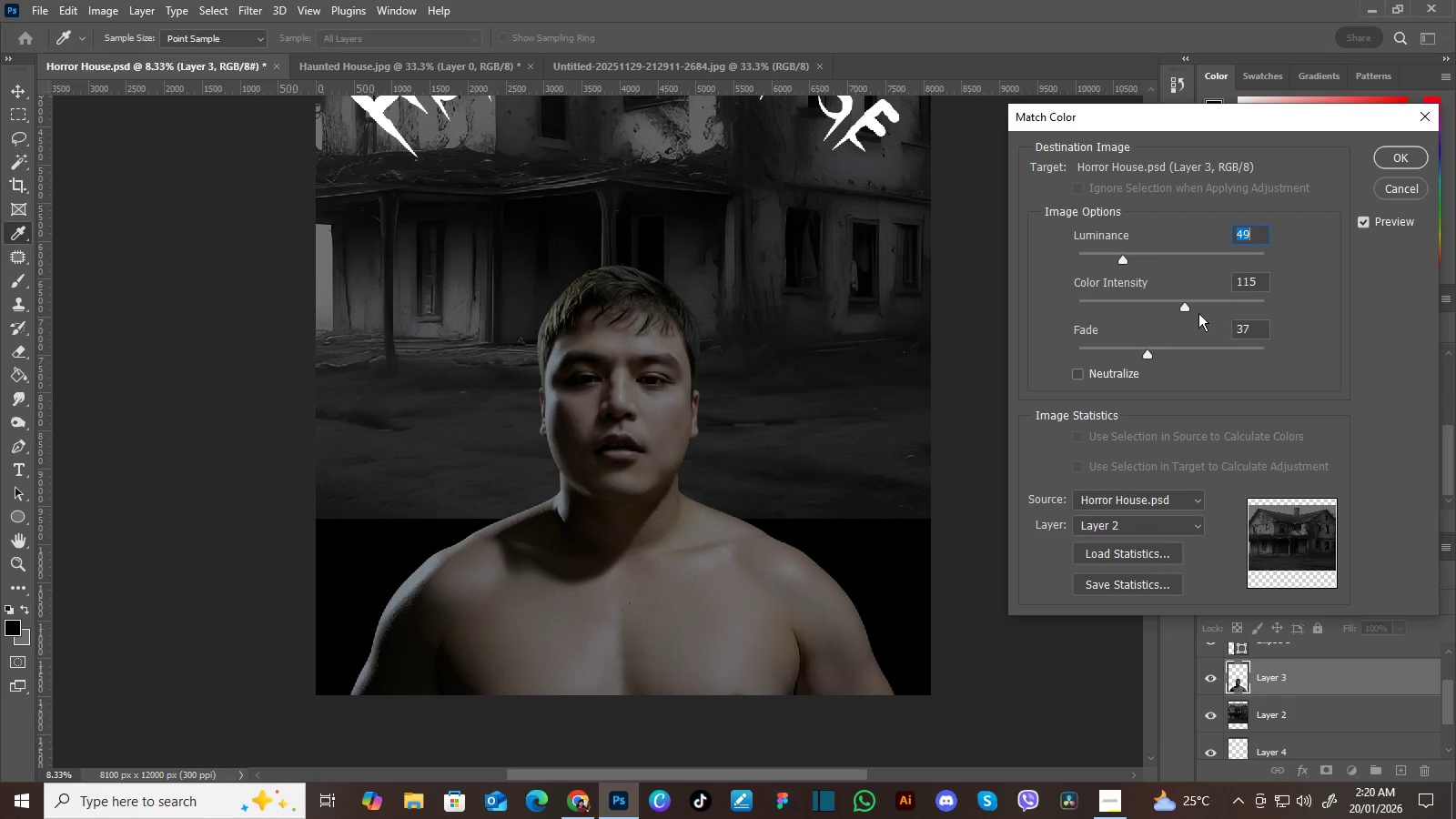 
left_click_drag(start_coordinate=[1183, 307], to_coordinate=[1156, 303])
 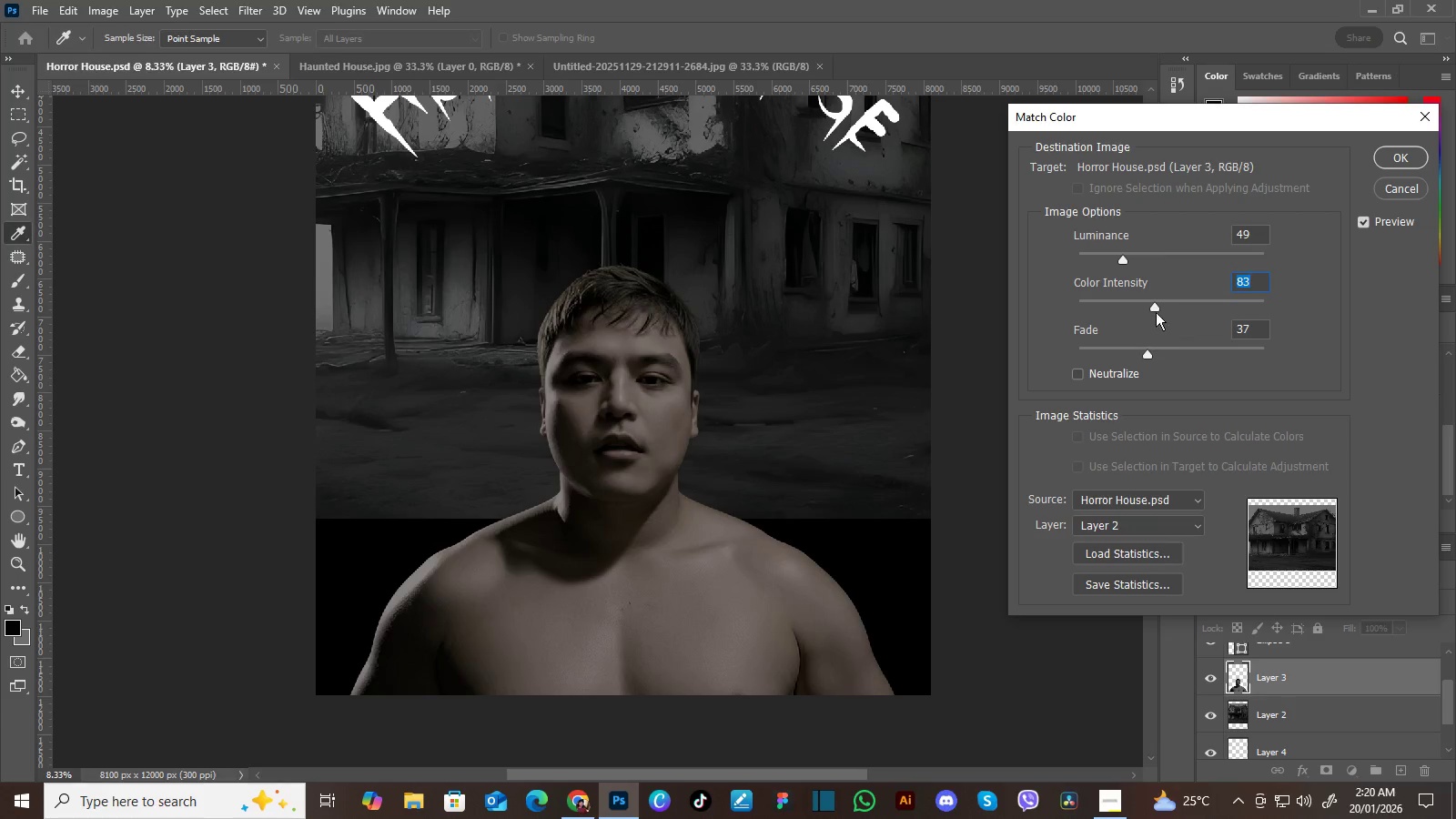 
left_click_drag(start_coordinate=[1153, 307], to_coordinate=[1163, 308])
 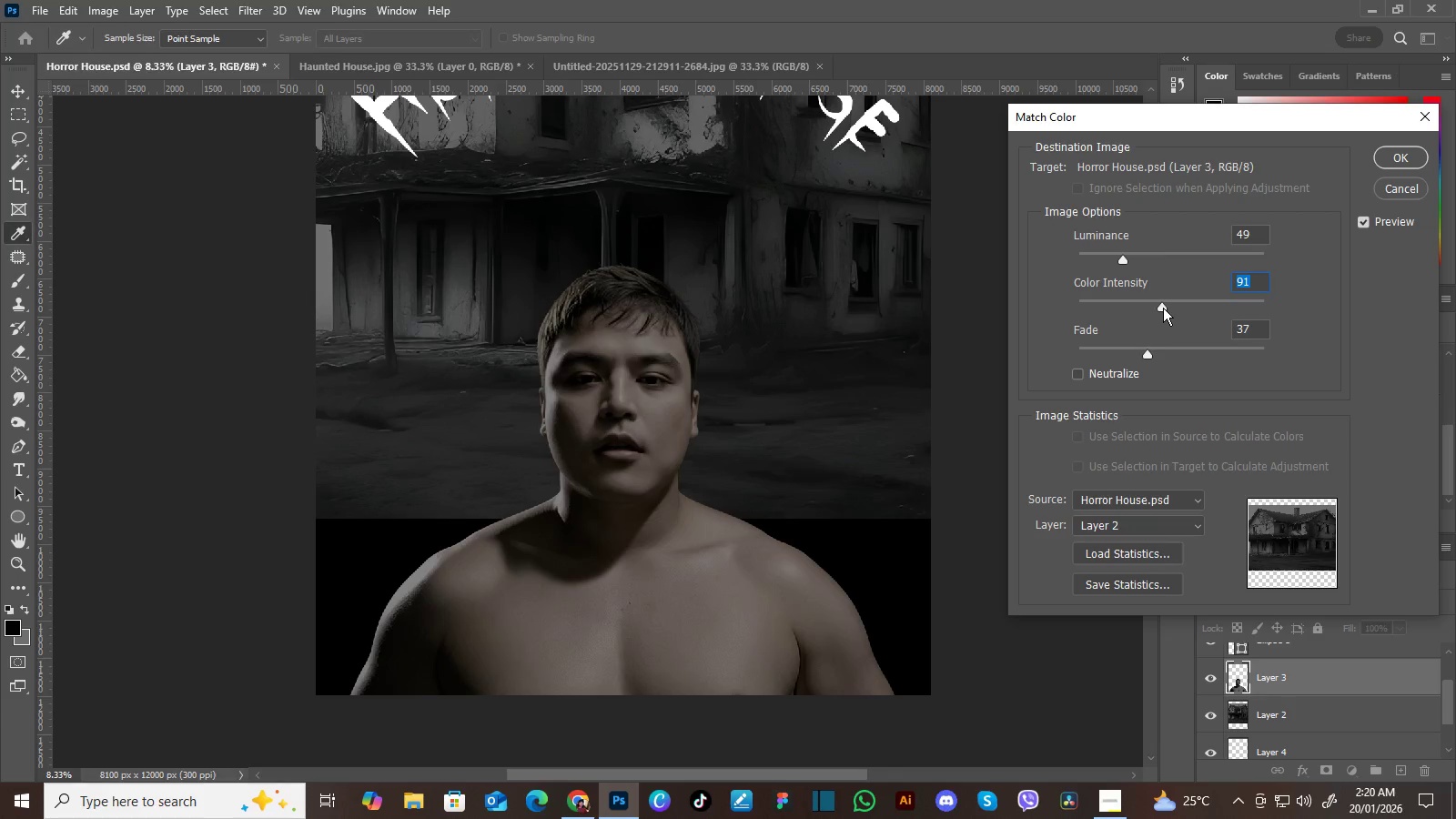 
left_click_drag(start_coordinate=[1163, 308], to_coordinate=[1172, 308])
 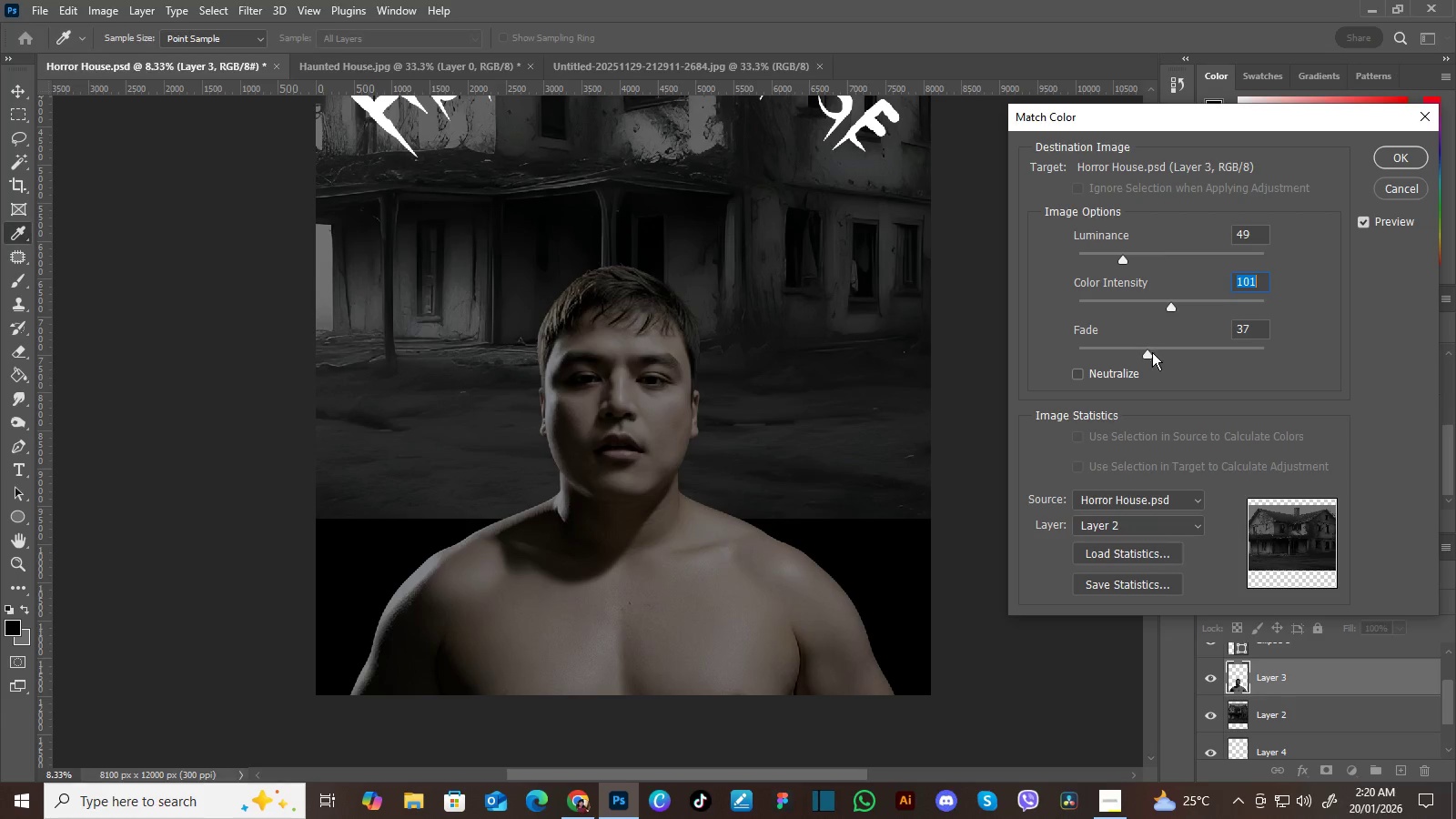 
left_click_drag(start_coordinate=[1150, 355], to_coordinate=[1161, 355])
 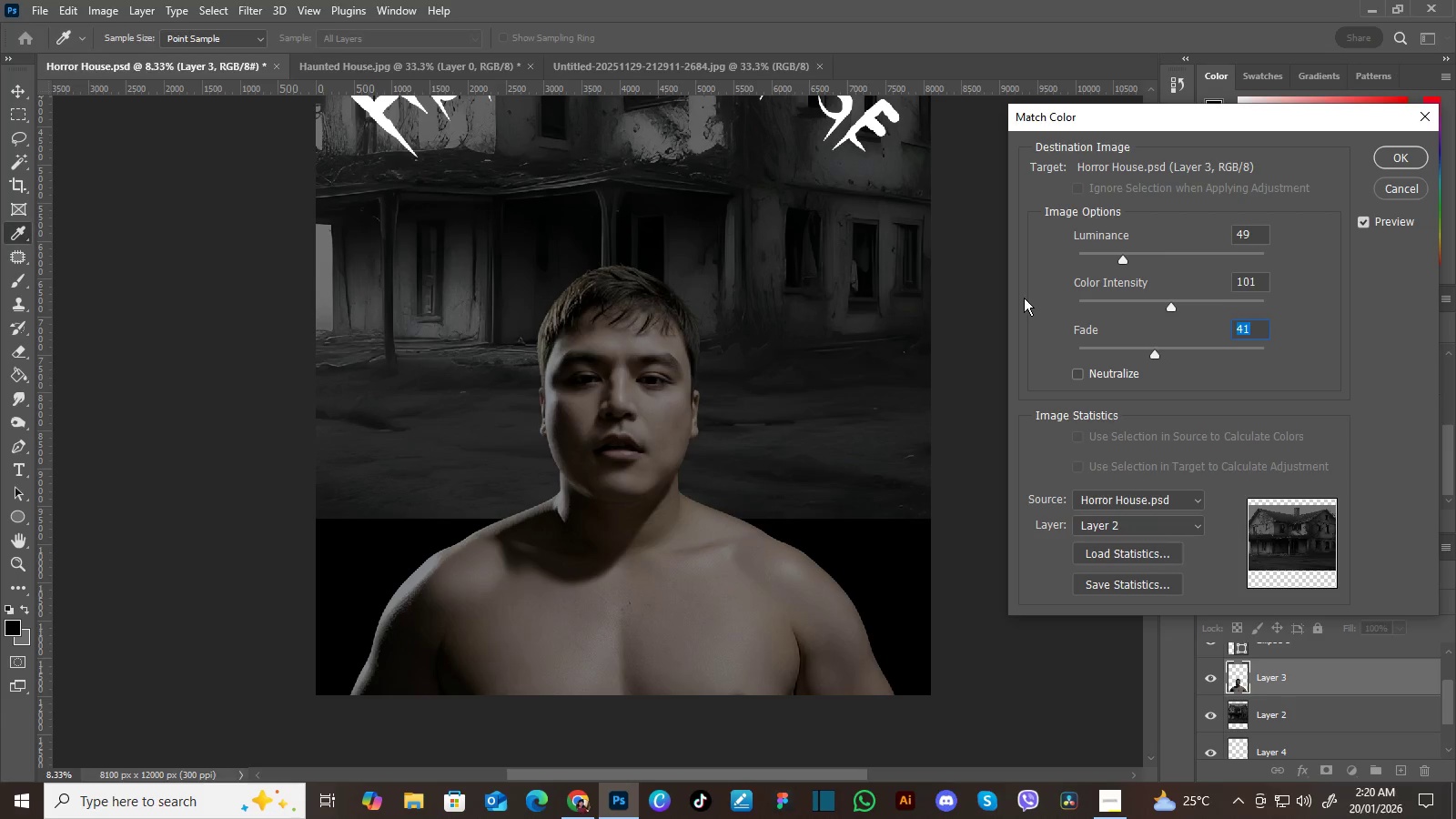 
wait(13.27)
 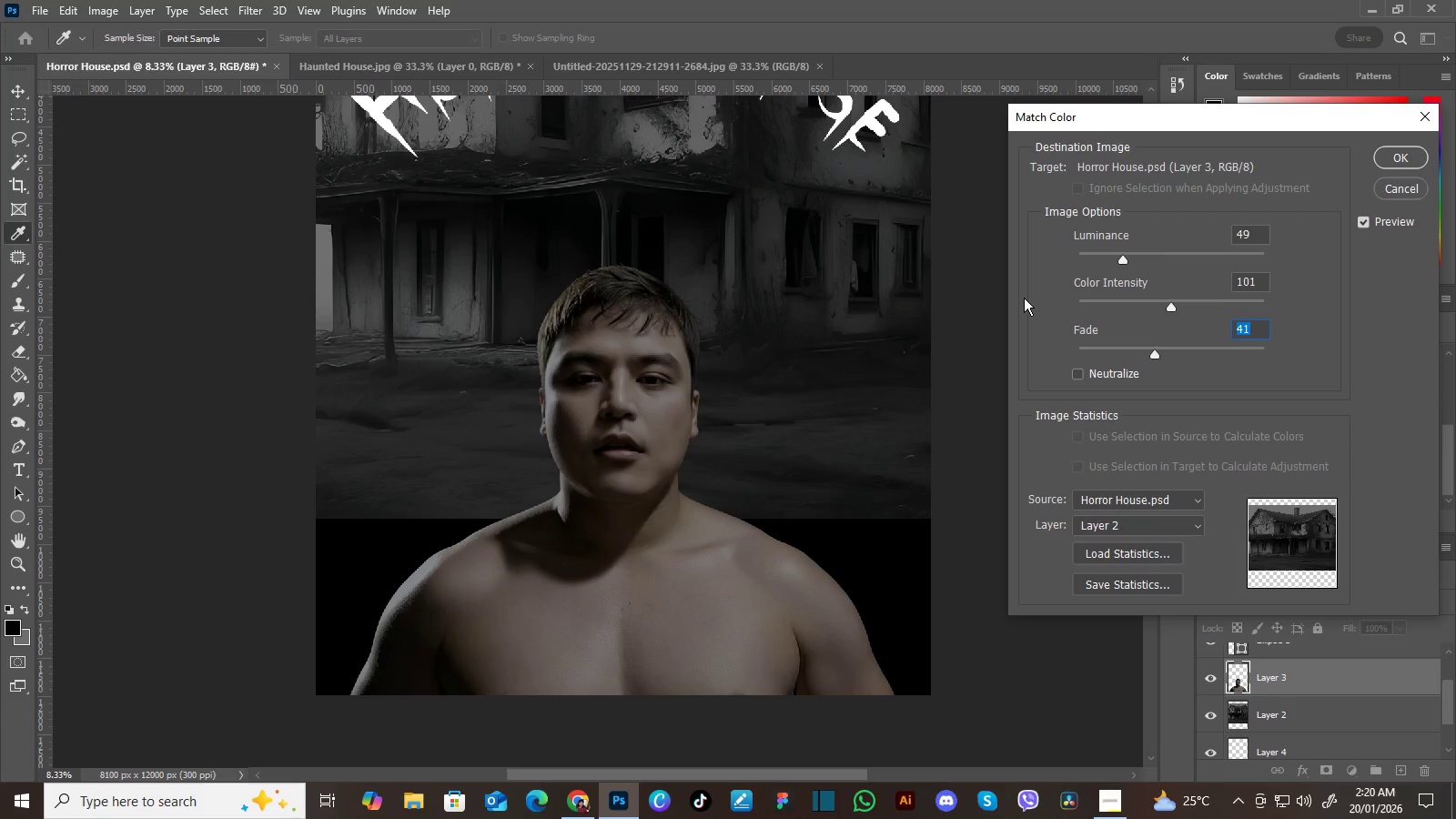 
left_click([1383, 191])
 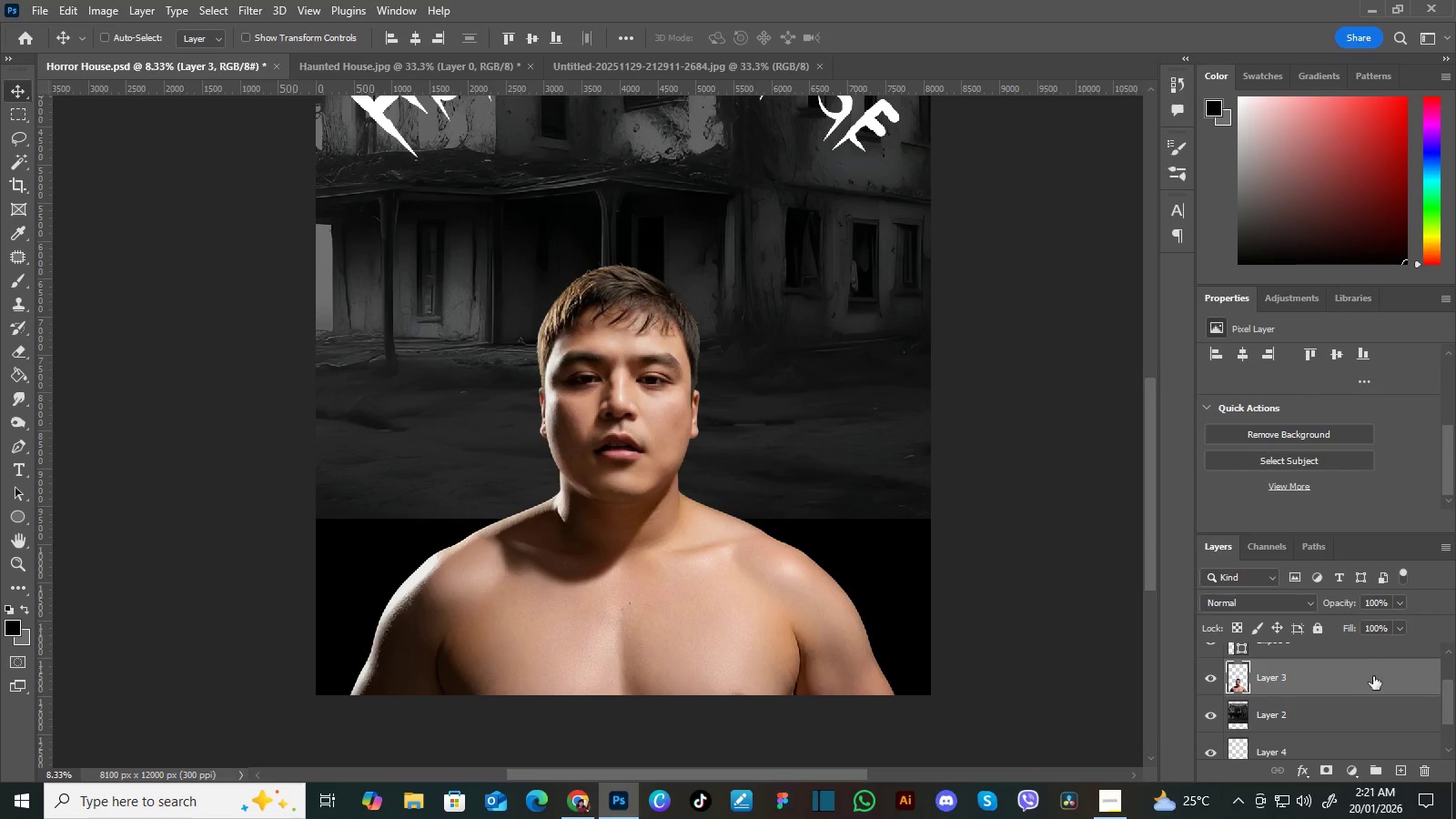 
left_click_drag(start_coordinate=[1388, 683], to_coordinate=[1400, 762])
 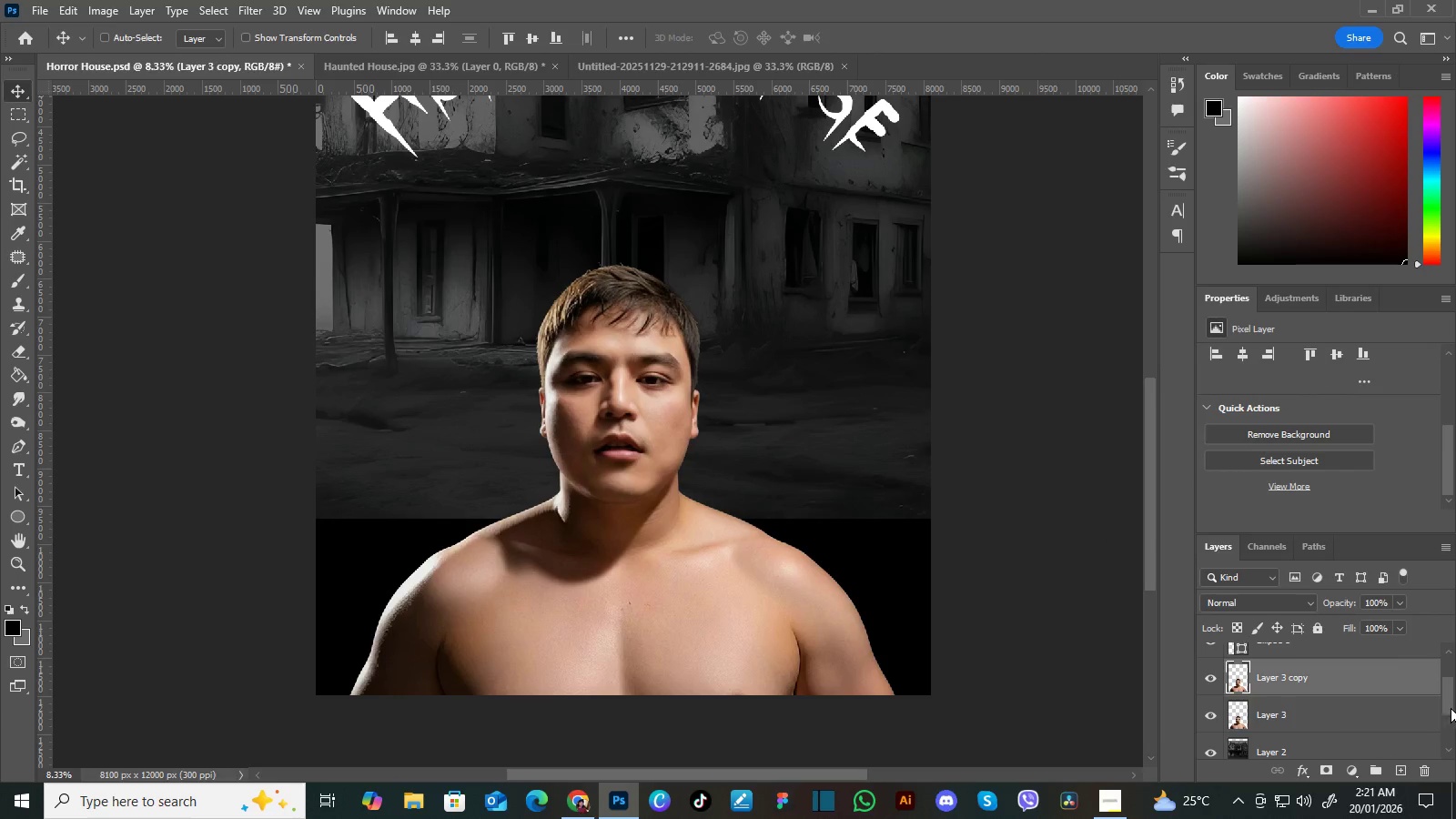 
left_click_drag(start_coordinate=[1454, 703], to_coordinate=[1451, 739])
 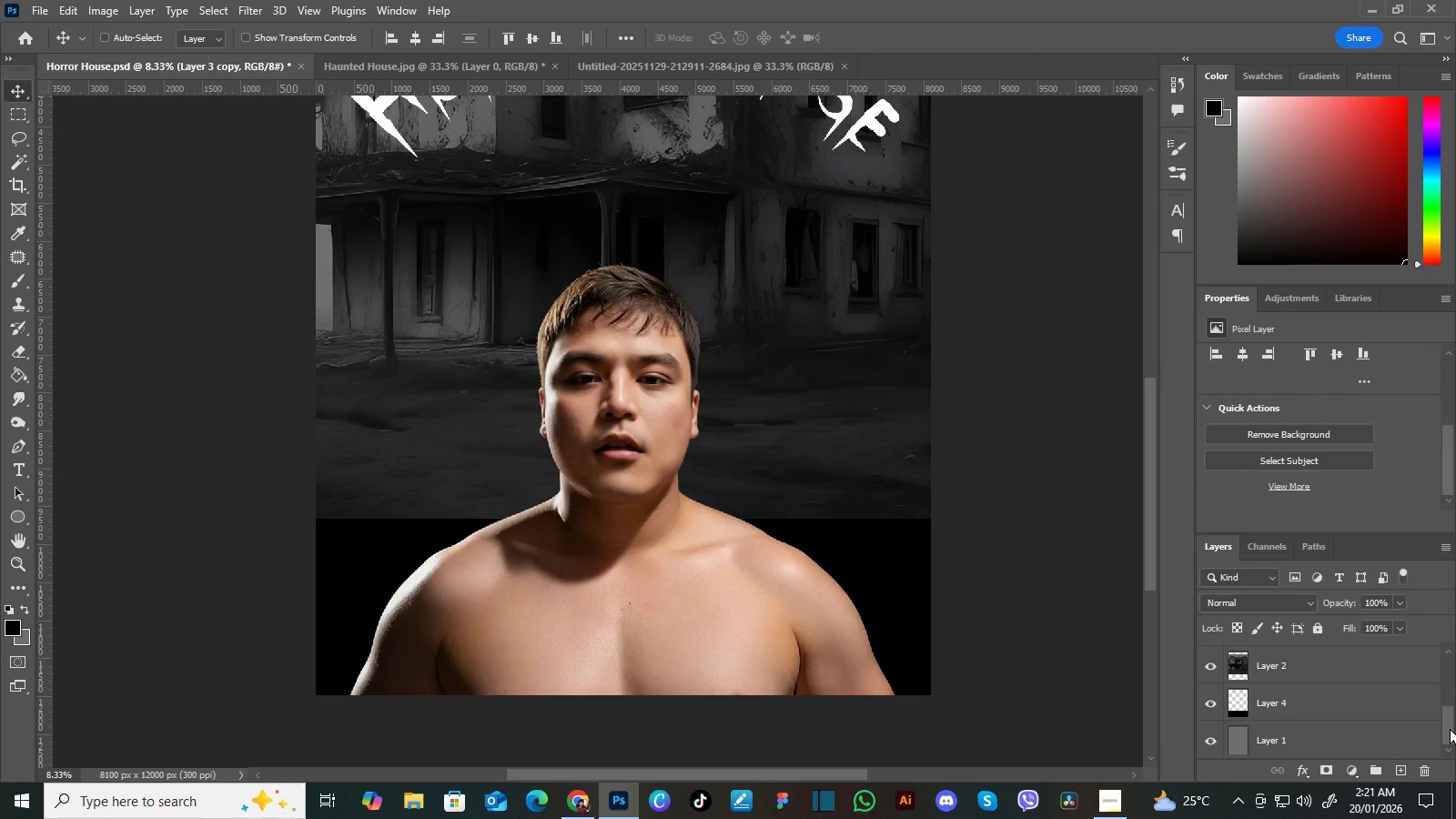 
left_click_drag(start_coordinate=[1450, 729], to_coordinate=[1452, 713])
 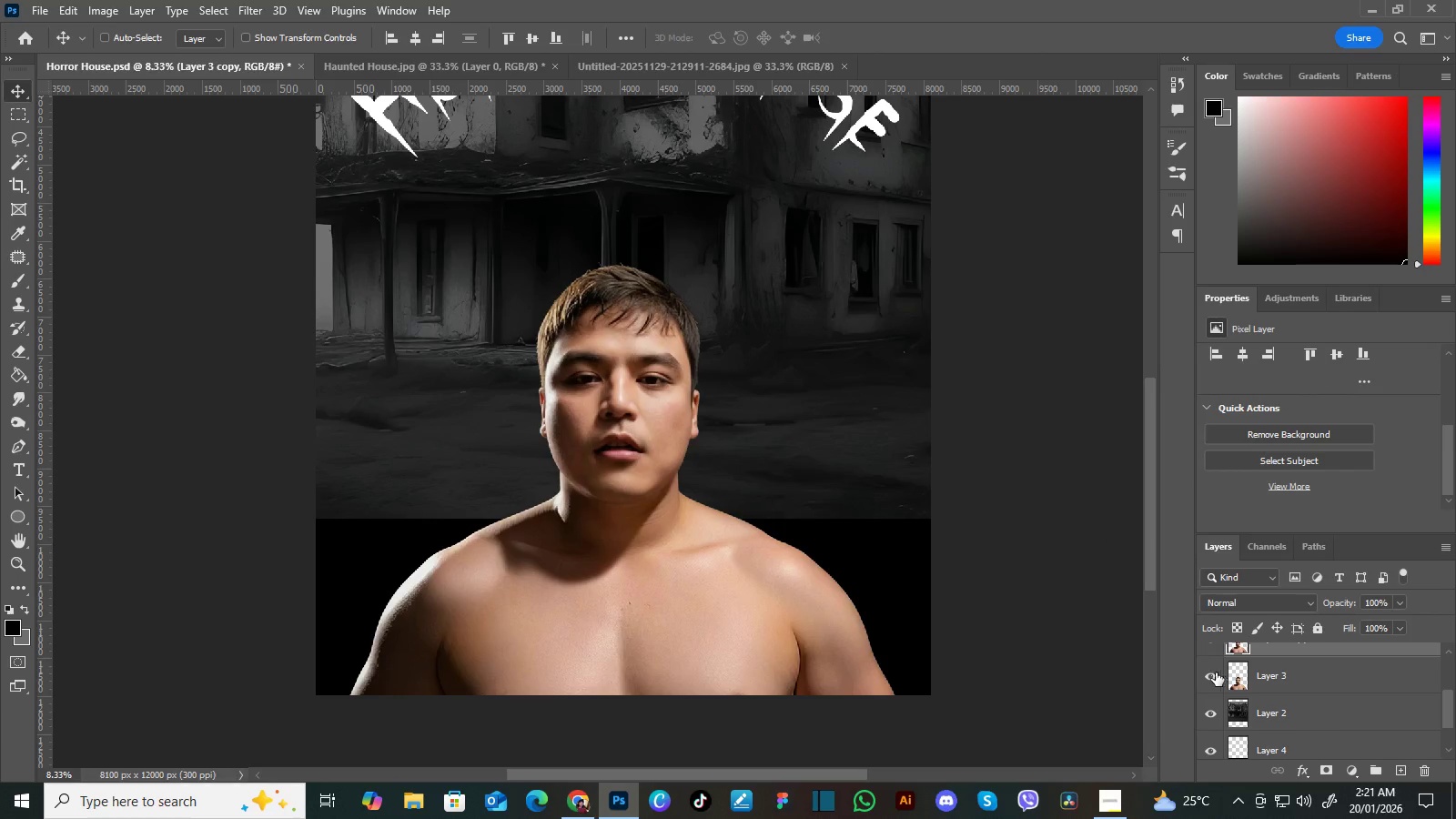 
left_click([1210, 675])
 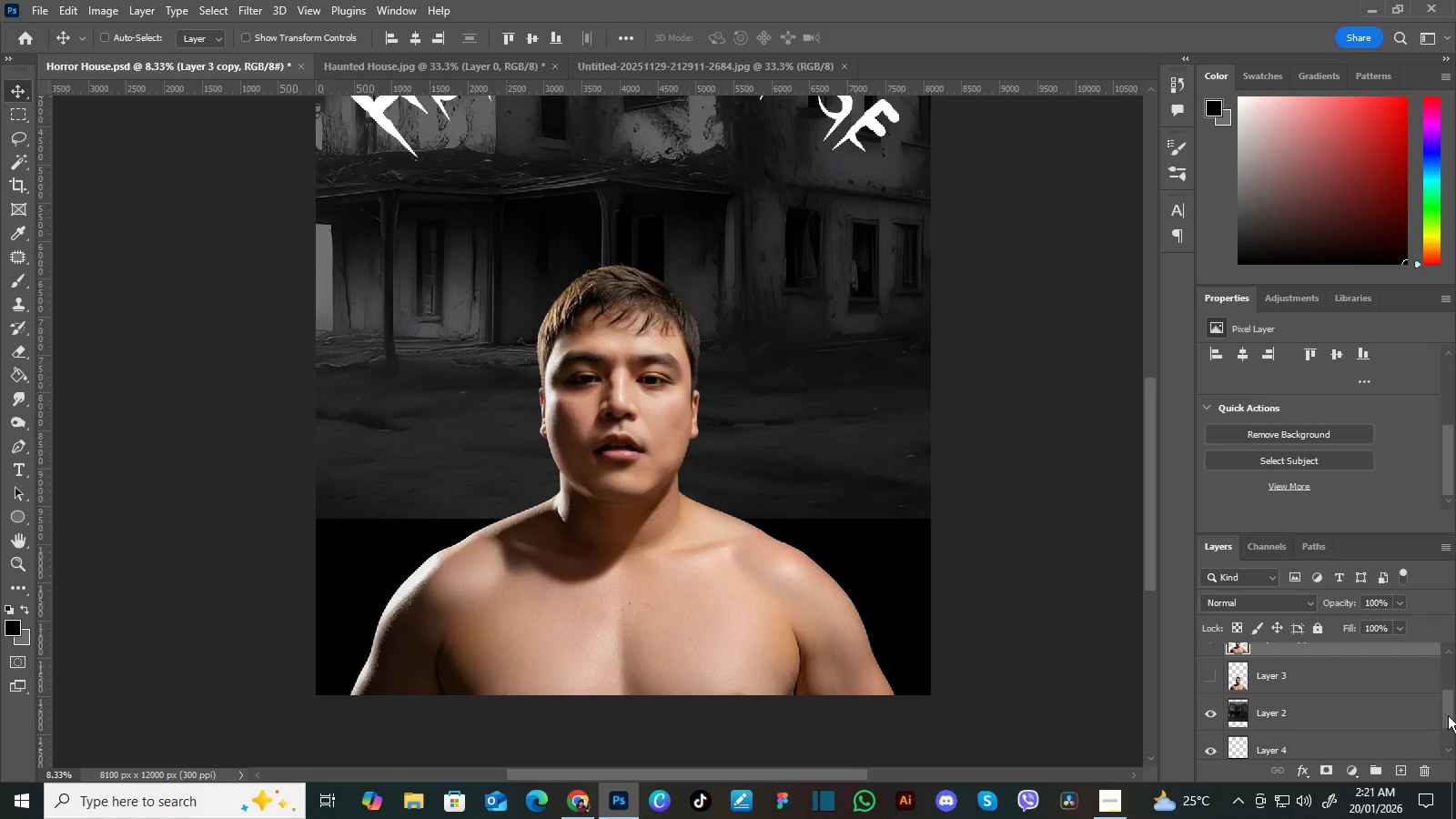 
left_click_drag(start_coordinate=[1455, 718], to_coordinate=[1455, 696])
 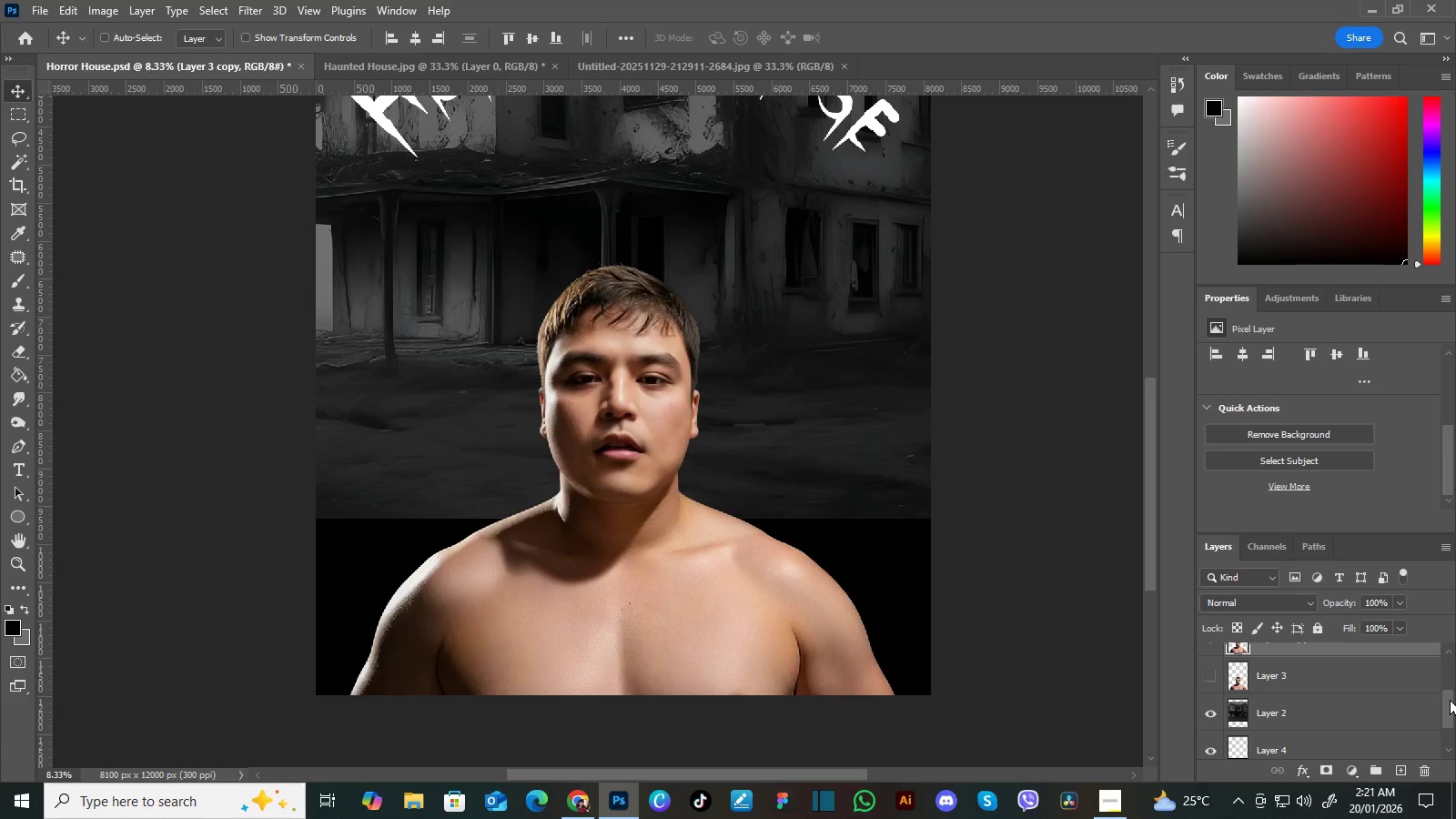 
left_click_drag(start_coordinate=[1450, 700], to_coordinate=[1455, 680])
 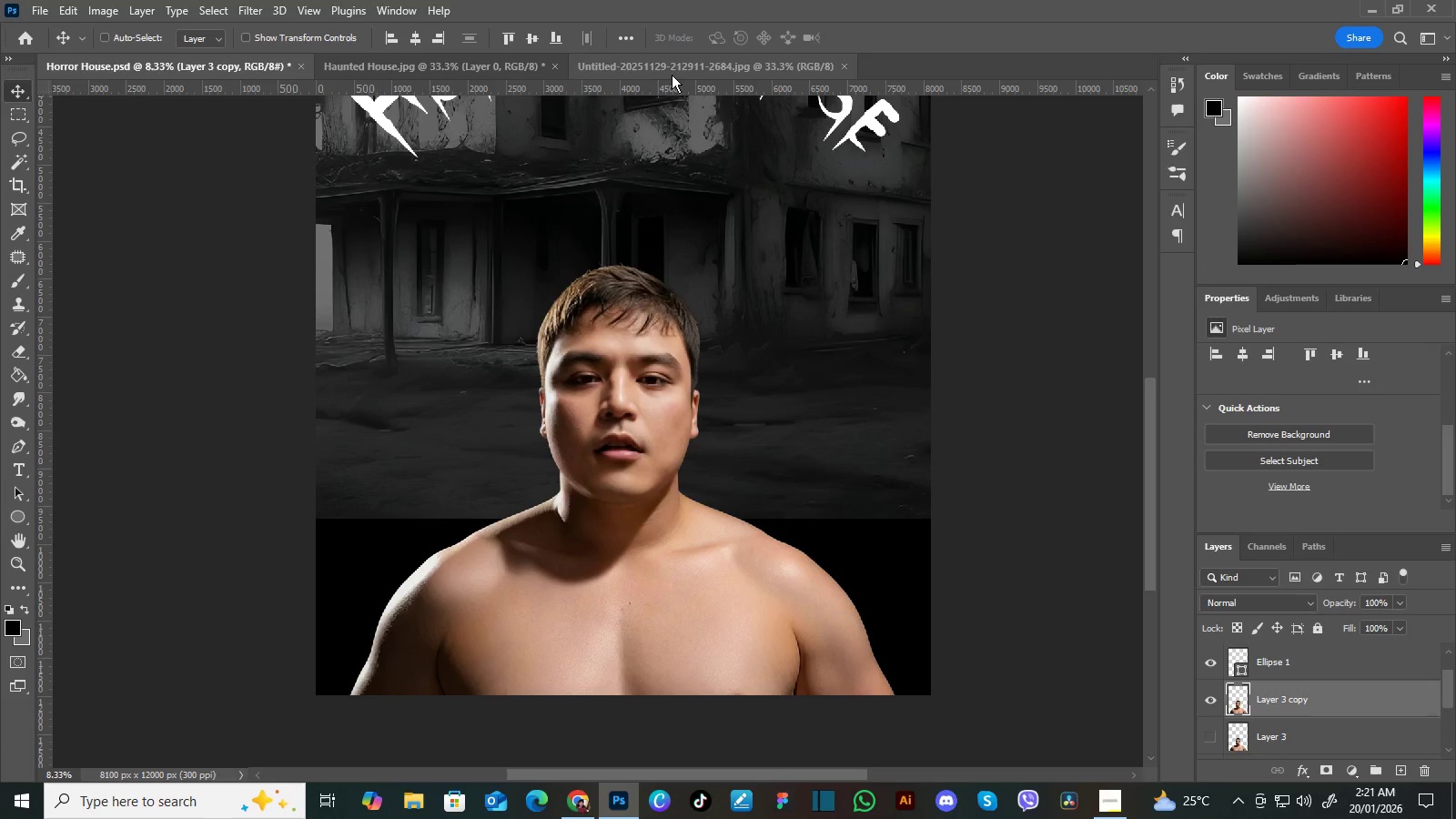 
left_click([671, 65])
 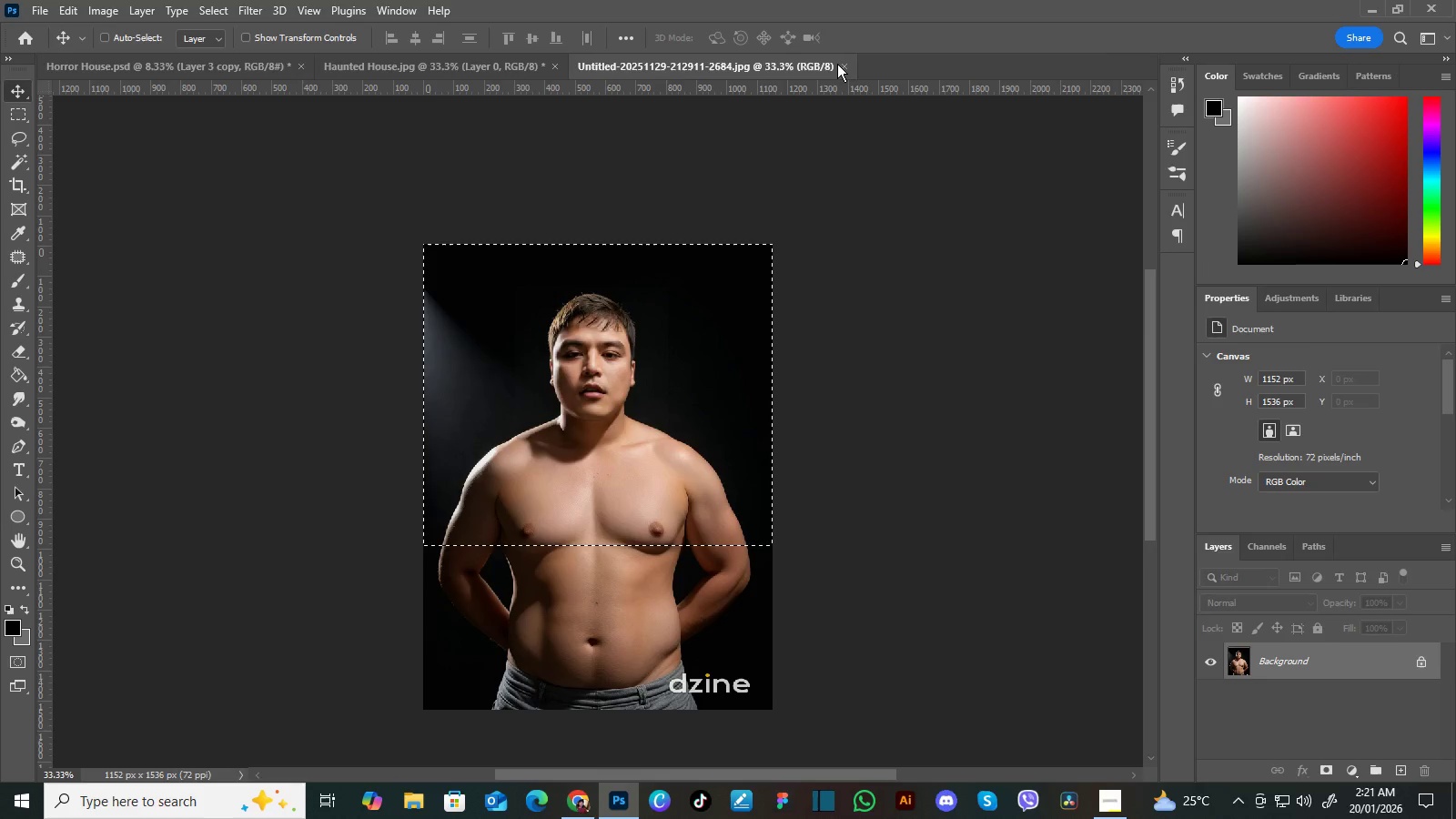 
left_click([844, 66])
 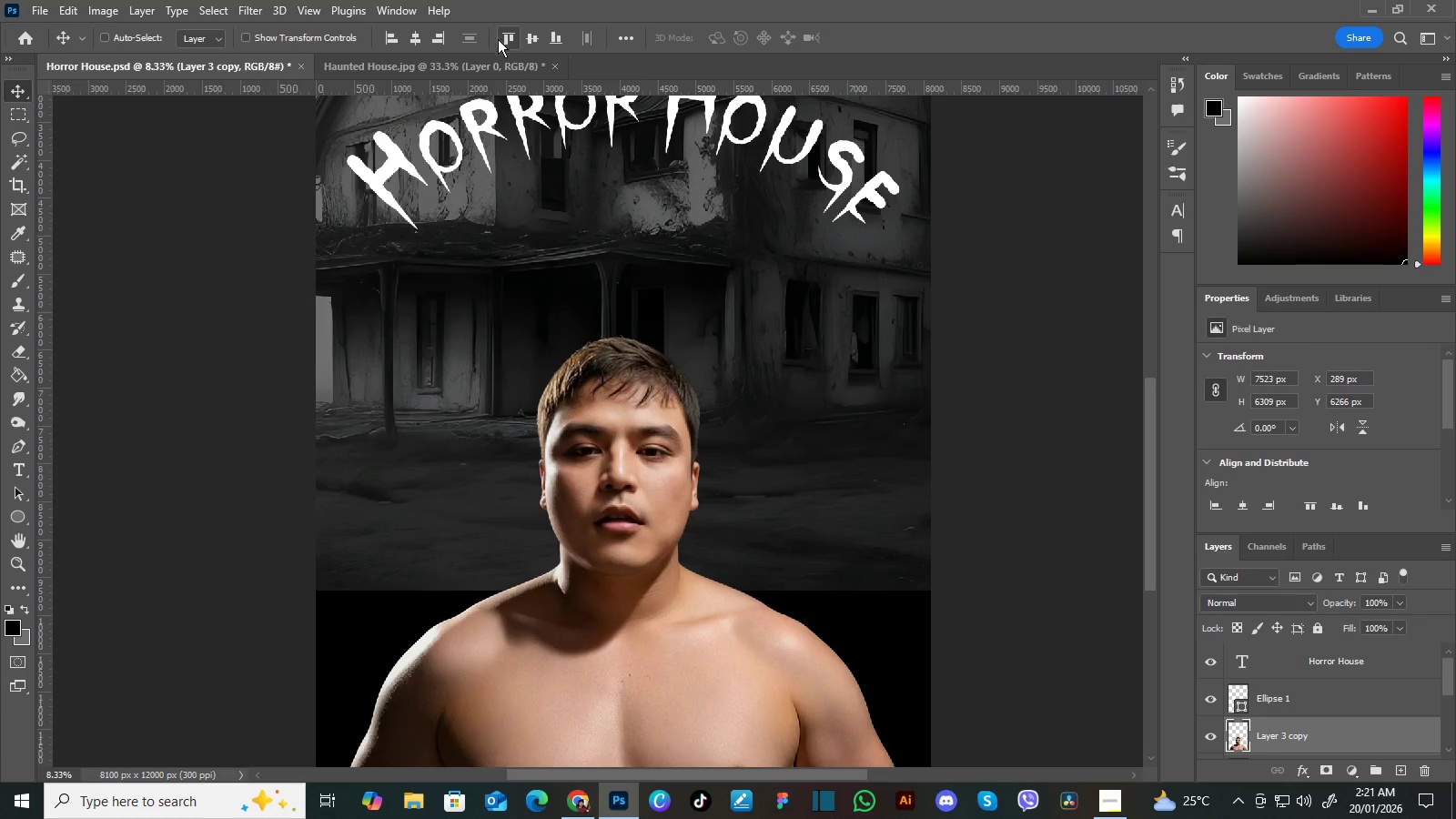 
left_click([485, 65])
 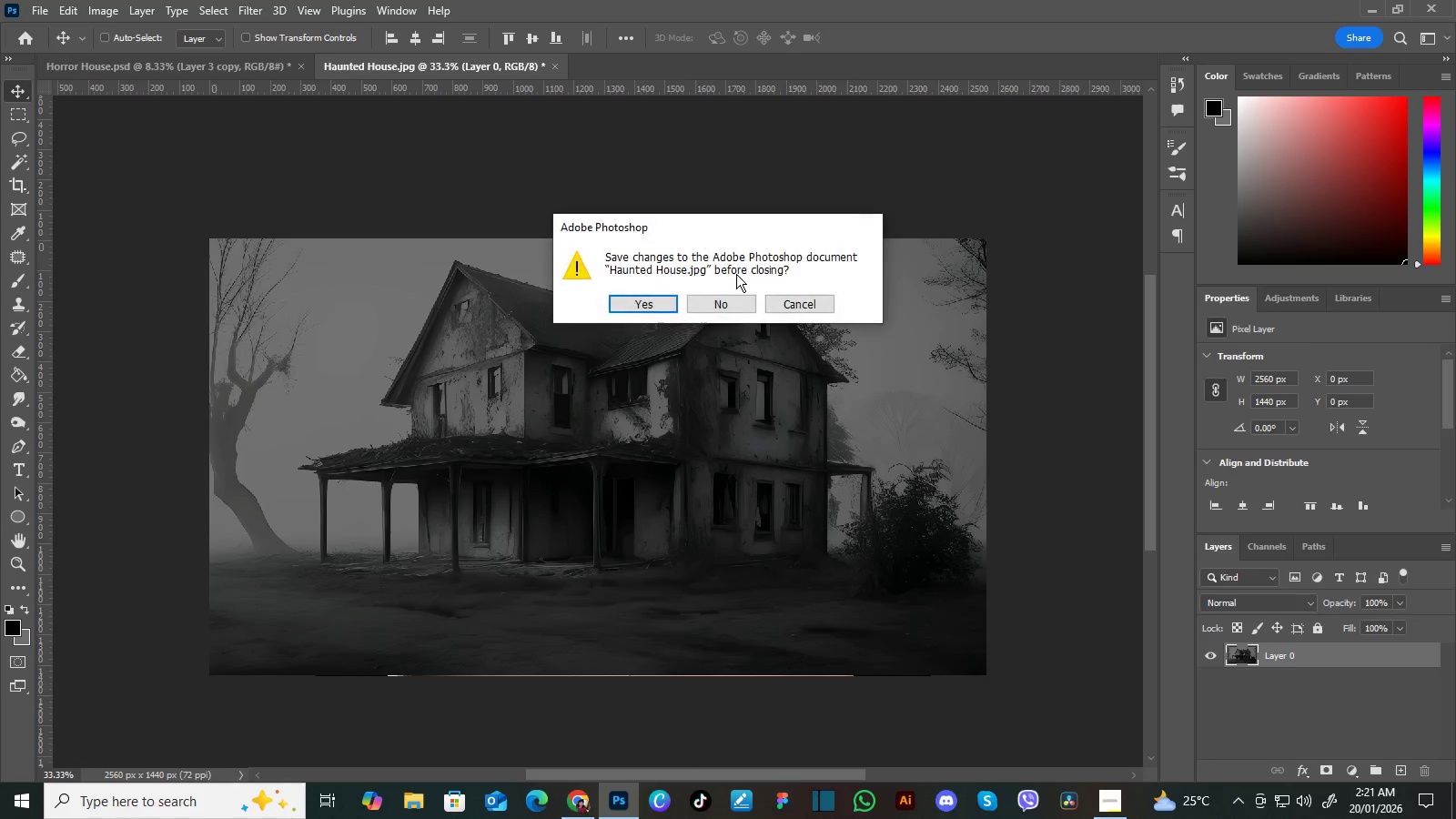 
left_click([733, 302])
 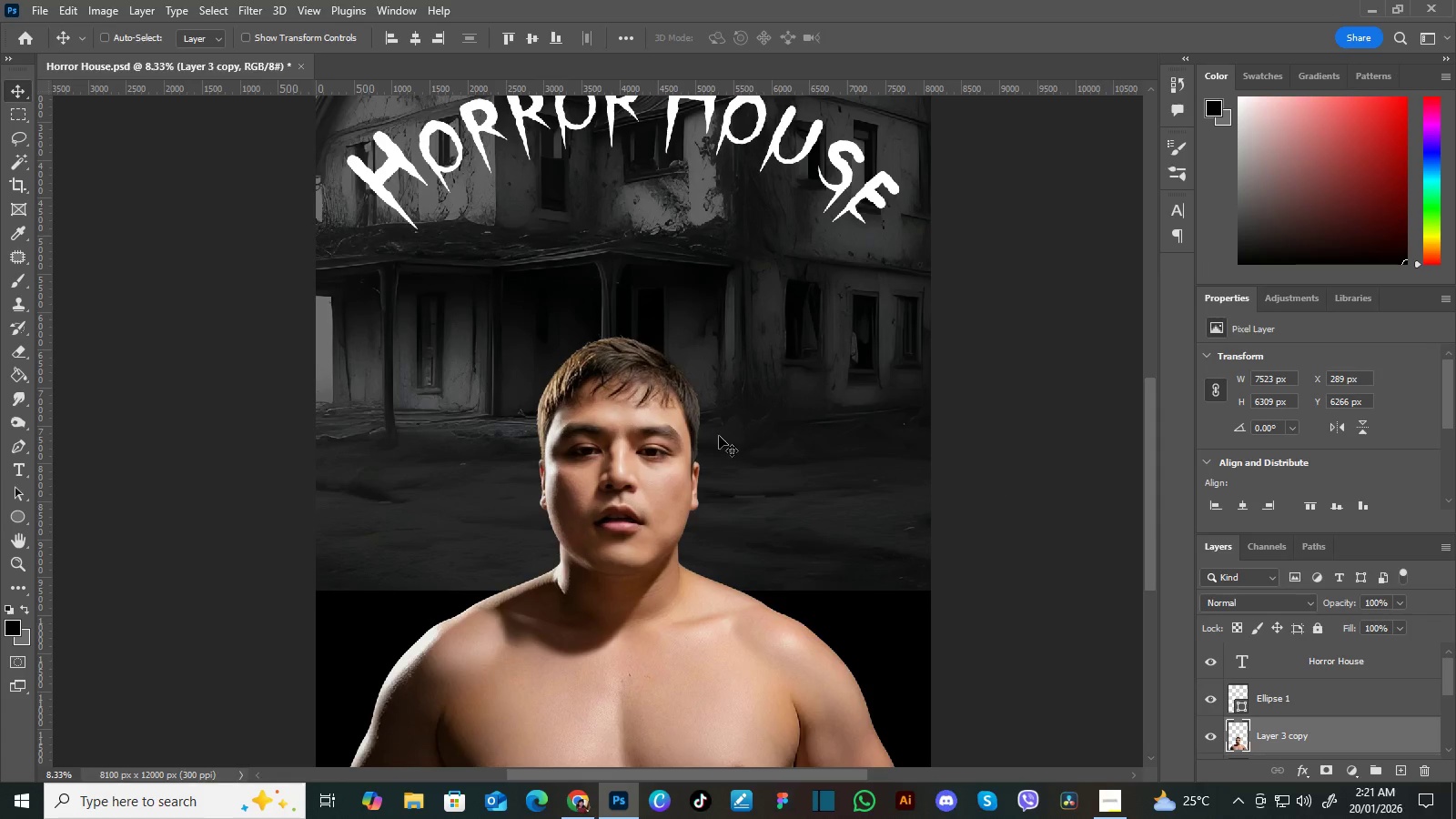 
hold_key(key=Space, duration=1.5)
 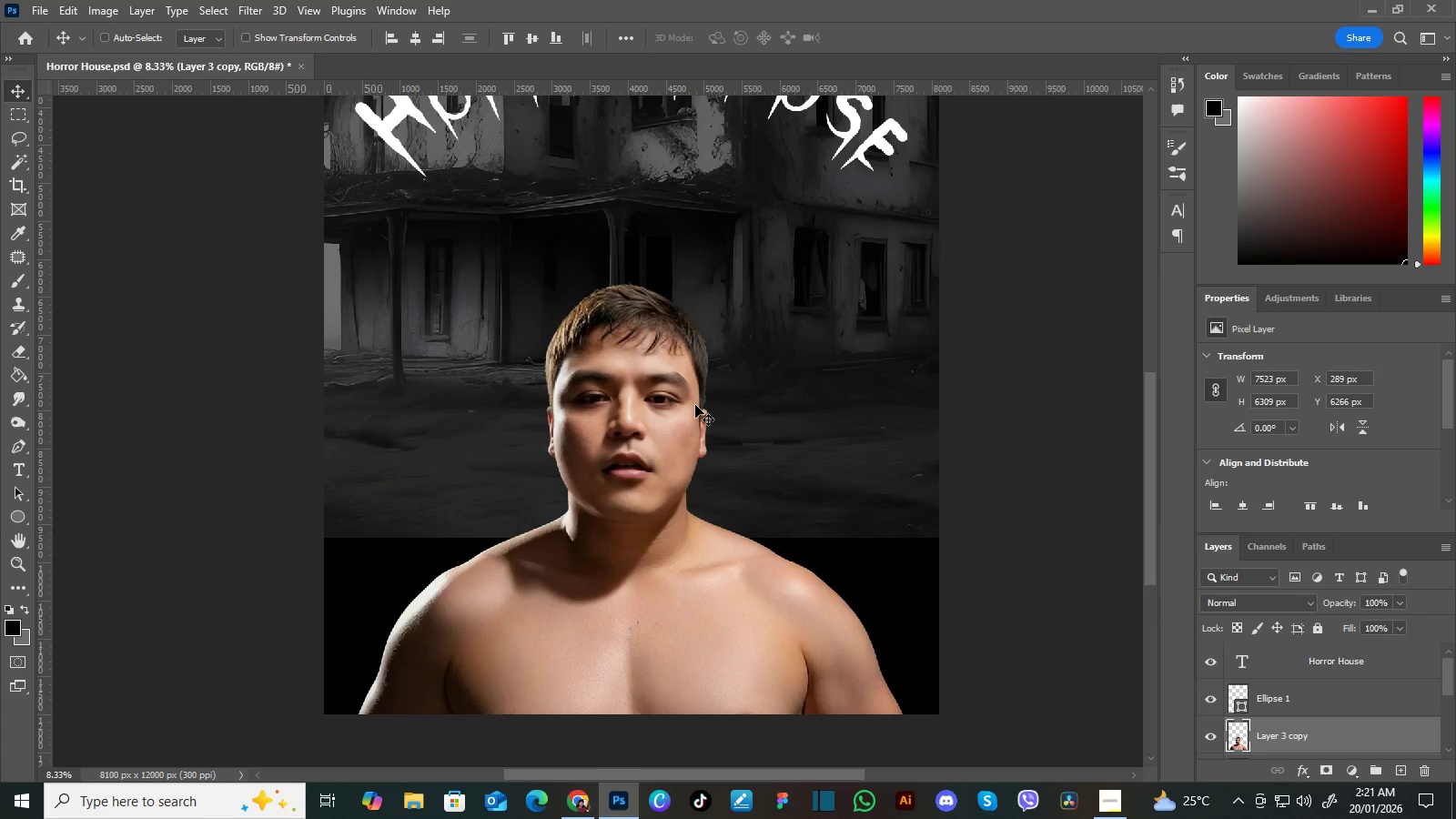 
left_click_drag(start_coordinate=[685, 468], to_coordinate=[698, 368])
 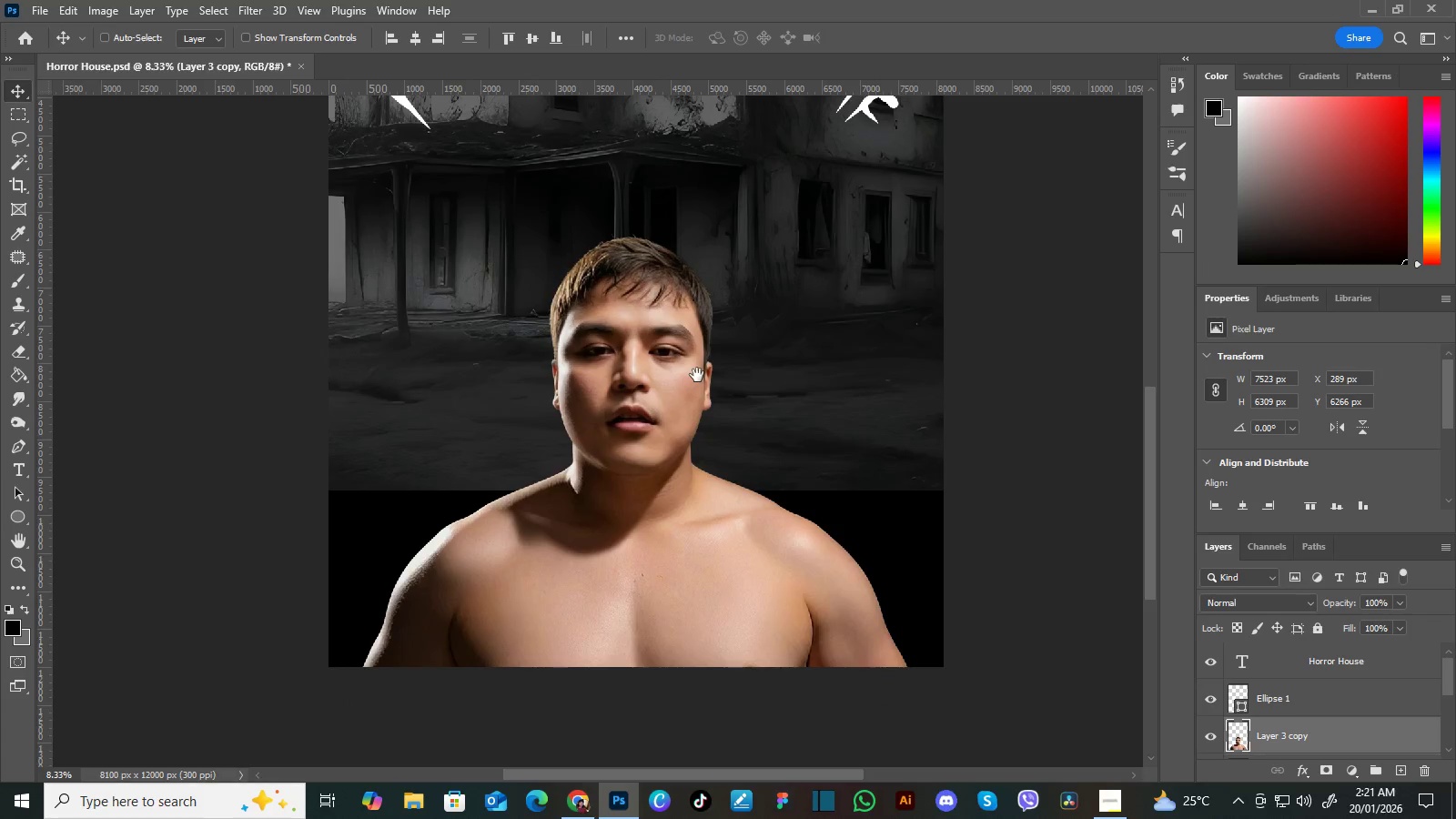 
left_click_drag(start_coordinate=[697, 375], to_coordinate=[695, 392])
 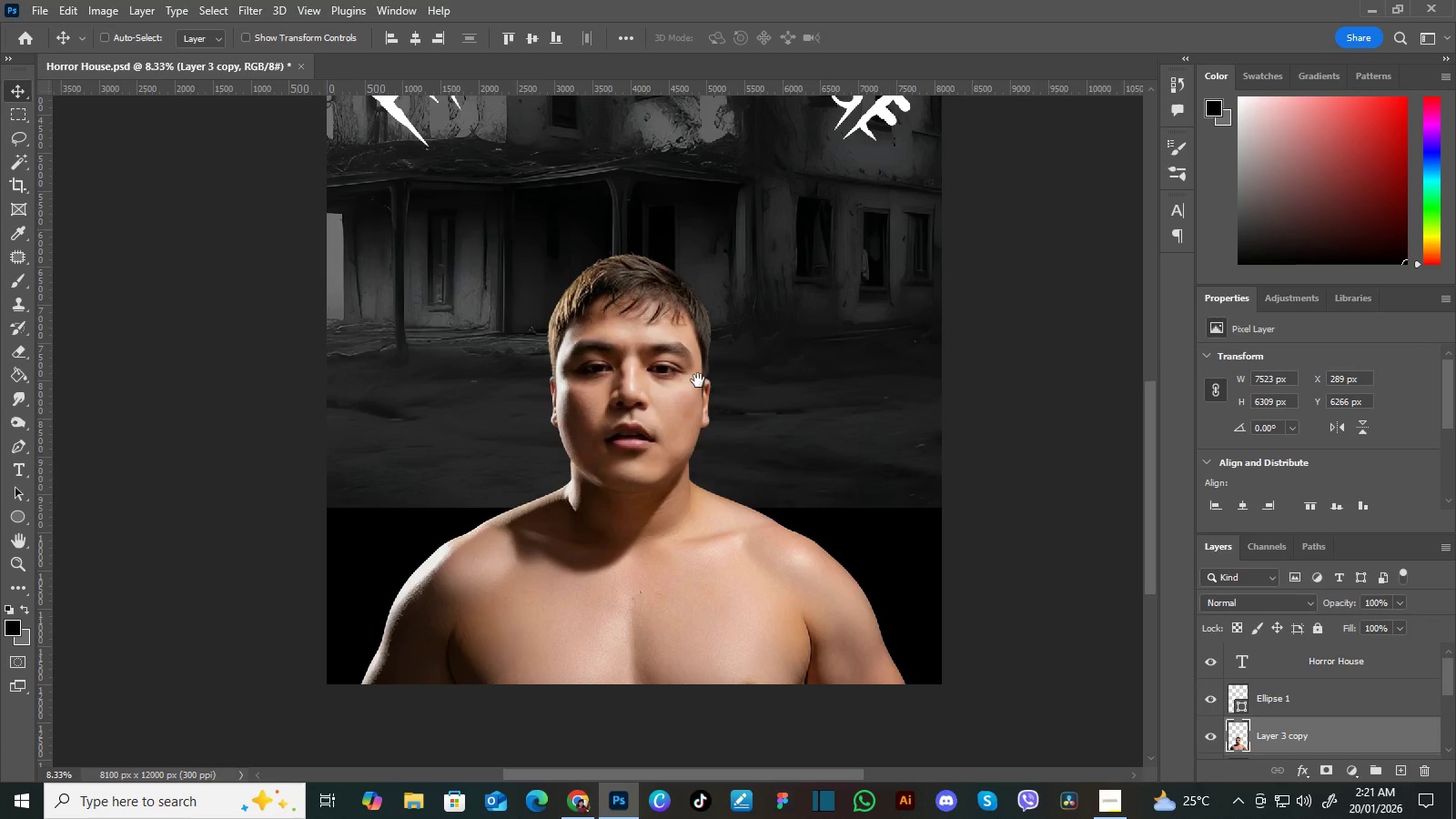 
left_click_drag(start_coordinate=[698, 379], to_coordinate=[695, 410])
 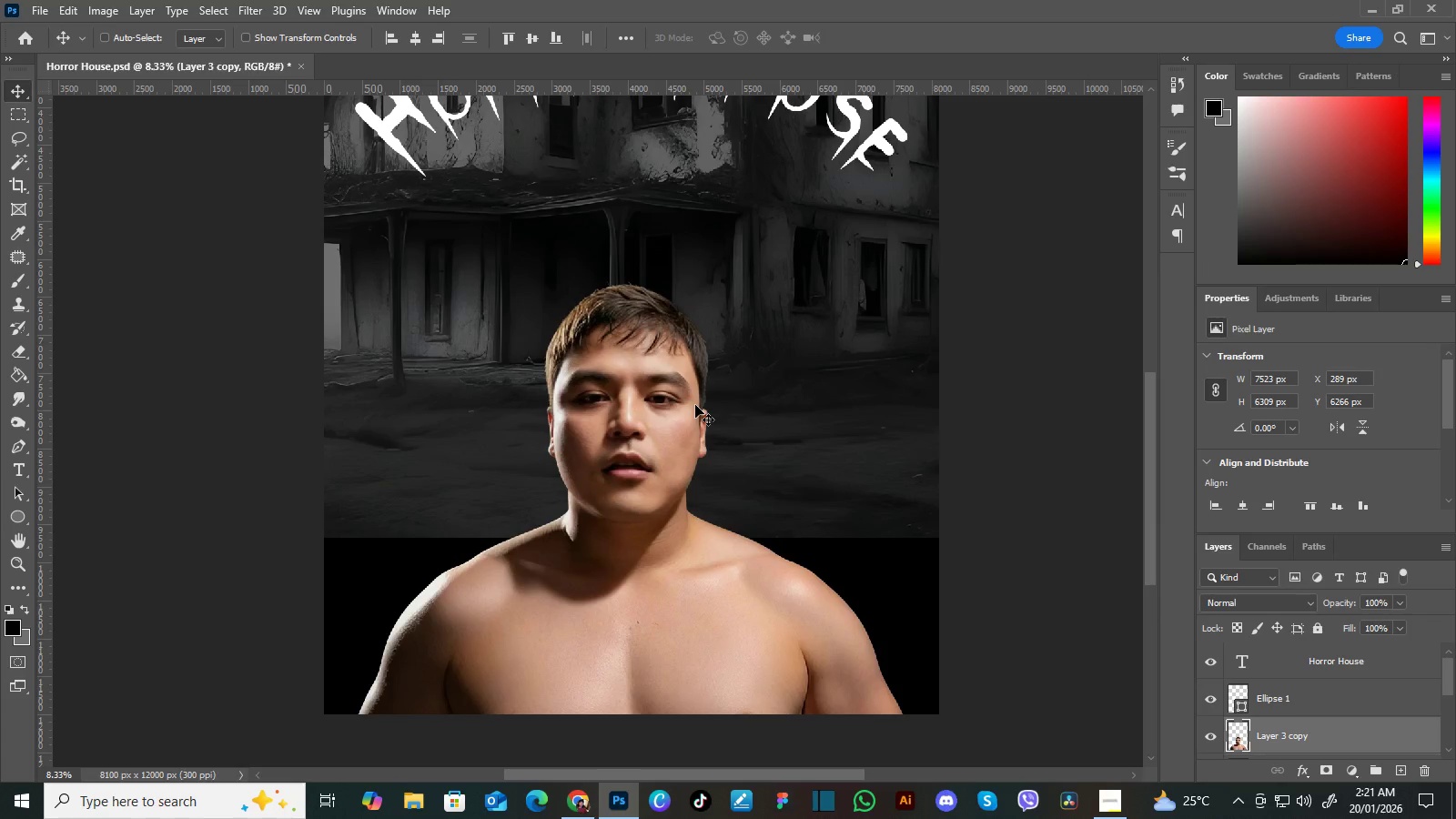 
key(Space)
 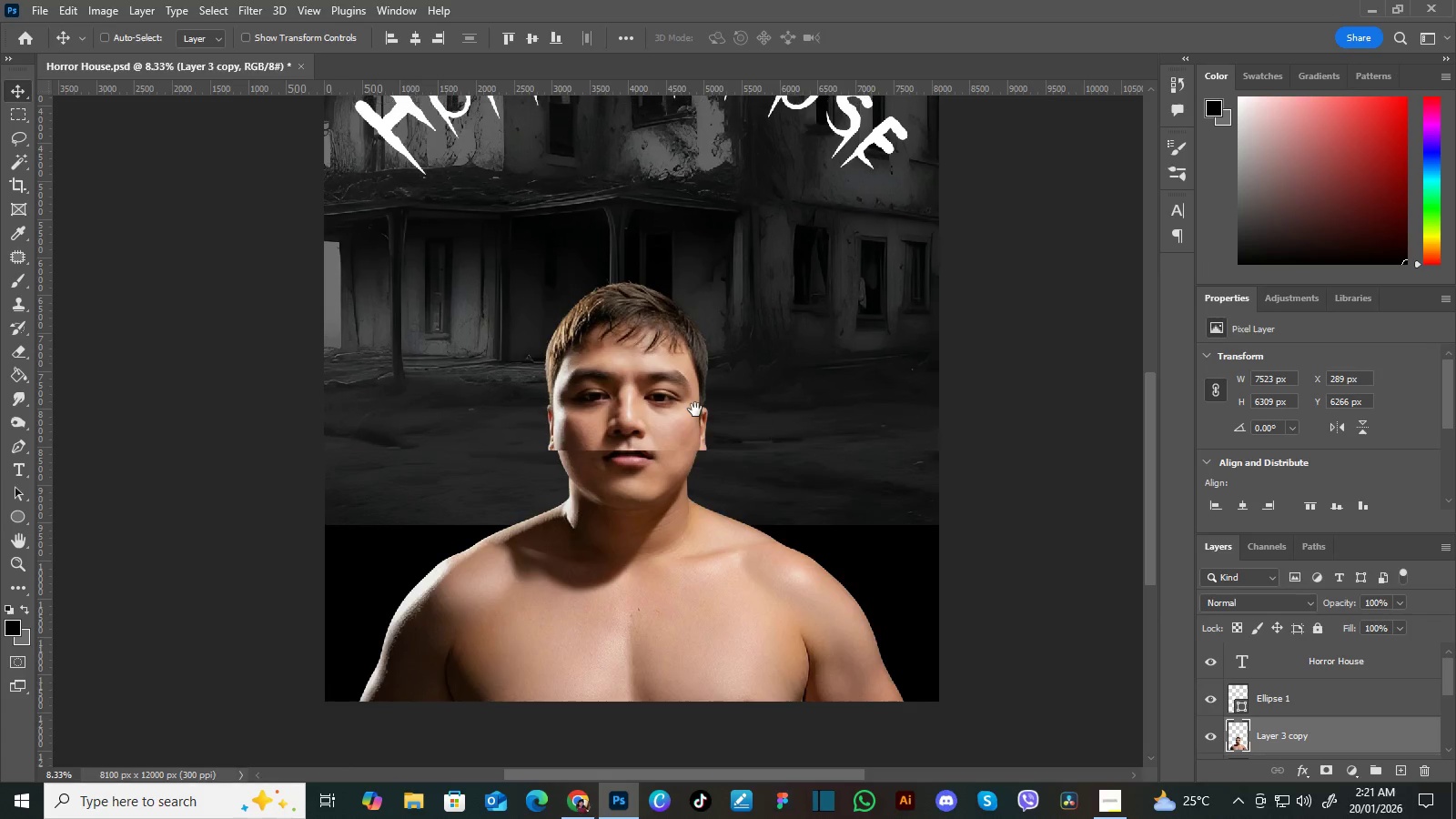 
key(Space)
 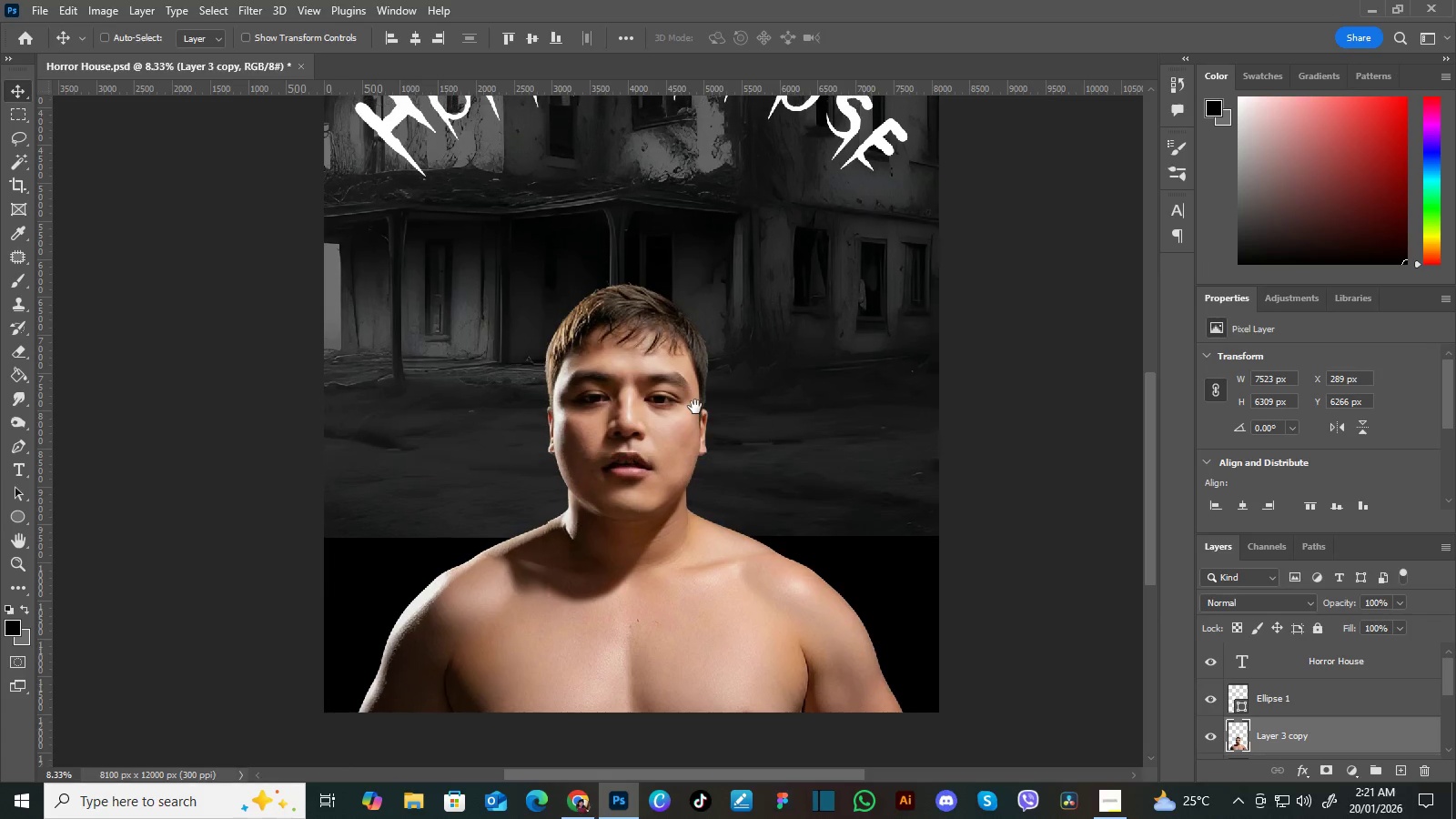 
key(Space)
 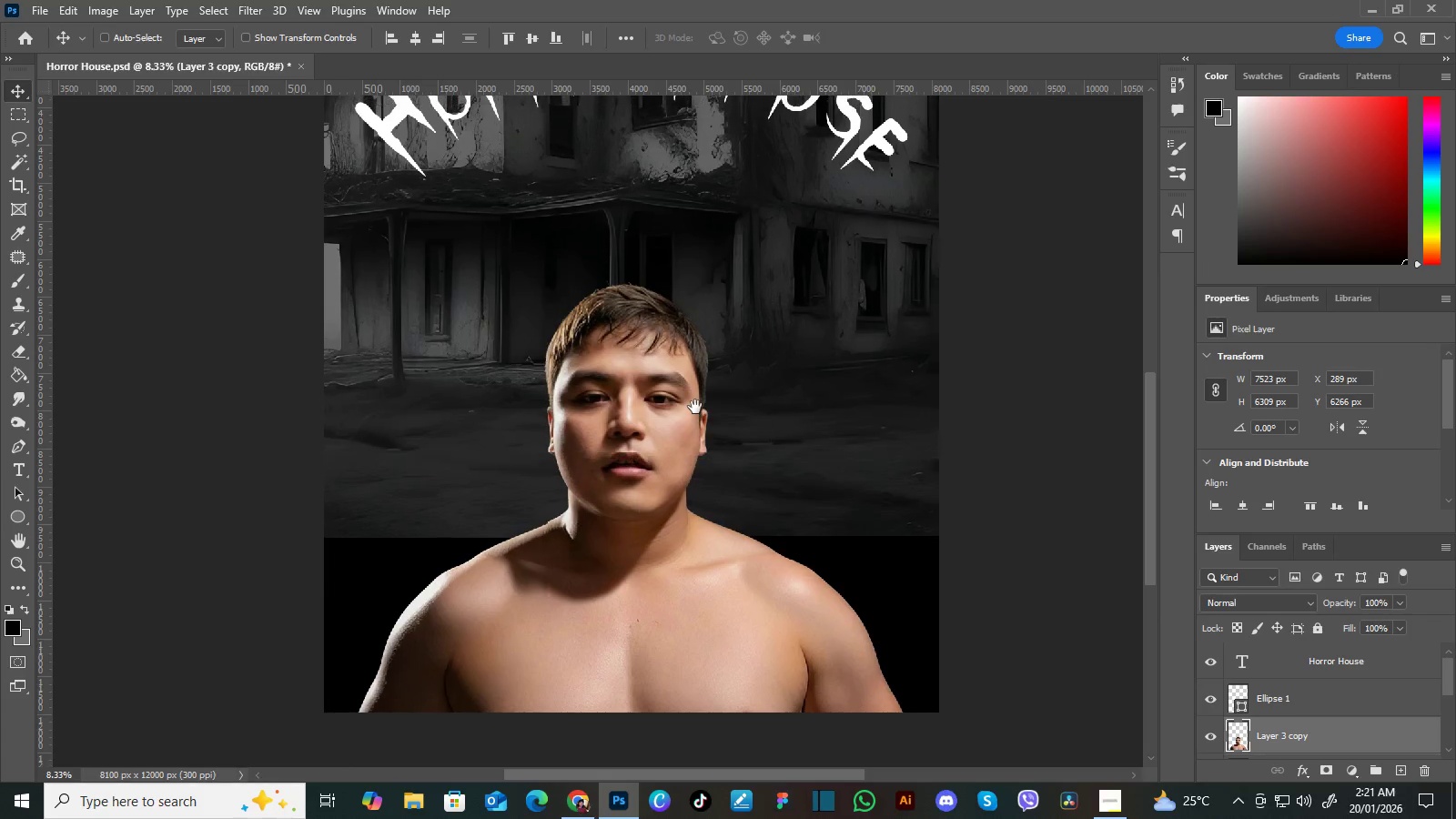 
key(Space)
 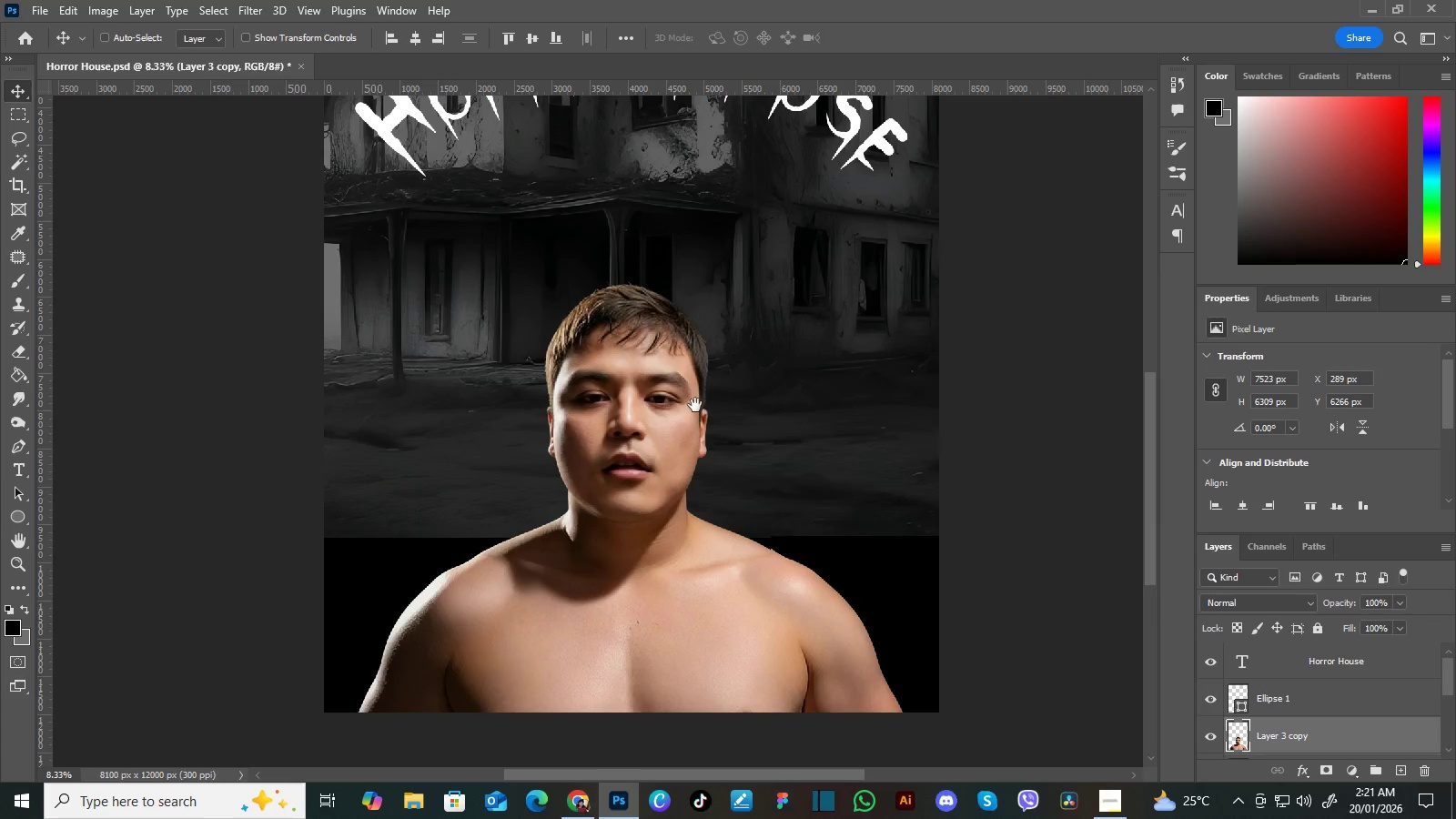 
key(Space)
 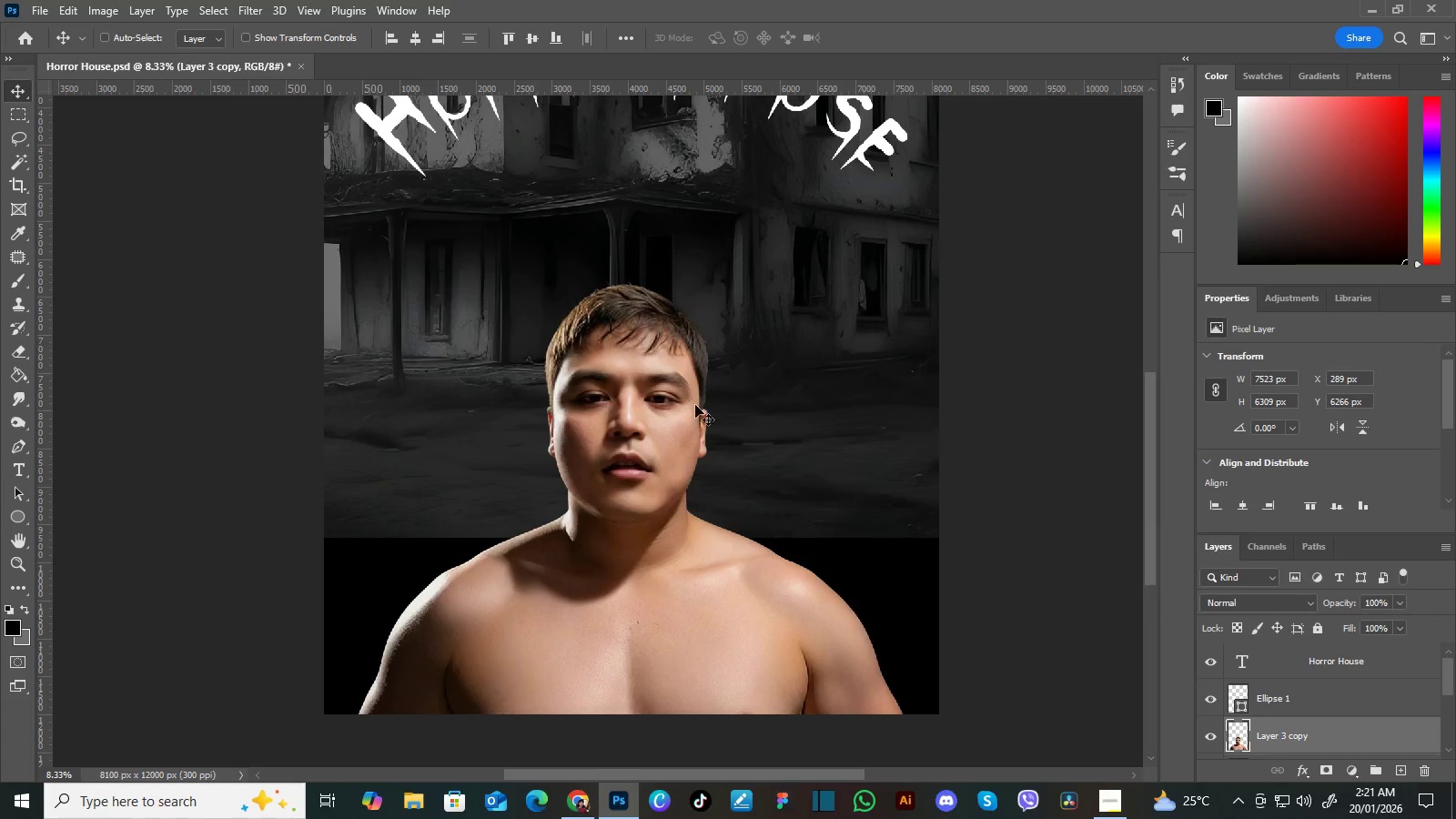 
key(Control+T)
 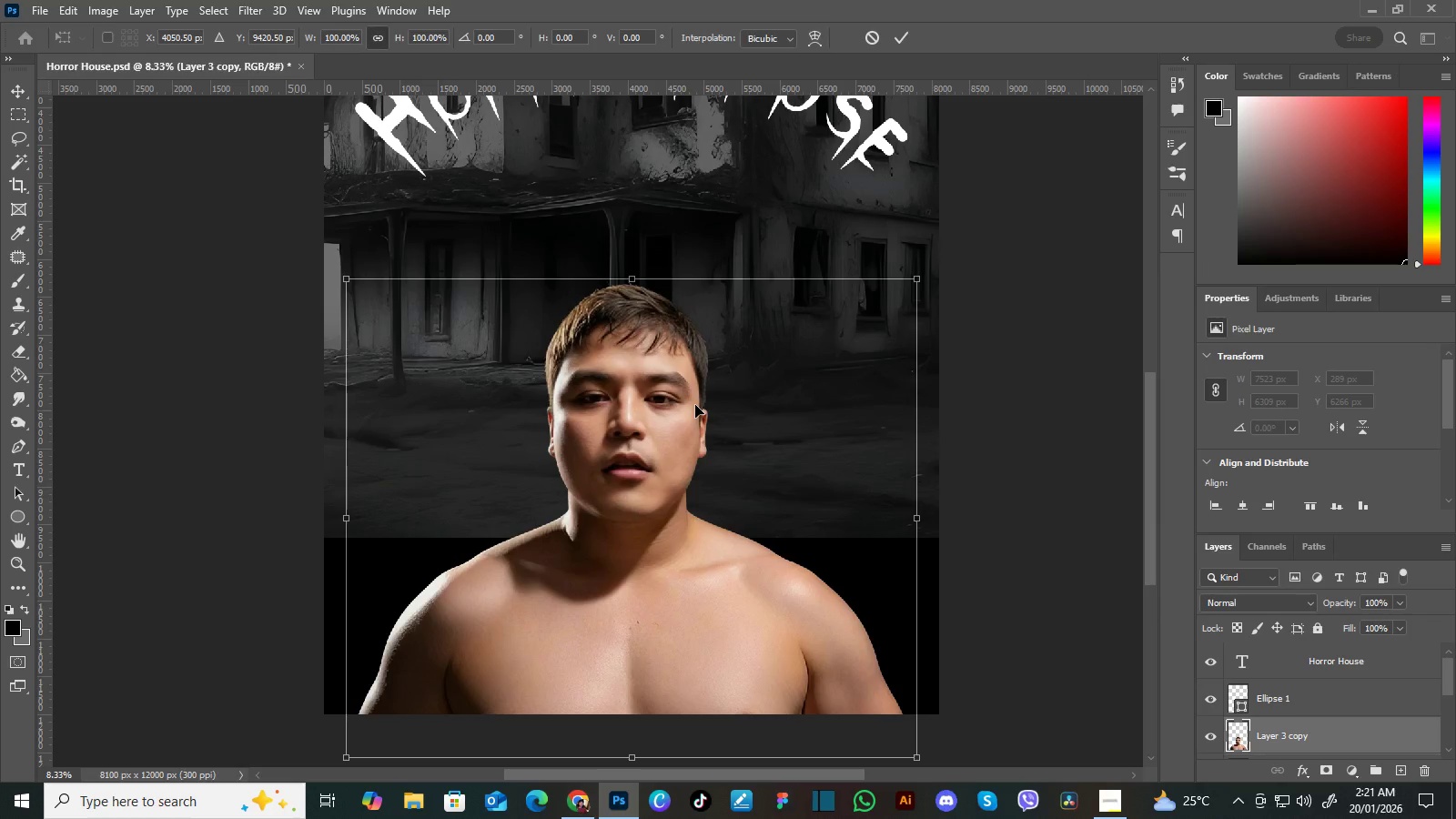 
key(Control+Minus)
 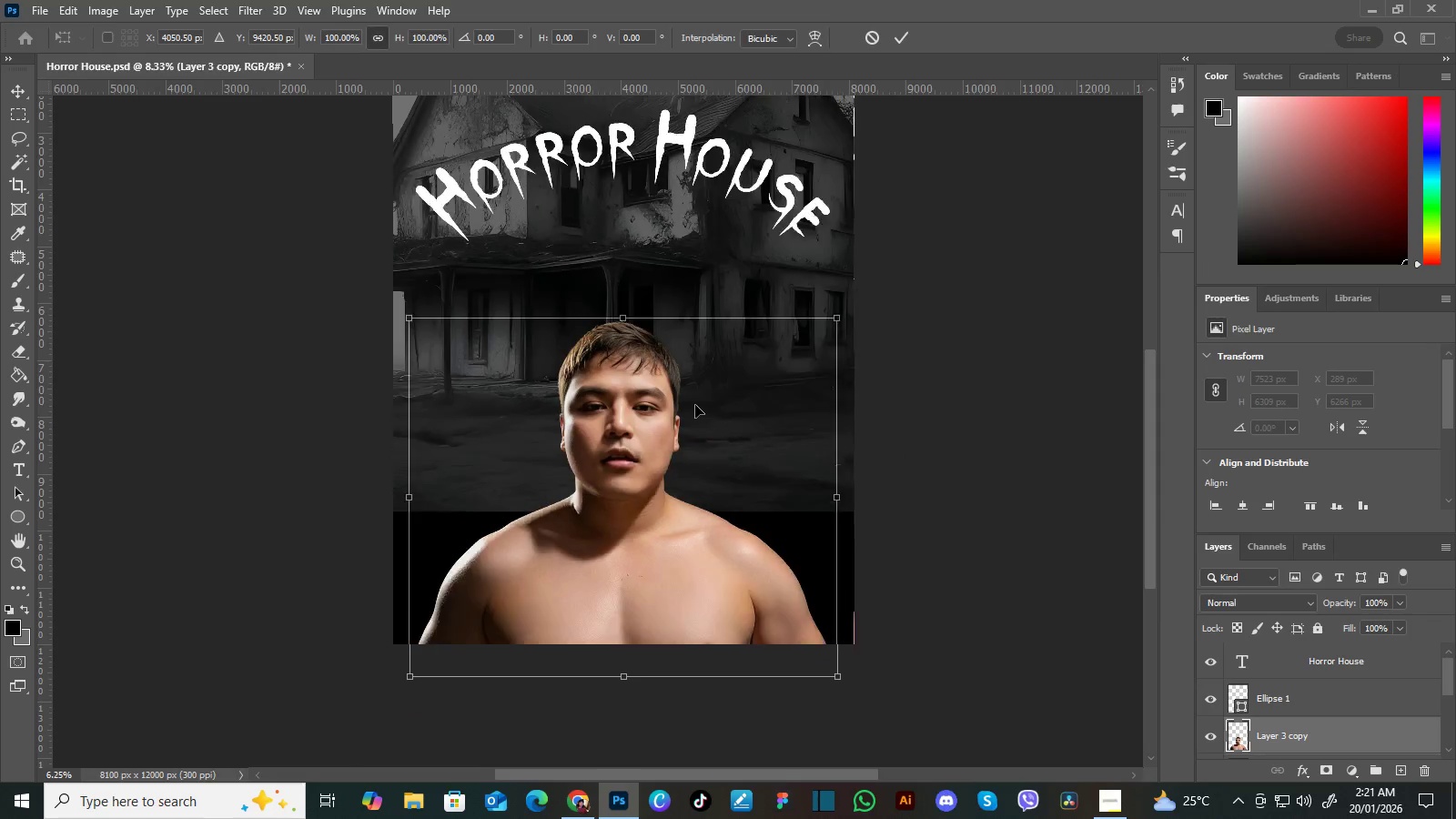 
key(Control+Minus)
 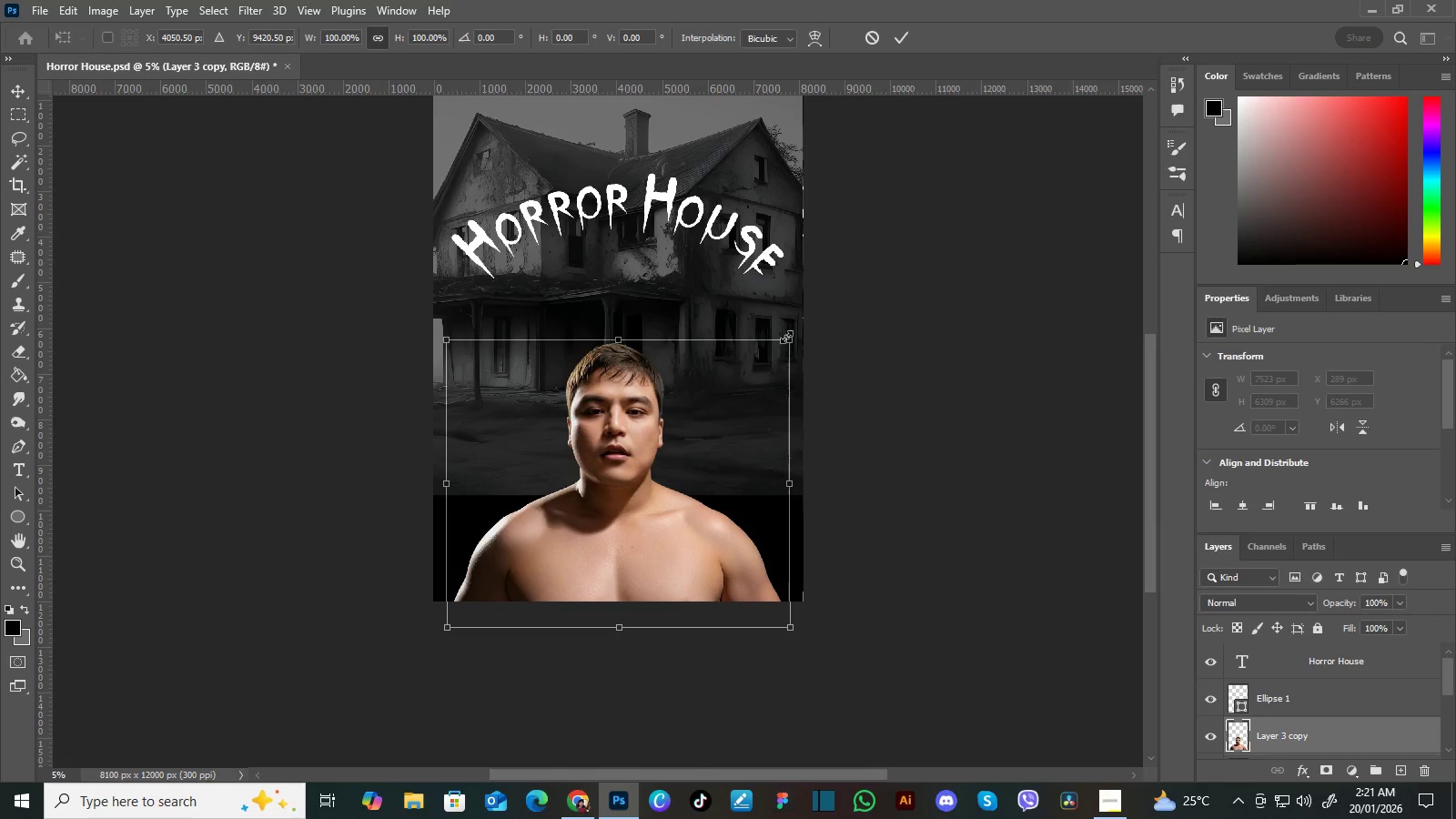 
left_click_drag(start_coordinate=[786, 338], to_coordinate=[859, 247])
 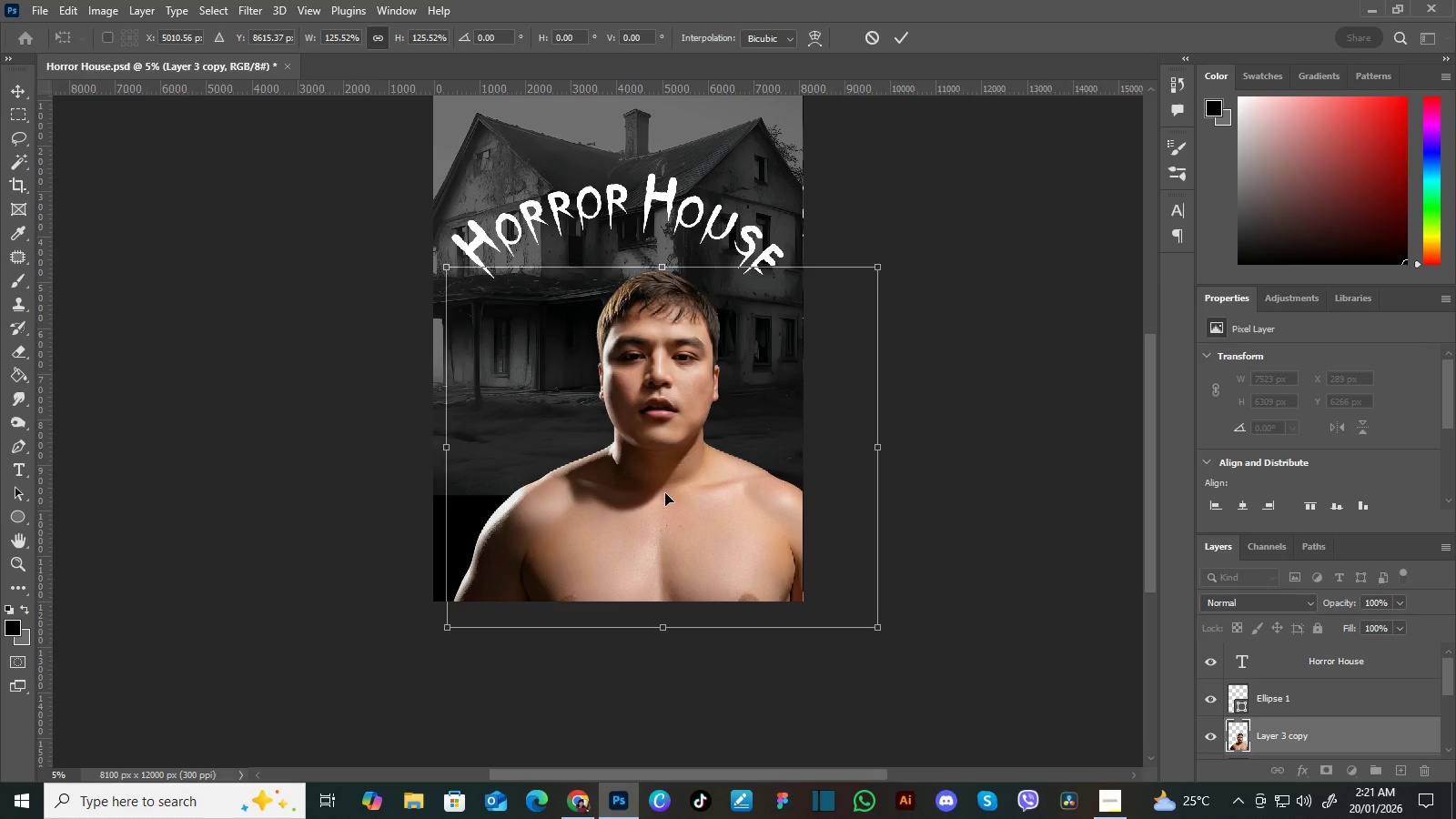 
left_click_drag(start_coordinate=[665, 493], to_coordinate=[625, 531])
 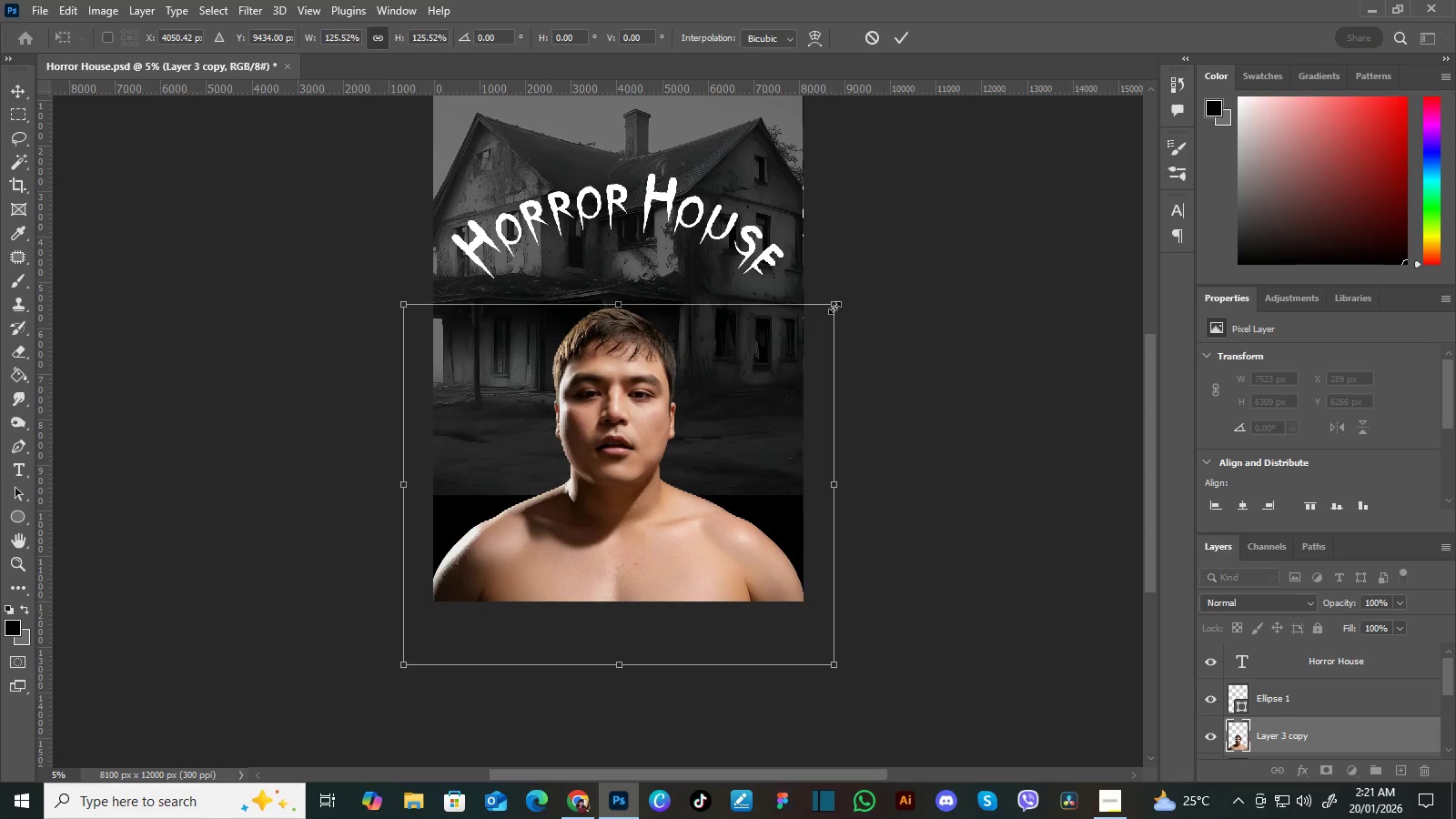 
left_click_drag(start_coordinate=[834, 308], to_coordinate=[838, 299])
 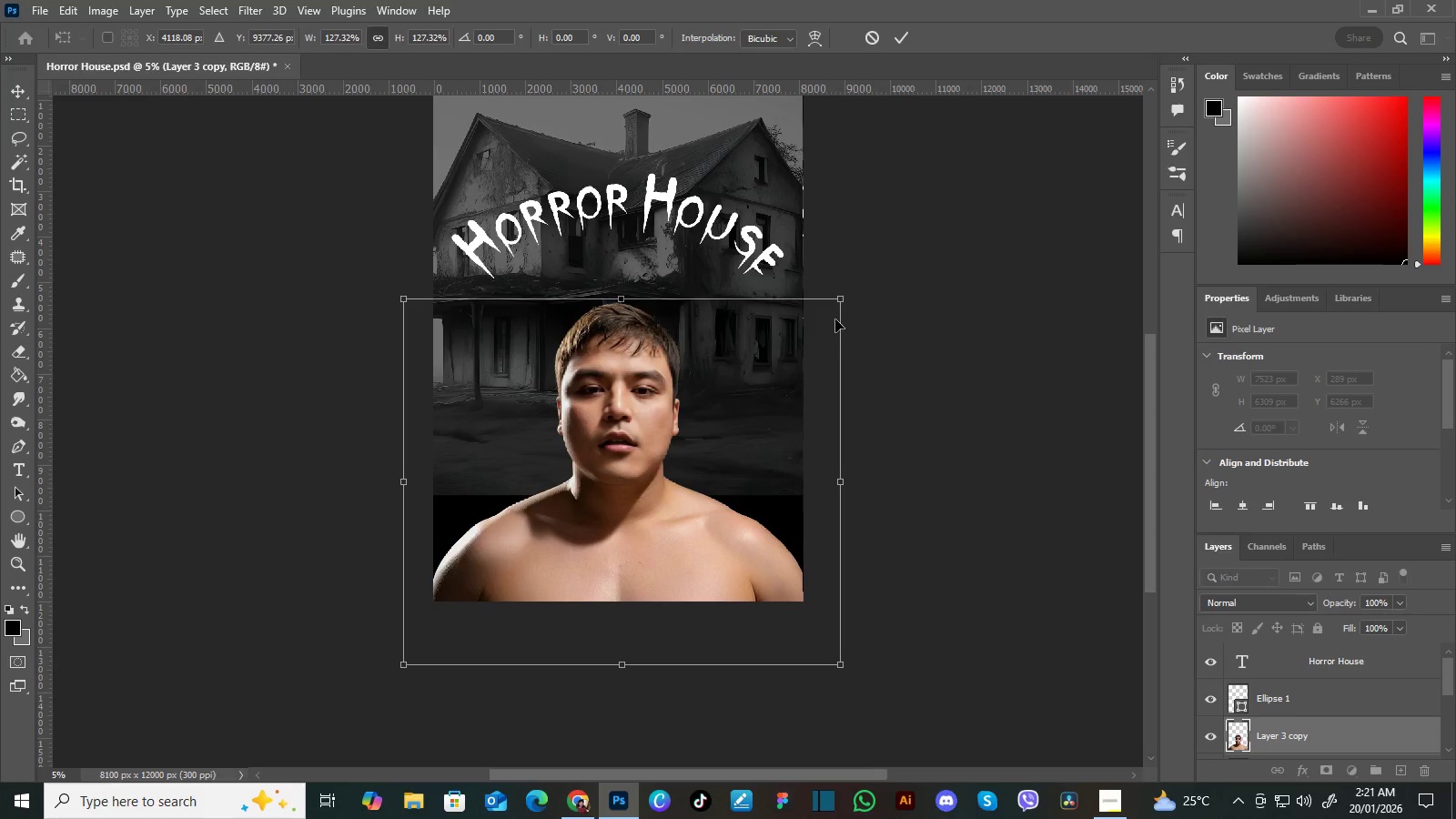 
left_click_drag(start_coordinate=[842, 304], to_coordinate=[837, 311])
 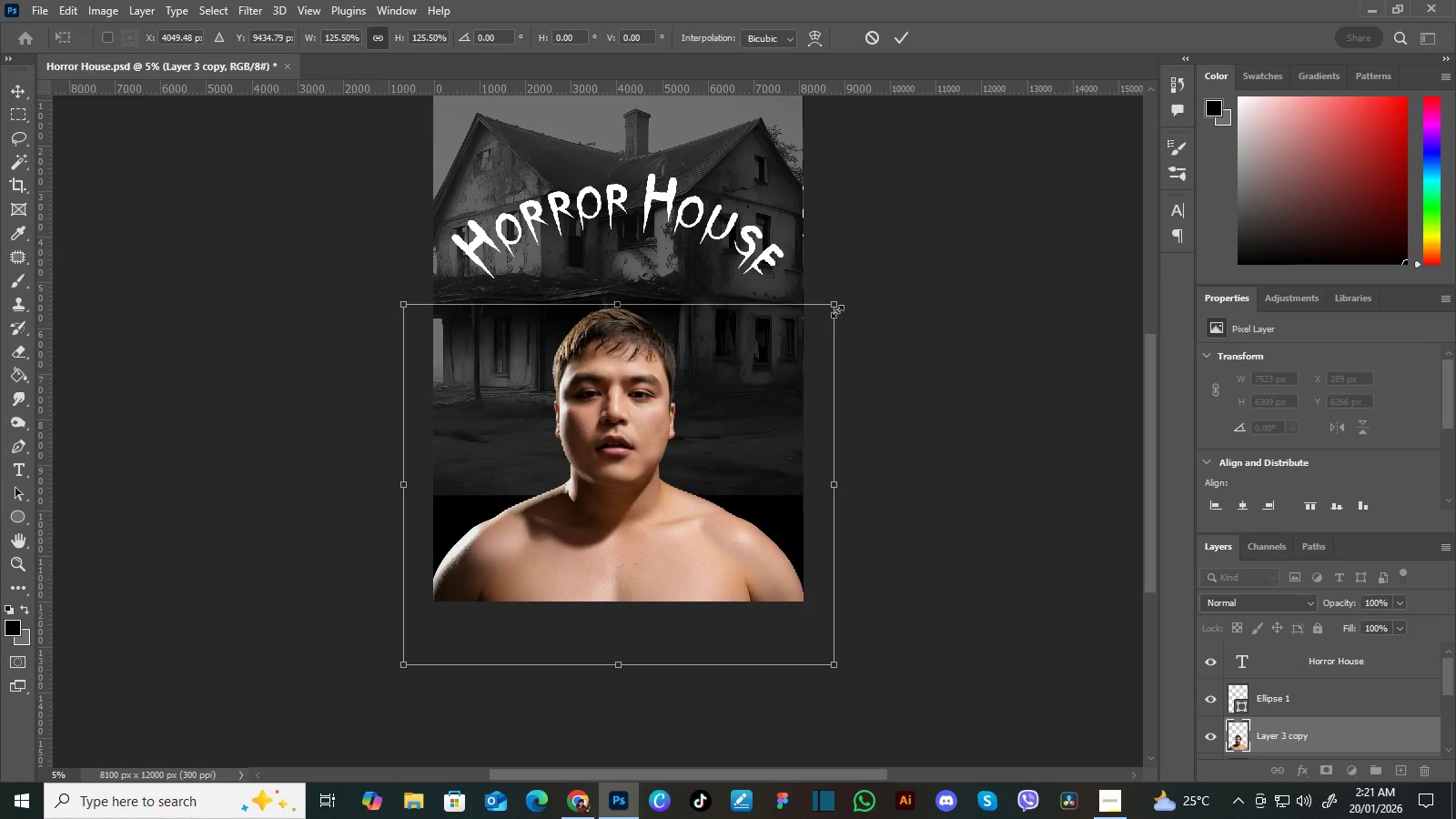 
key(Enter)
 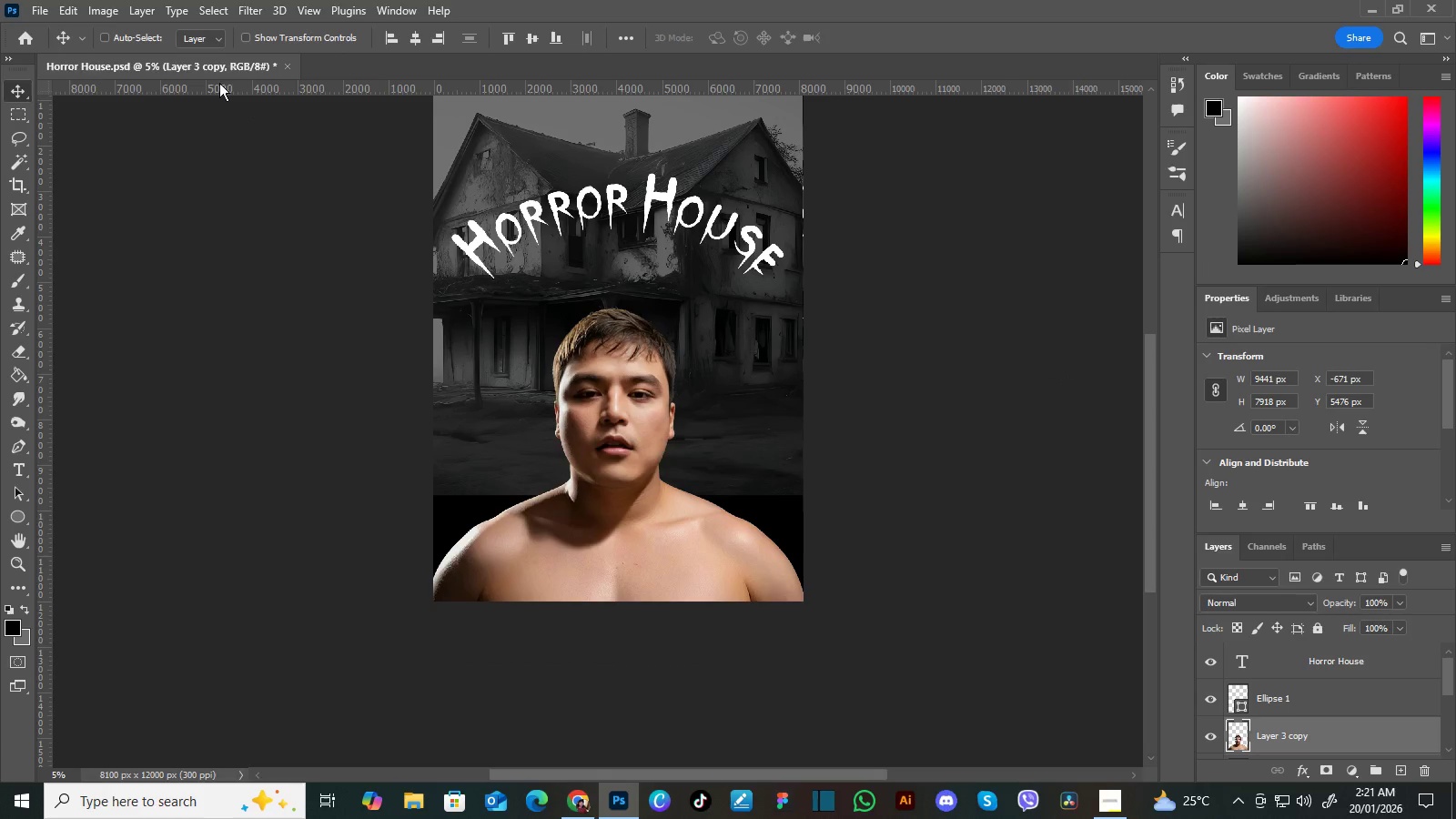 
wait(5.98)
 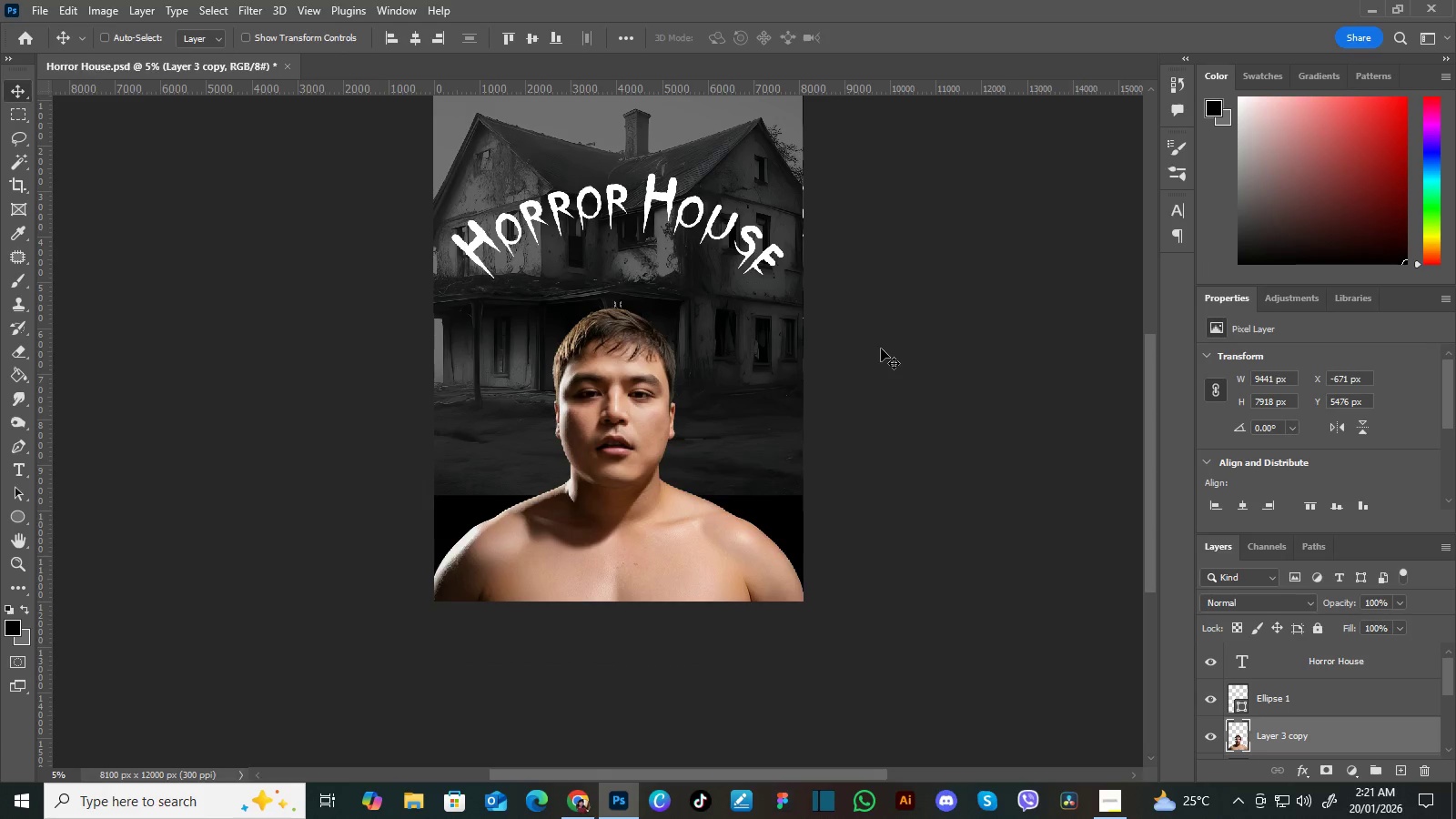 
left_click([102, 10])
 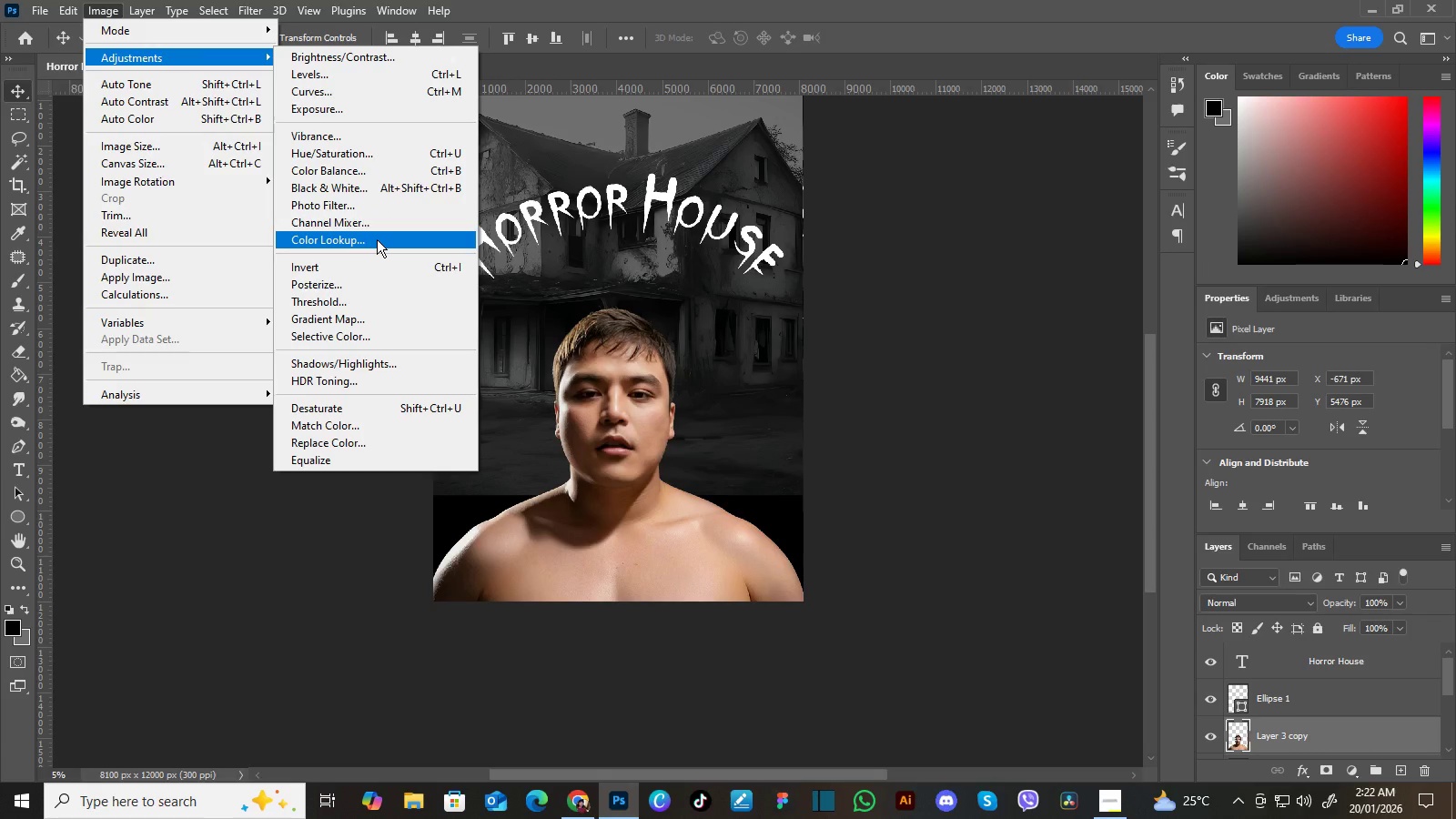 
wait(14.72)
 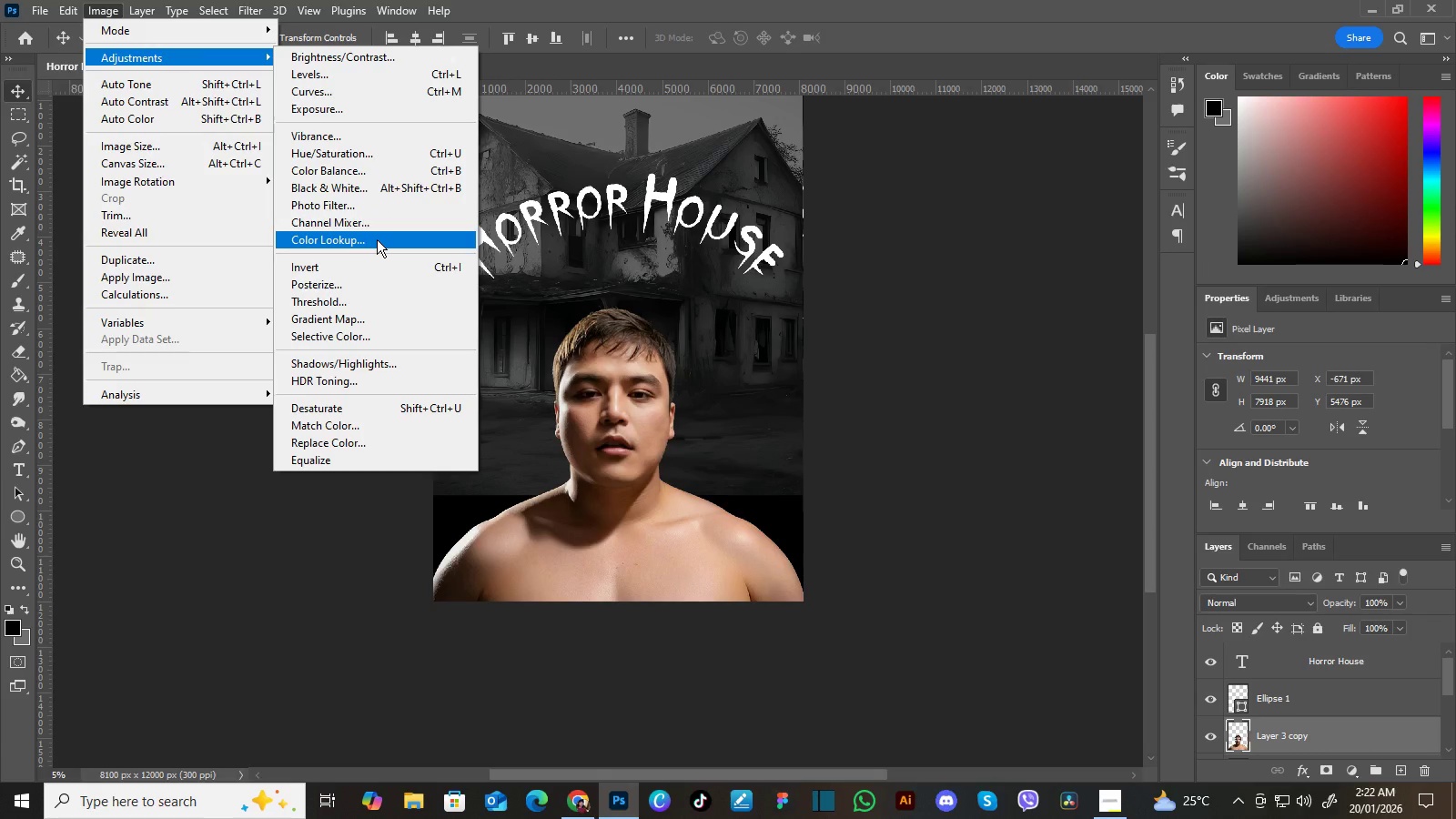 
left_click([369, 425])
 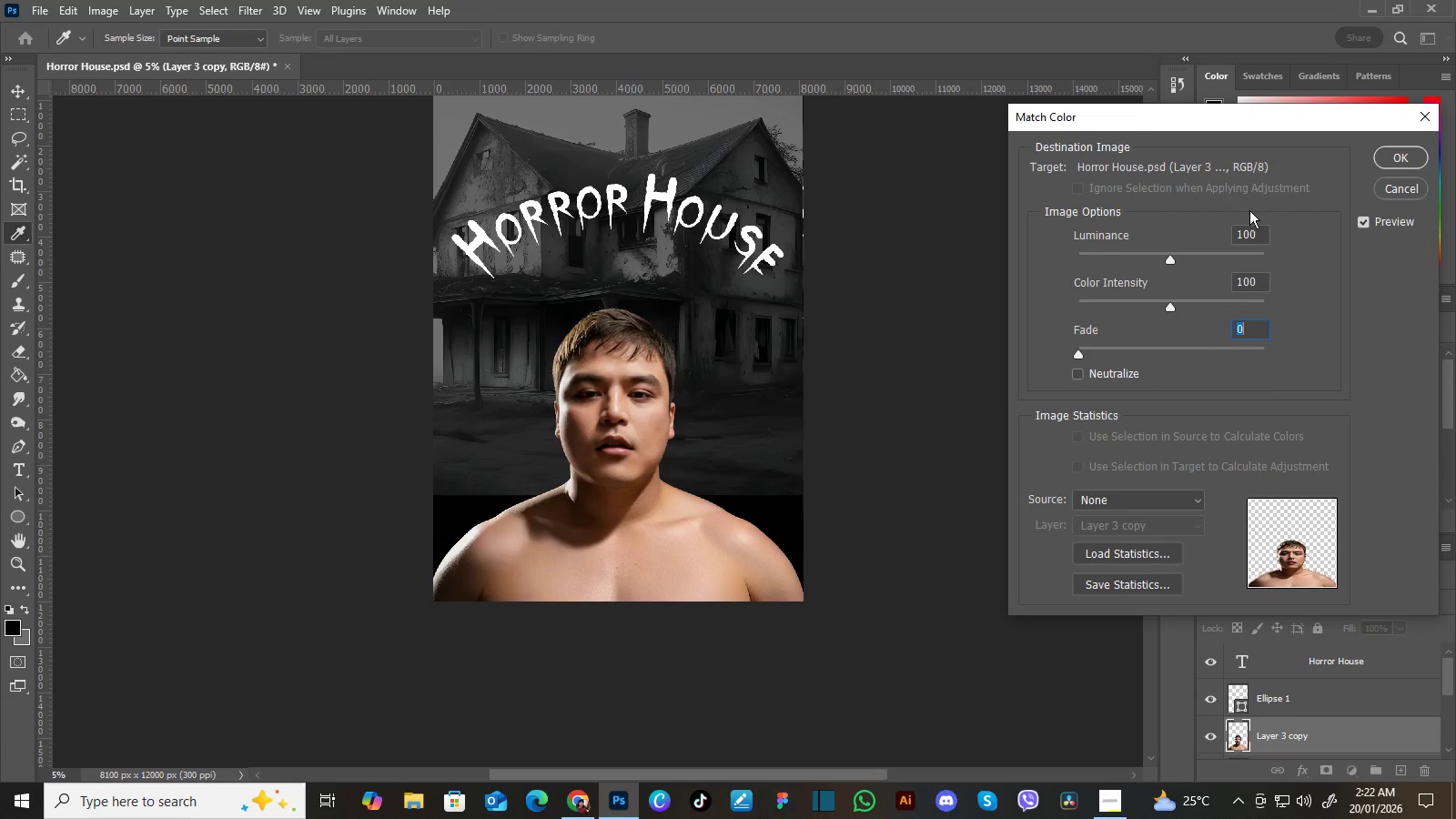 
left_click_drag(start_coordinate=[1253, 126], to_coordinate=[1153, 109])
 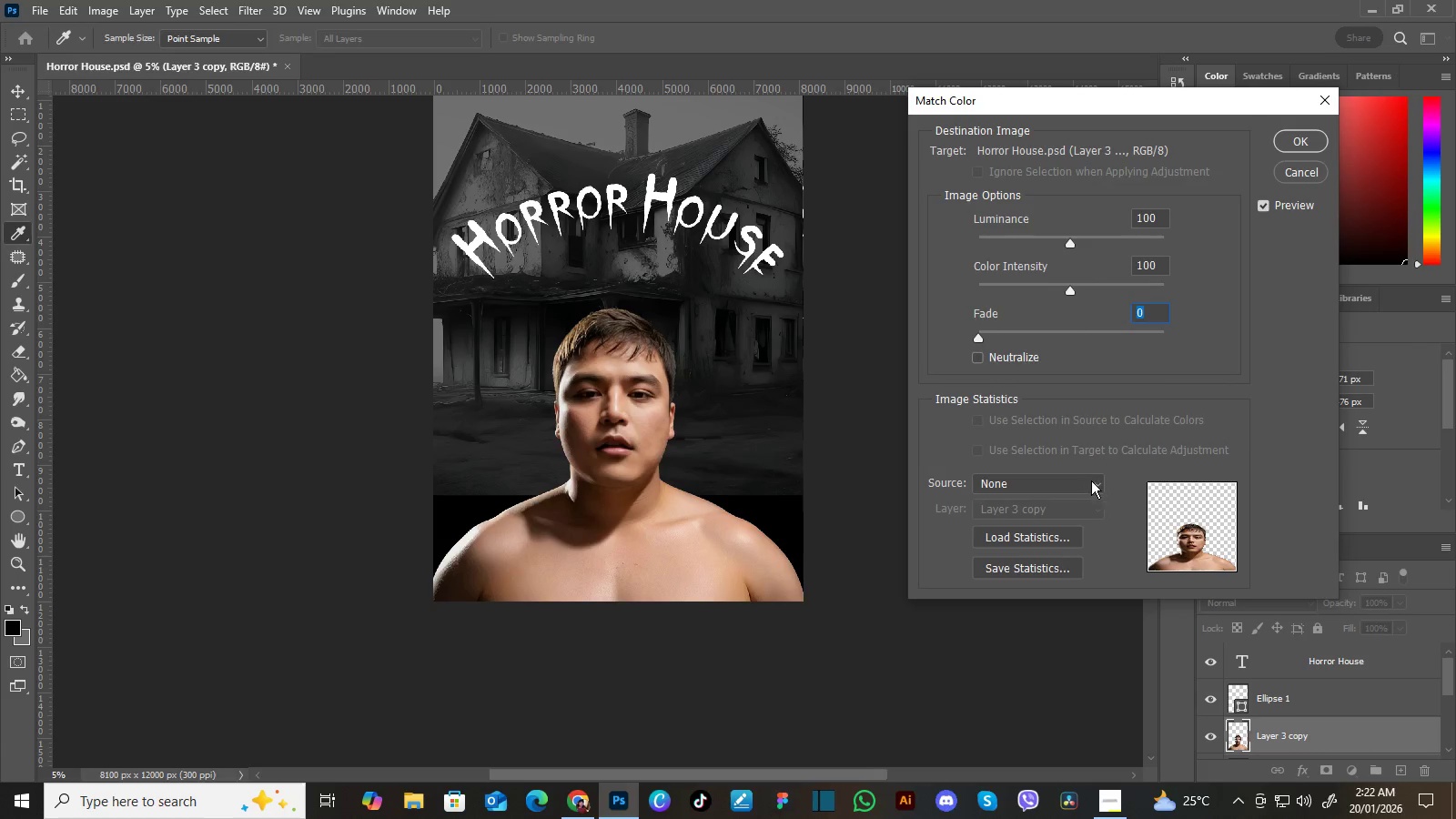 
left_click([1093, 480])
 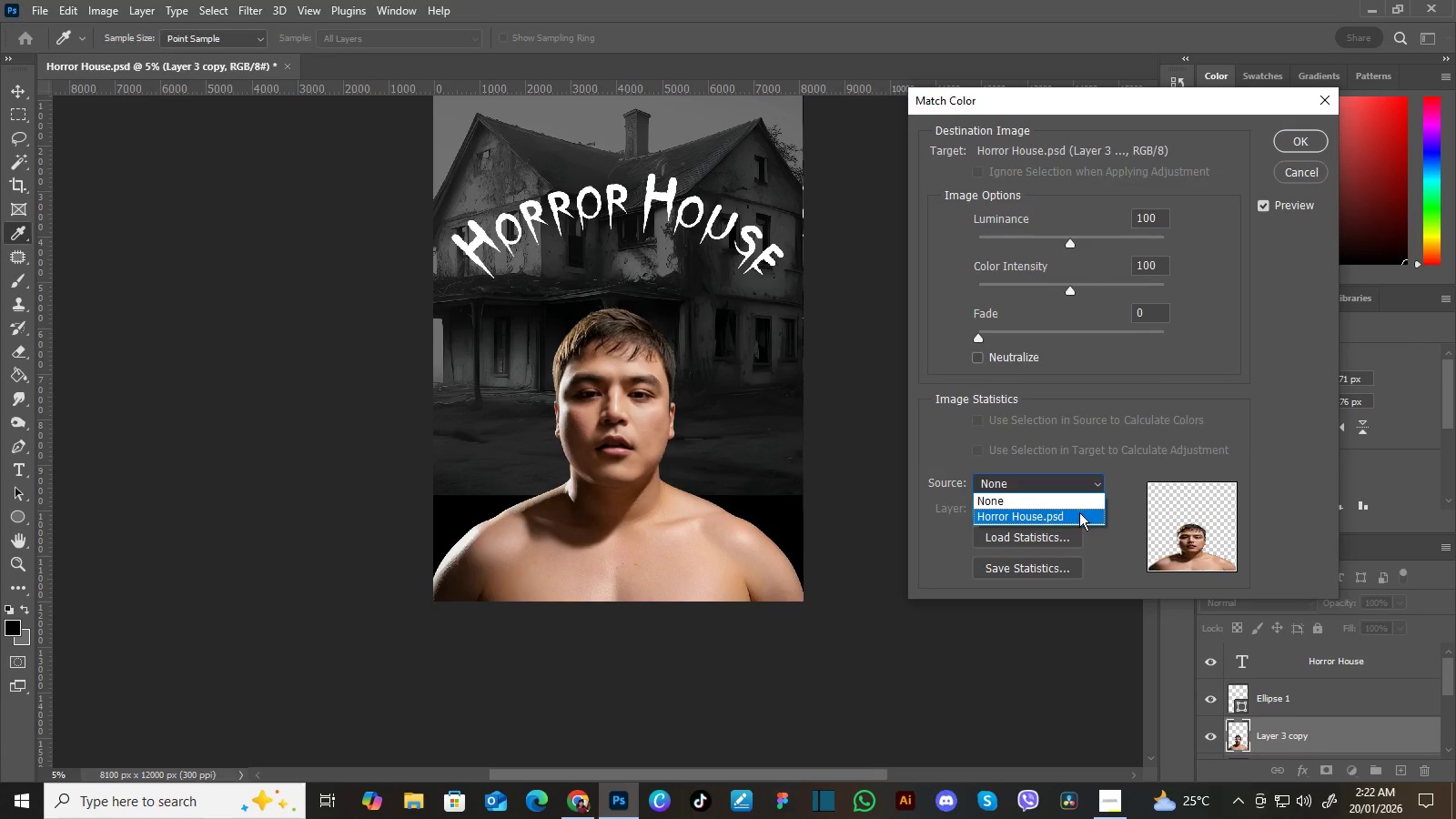 
left_click([1079, 515])
 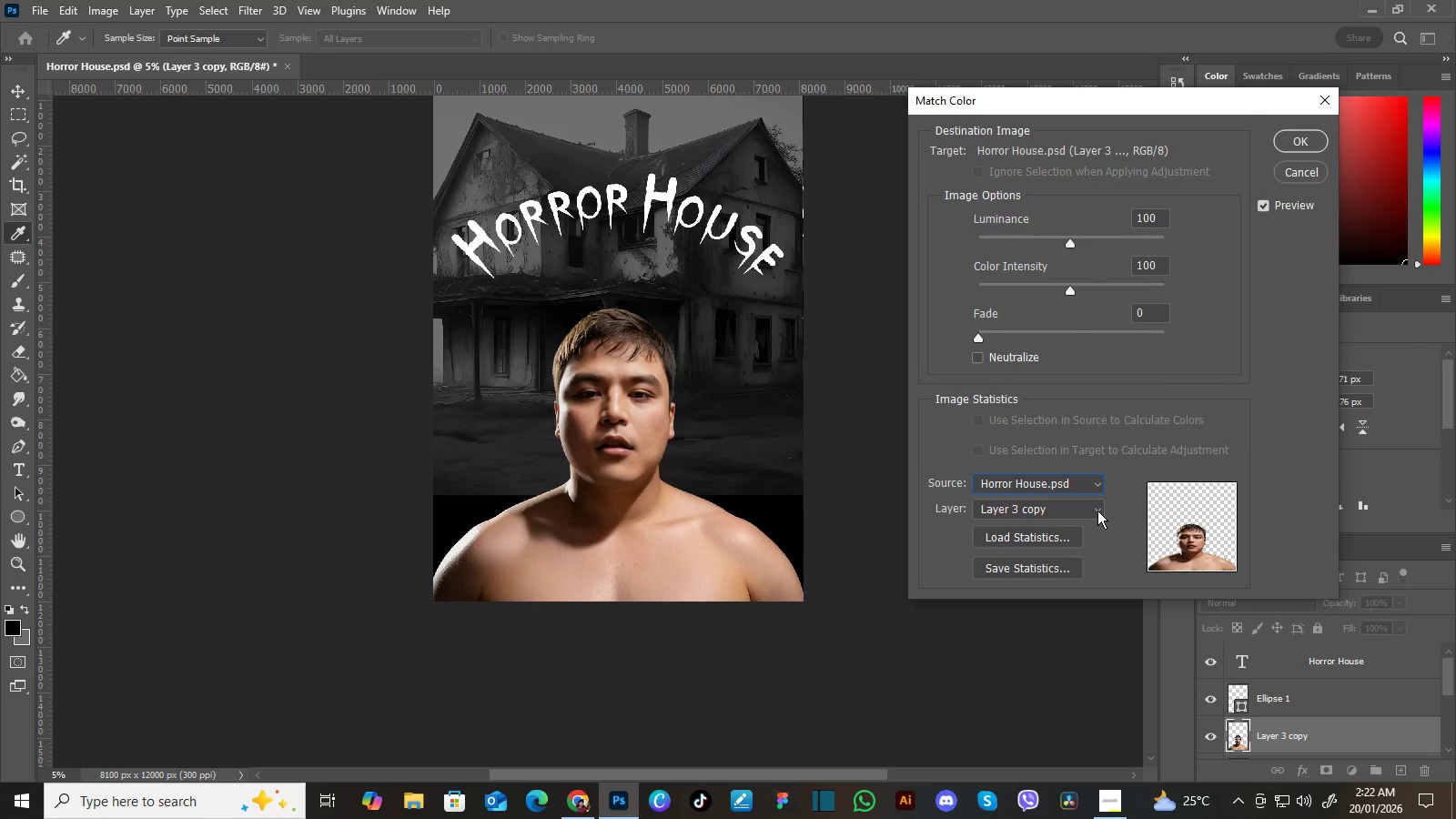 
left_click([1097, 511])
 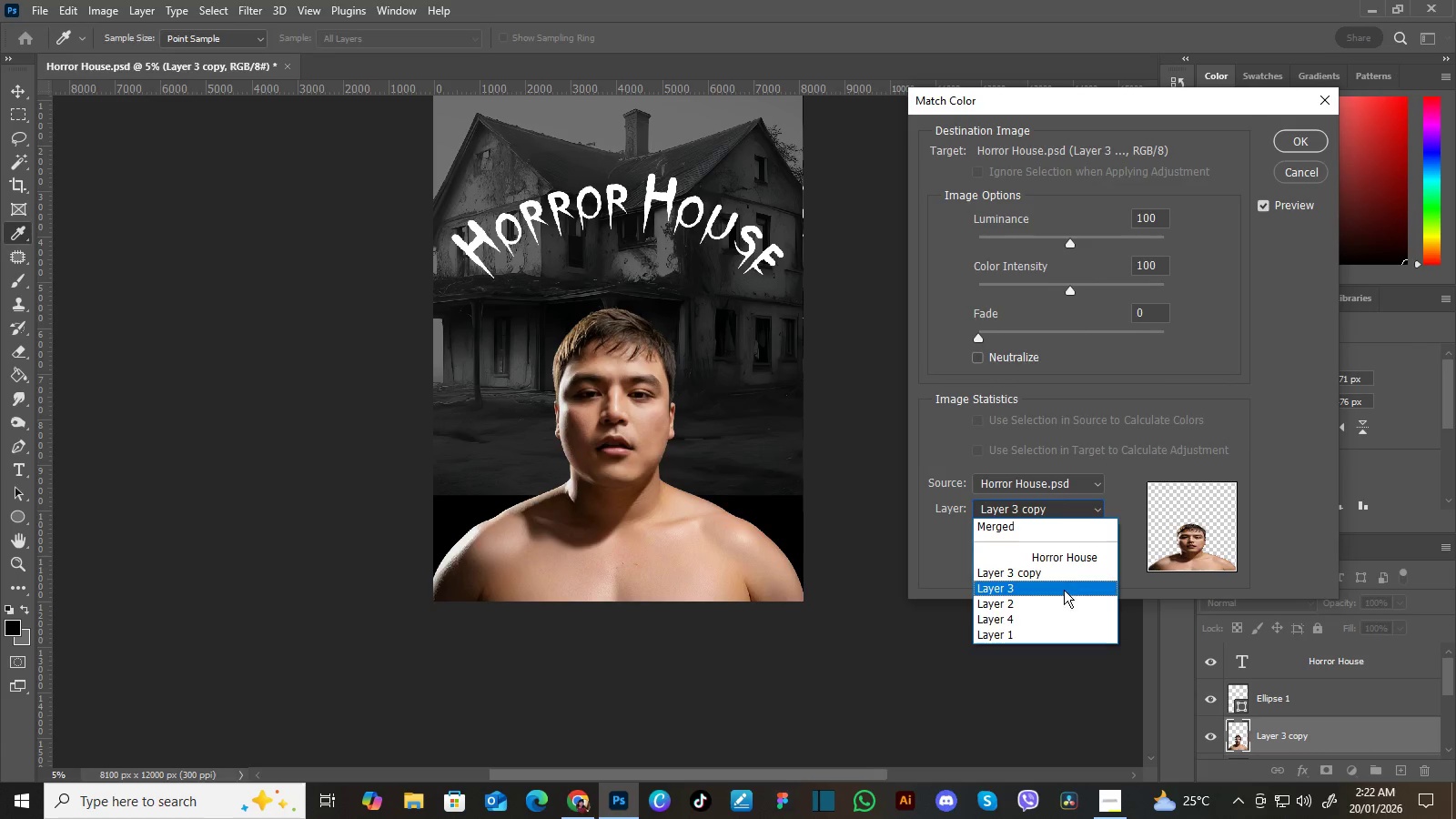 
left_click([1063, 600])
 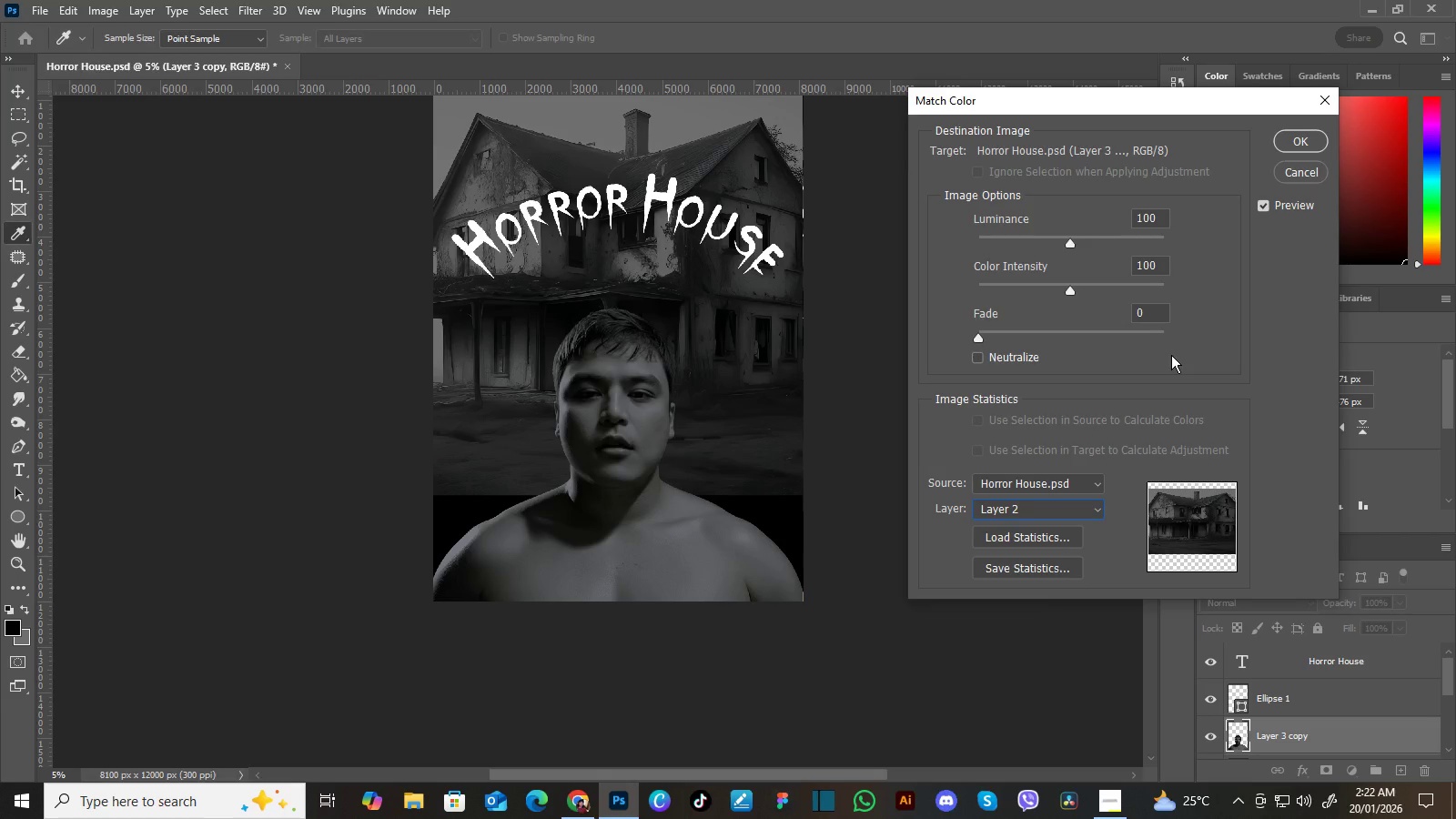 
wait(8.77)
 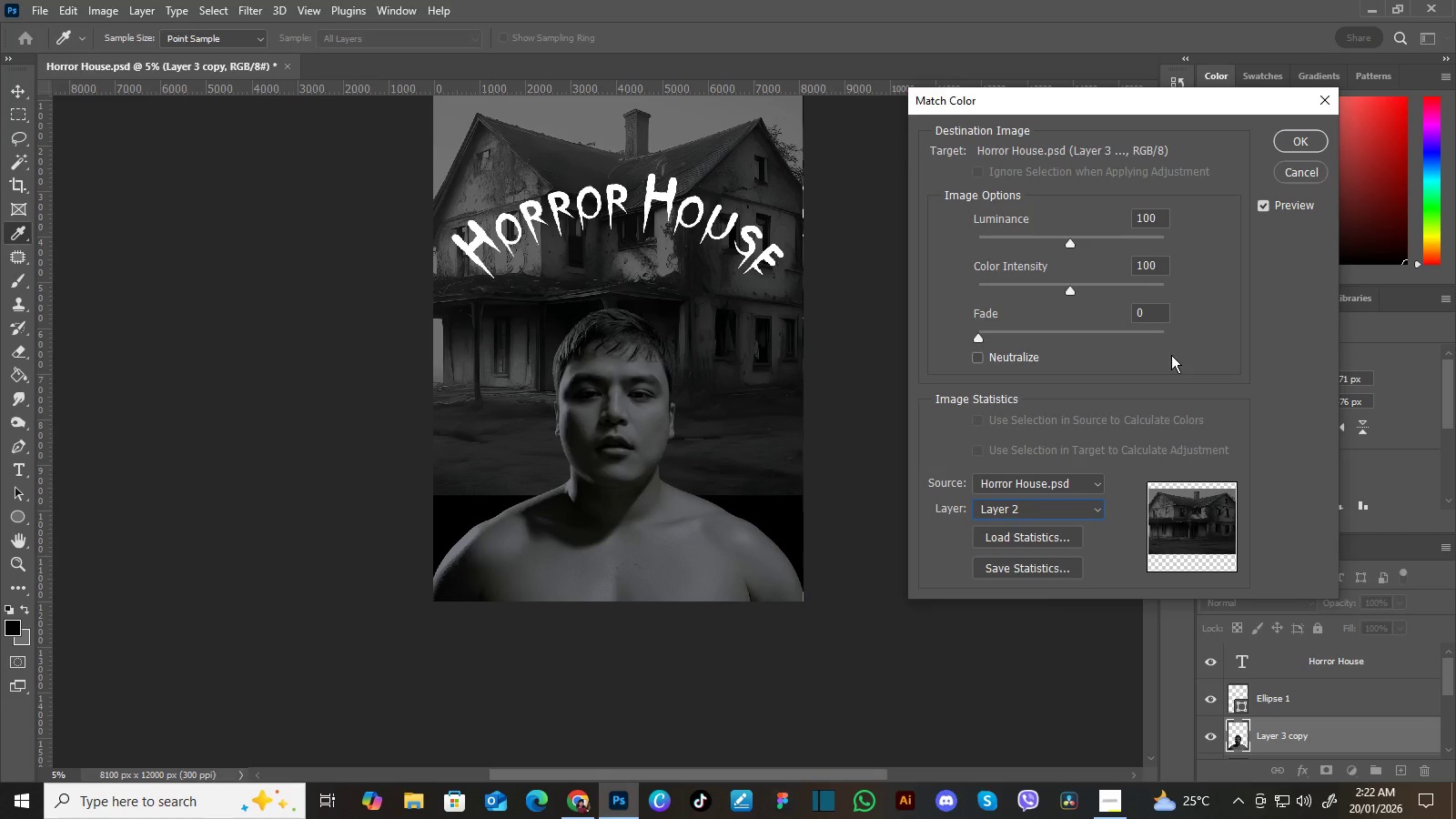 
left_click_drag(start_coordinate=[977, 338], to_coordinate=[1033, 334])
 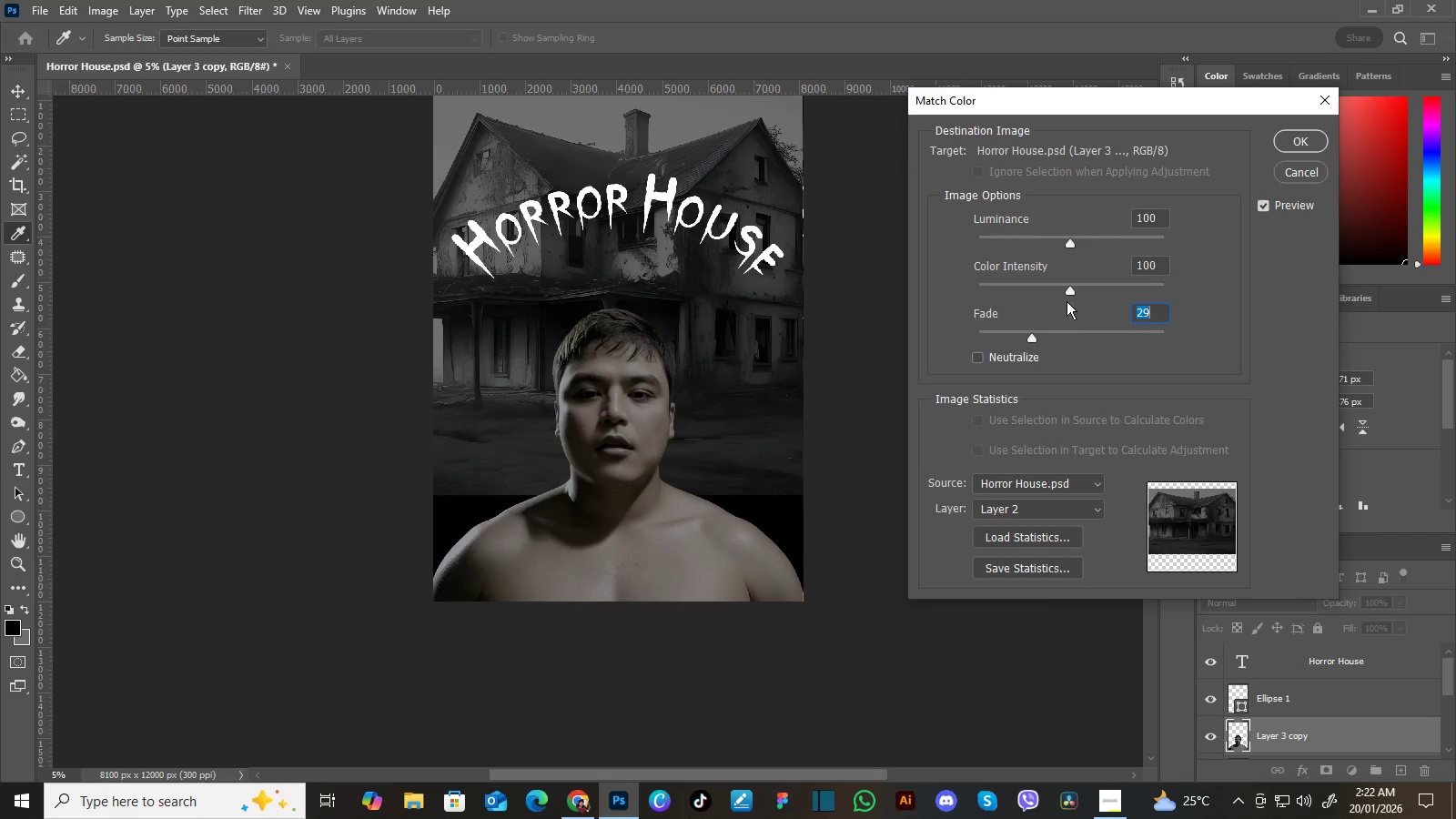 
left_click_drag(start_coordinate=[1069, 290], to_coordinate=[1041, 292])
 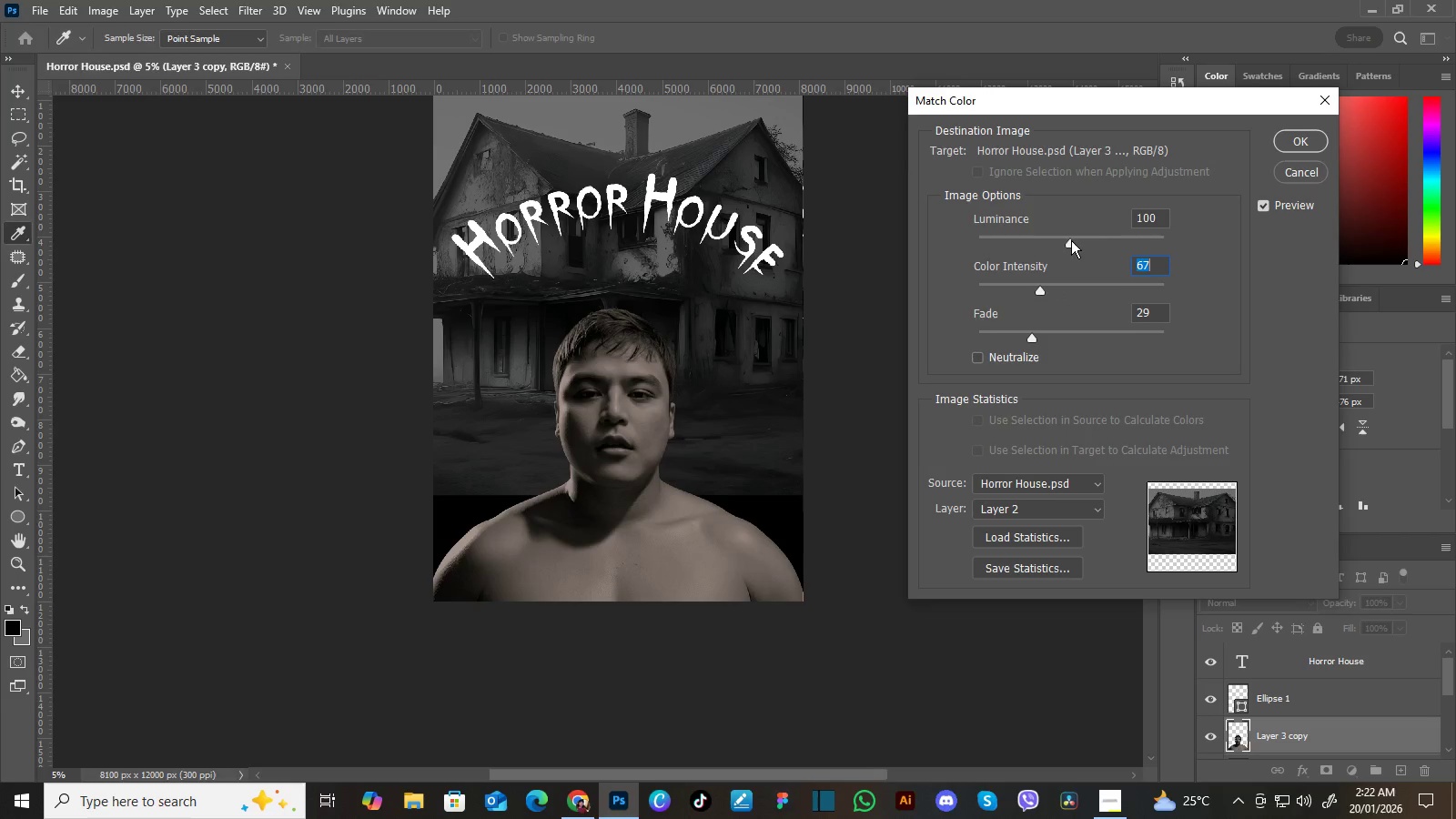 
left_click_drag(start_coordinate=[1069, 239], to_coordinate=[1026, 243])
 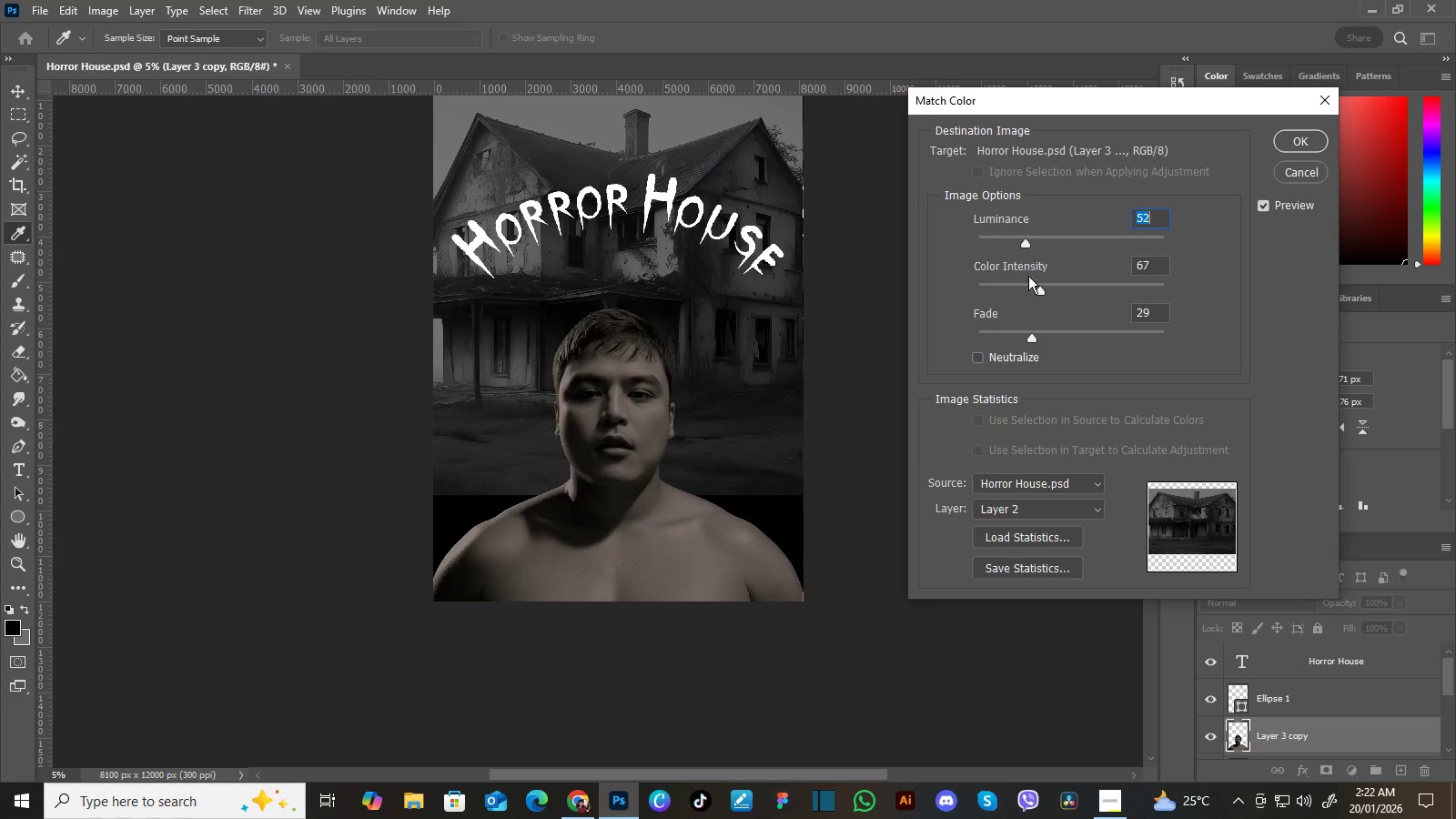 
left_click_drag(start_coordinate=[1041, 289], to_coordinate=[1064, 288])
 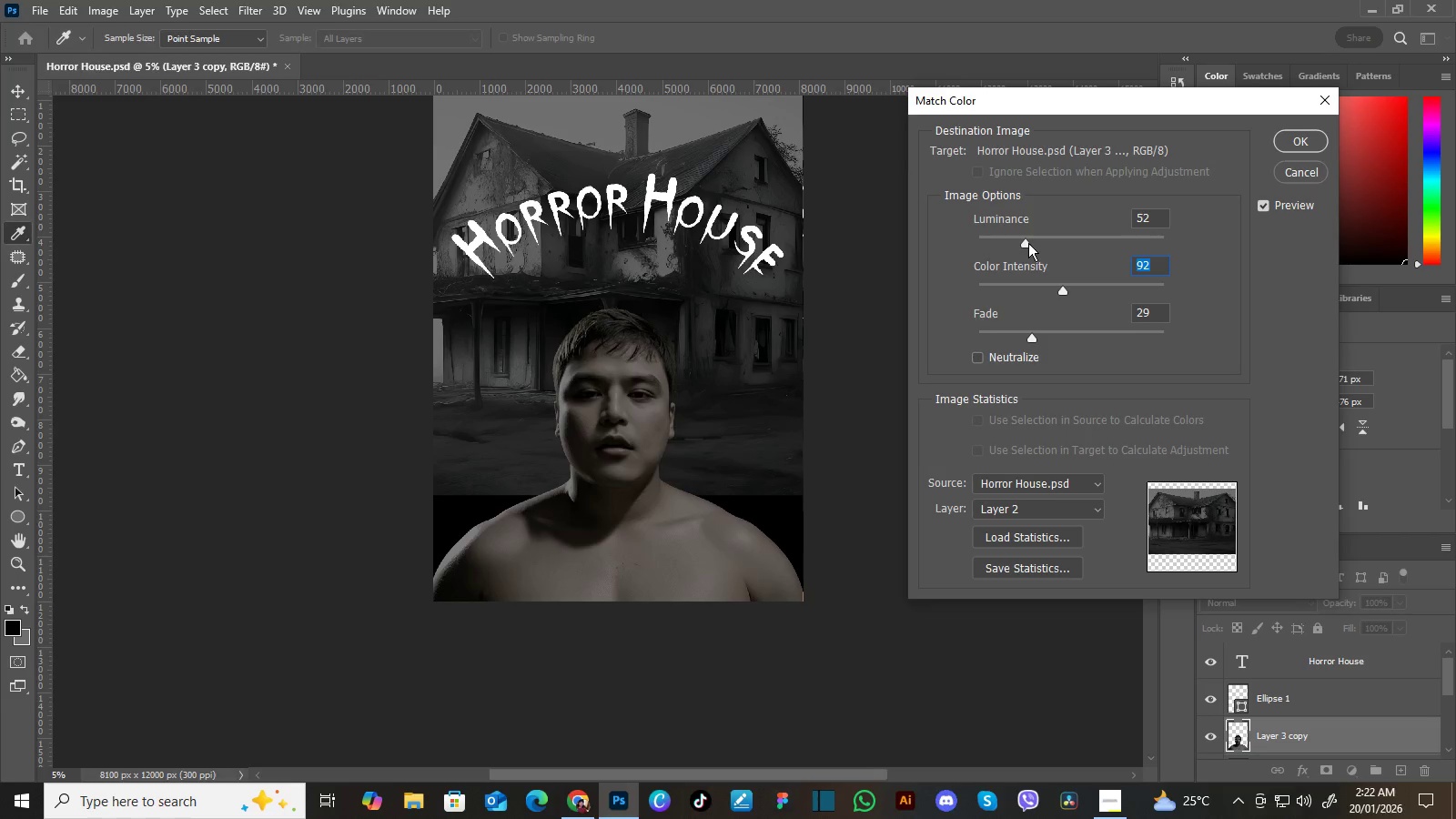 
left_click_drag(start_coordinate=[1027, 243], to_coordinate=[1063, 244])
 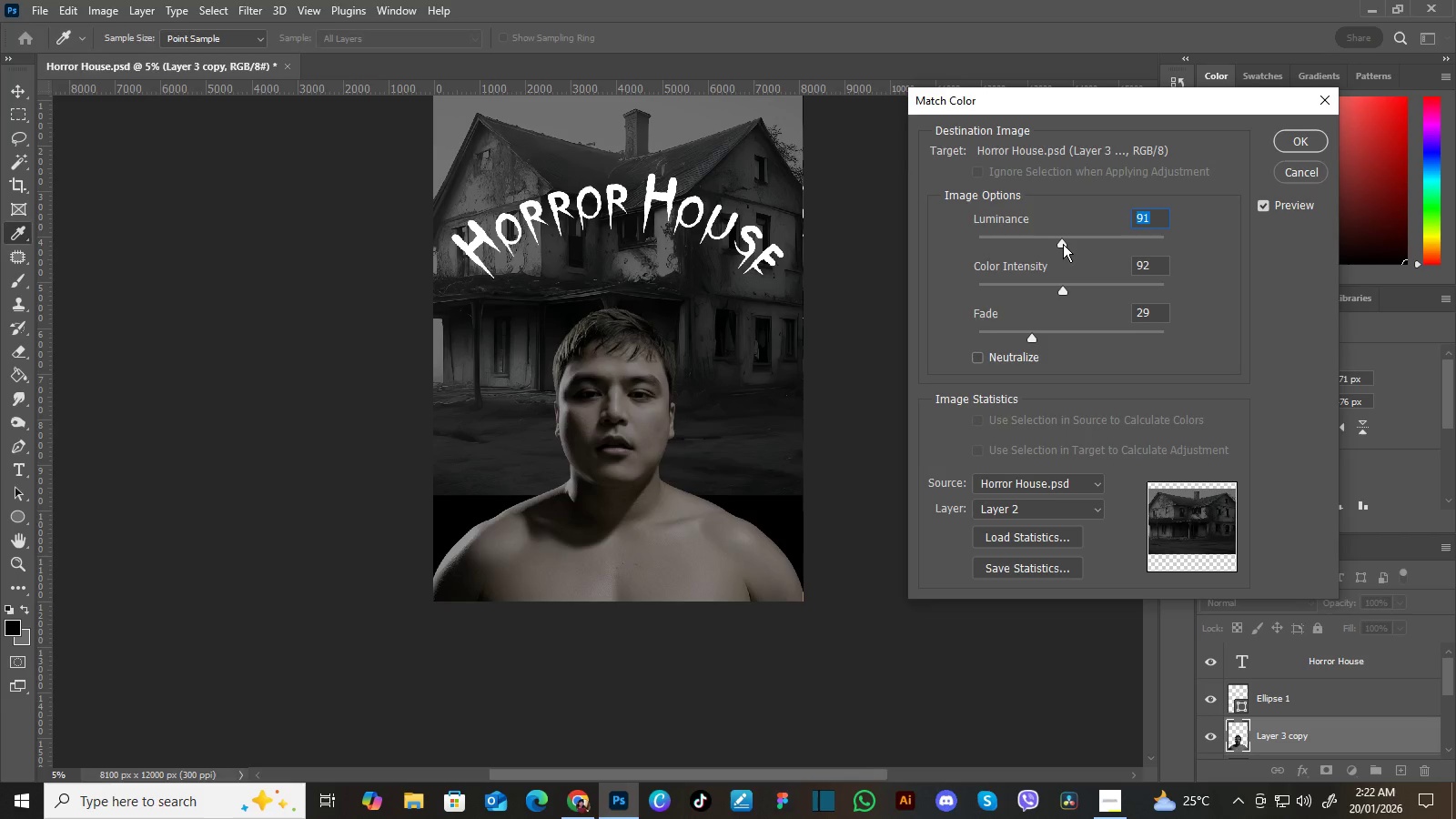 
left_click_drag(start_coordinate=[1063, 244], to_coordinate=[1083, 241])
 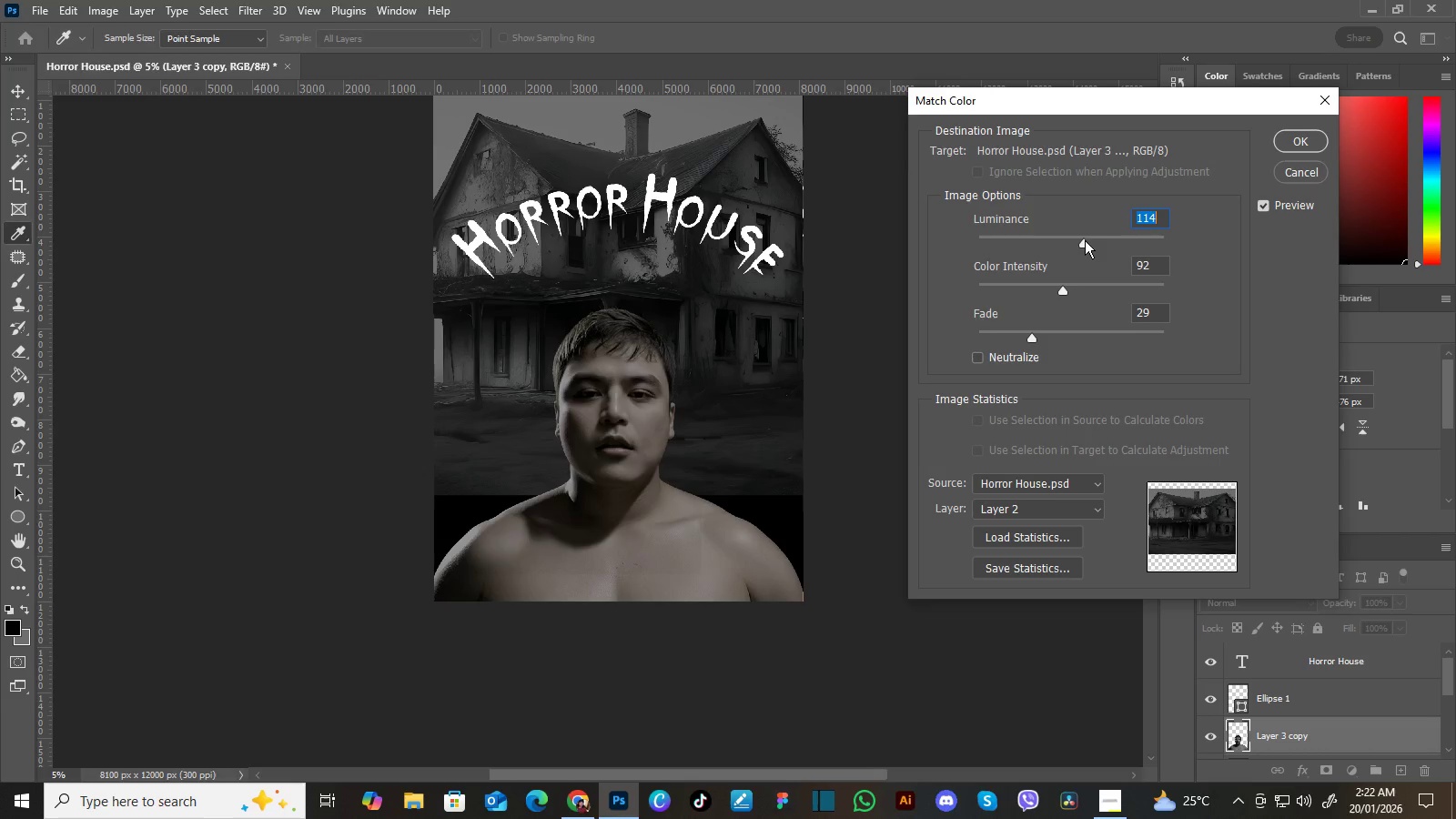 
left_click_drag(start_coordinate=[1029, 337], to_coordinate=[1051, 336])
 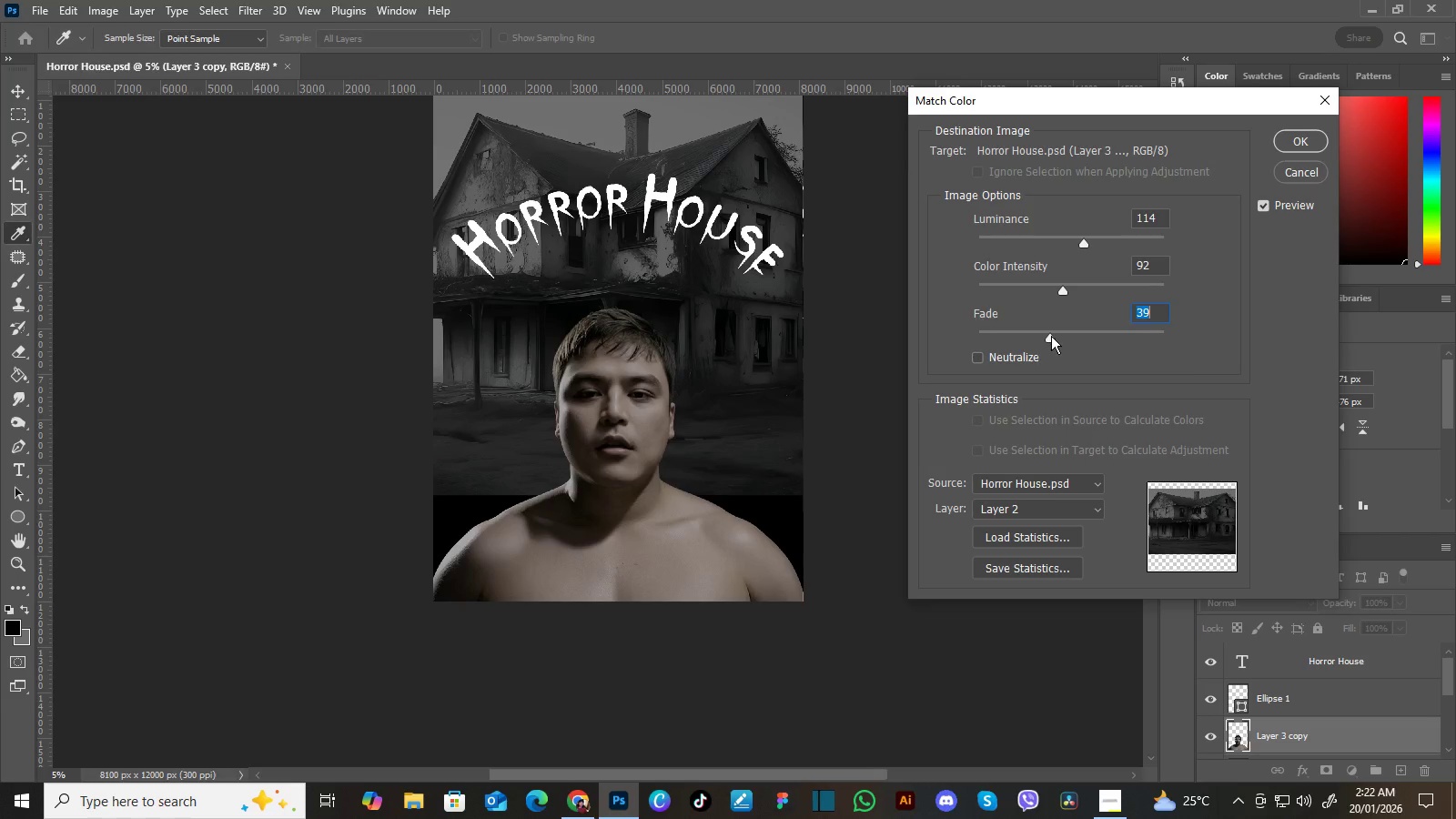 
left_click_drag(start_coordinate=[1051, 336], to_coordinate=[1041, 336])
 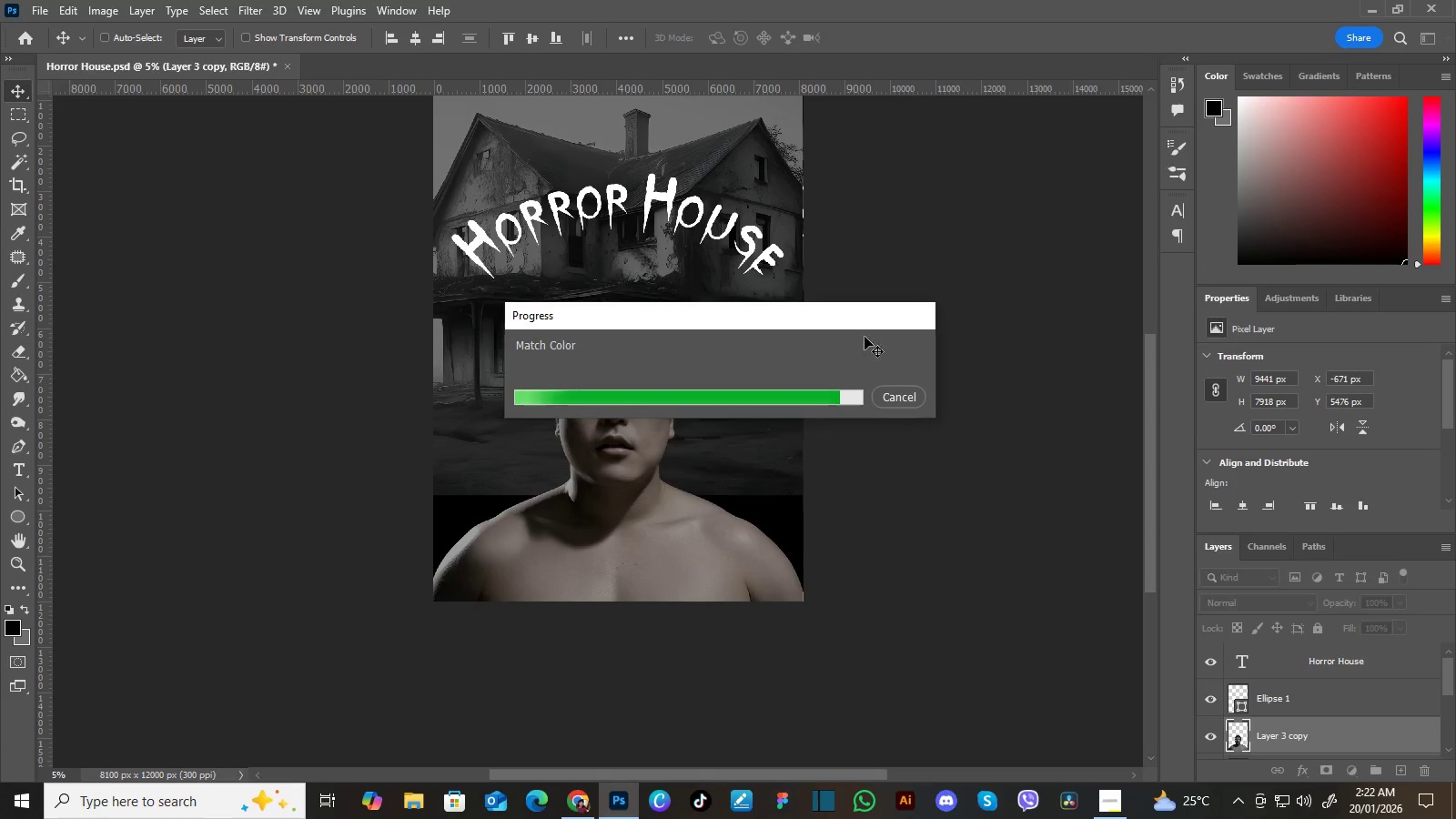 
wait(14.48)
 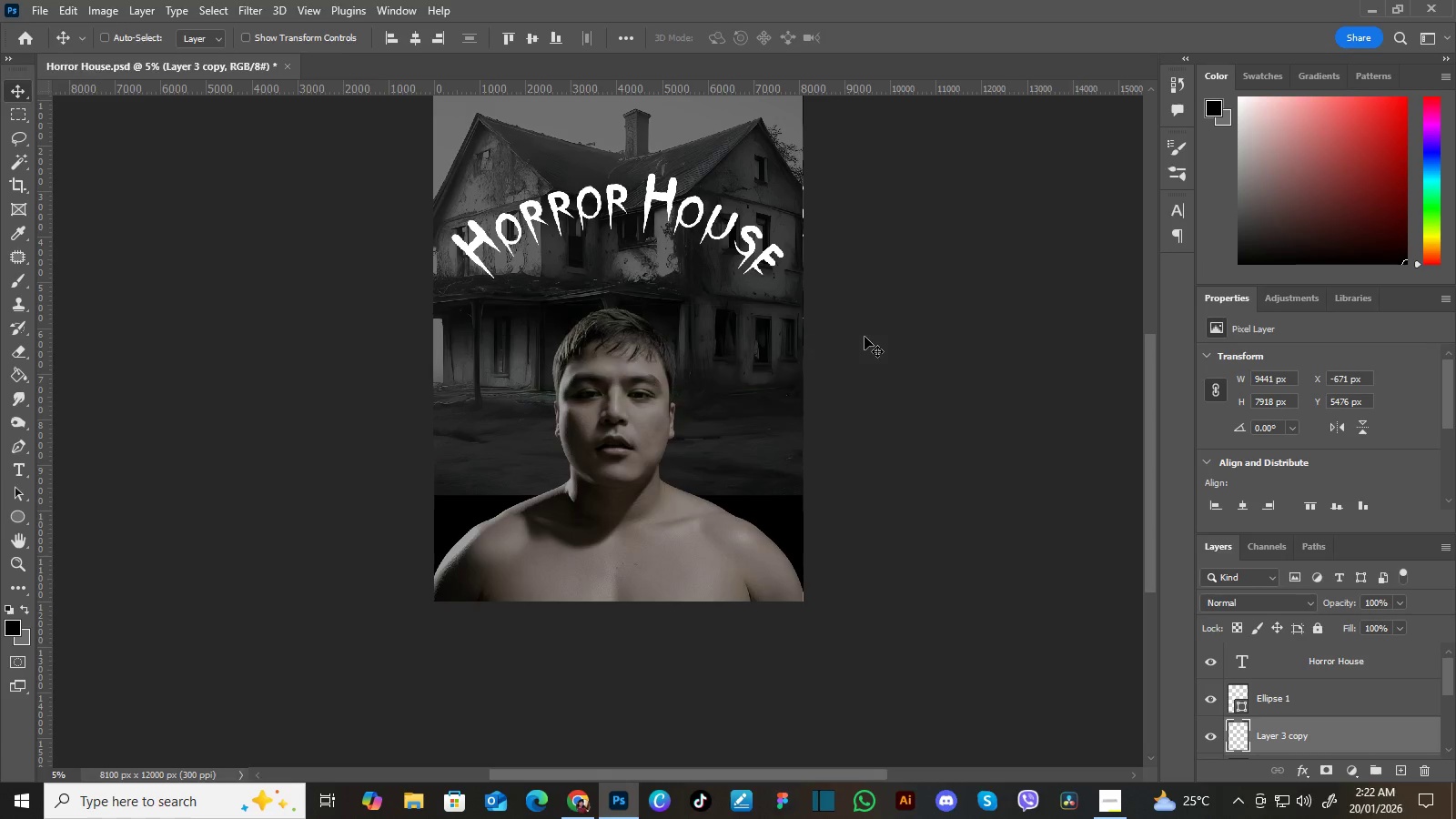 
key(Control+Z)
 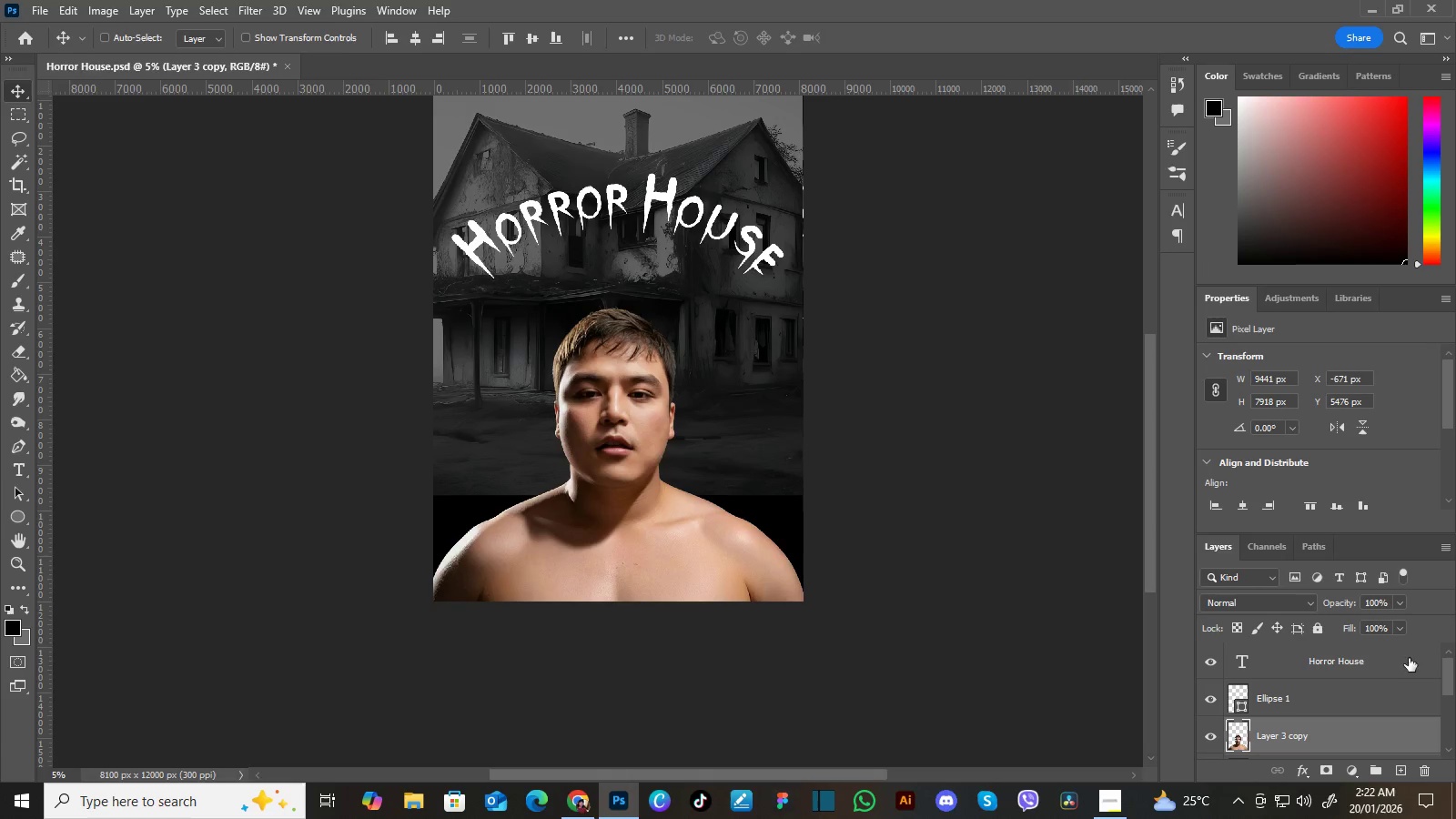 
left_click_drag(start_coordinate=[1444, 674], to_coordinate=[1450, 688])
 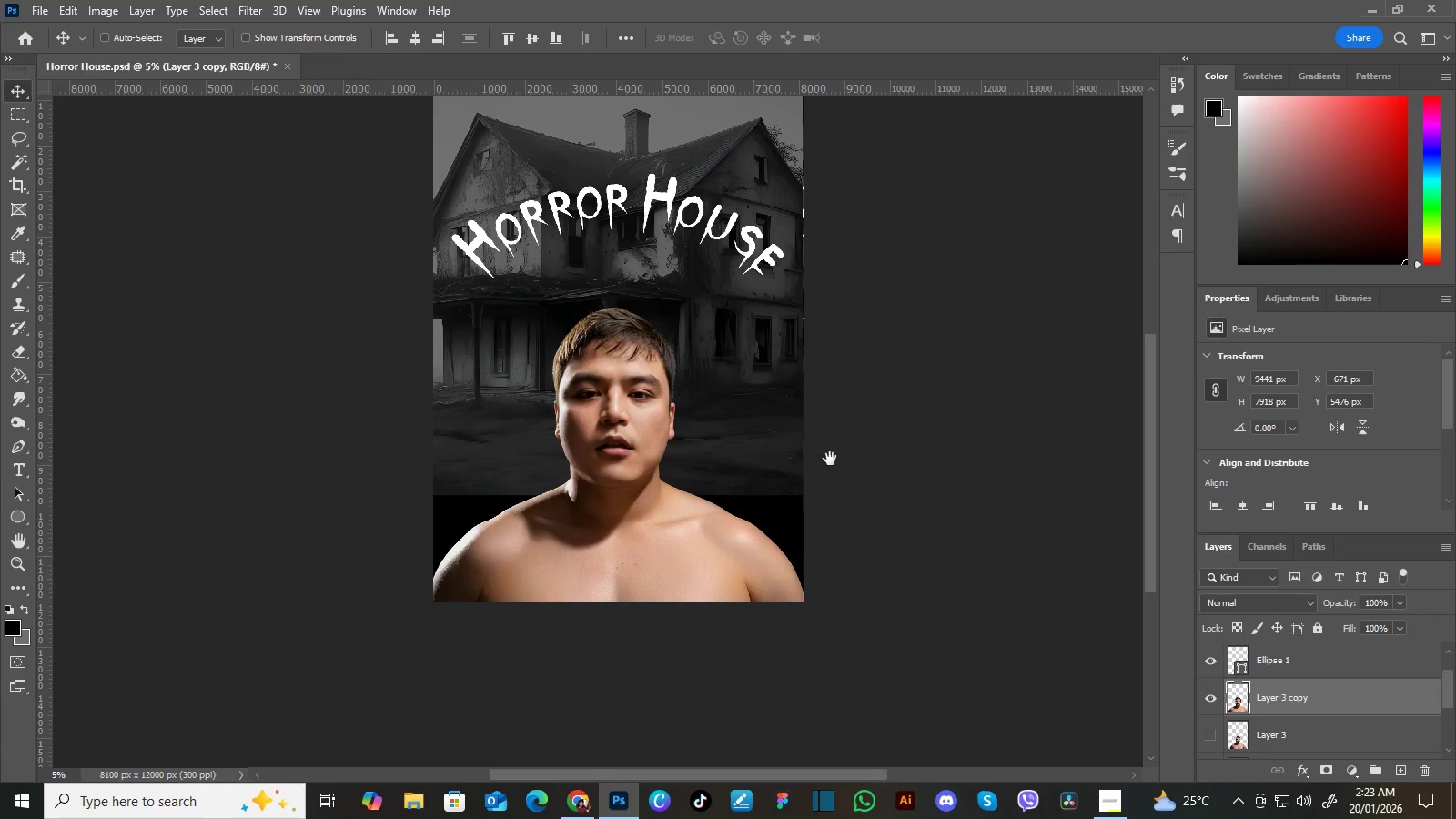 
hold_key(key=Space, duration=0.98)
 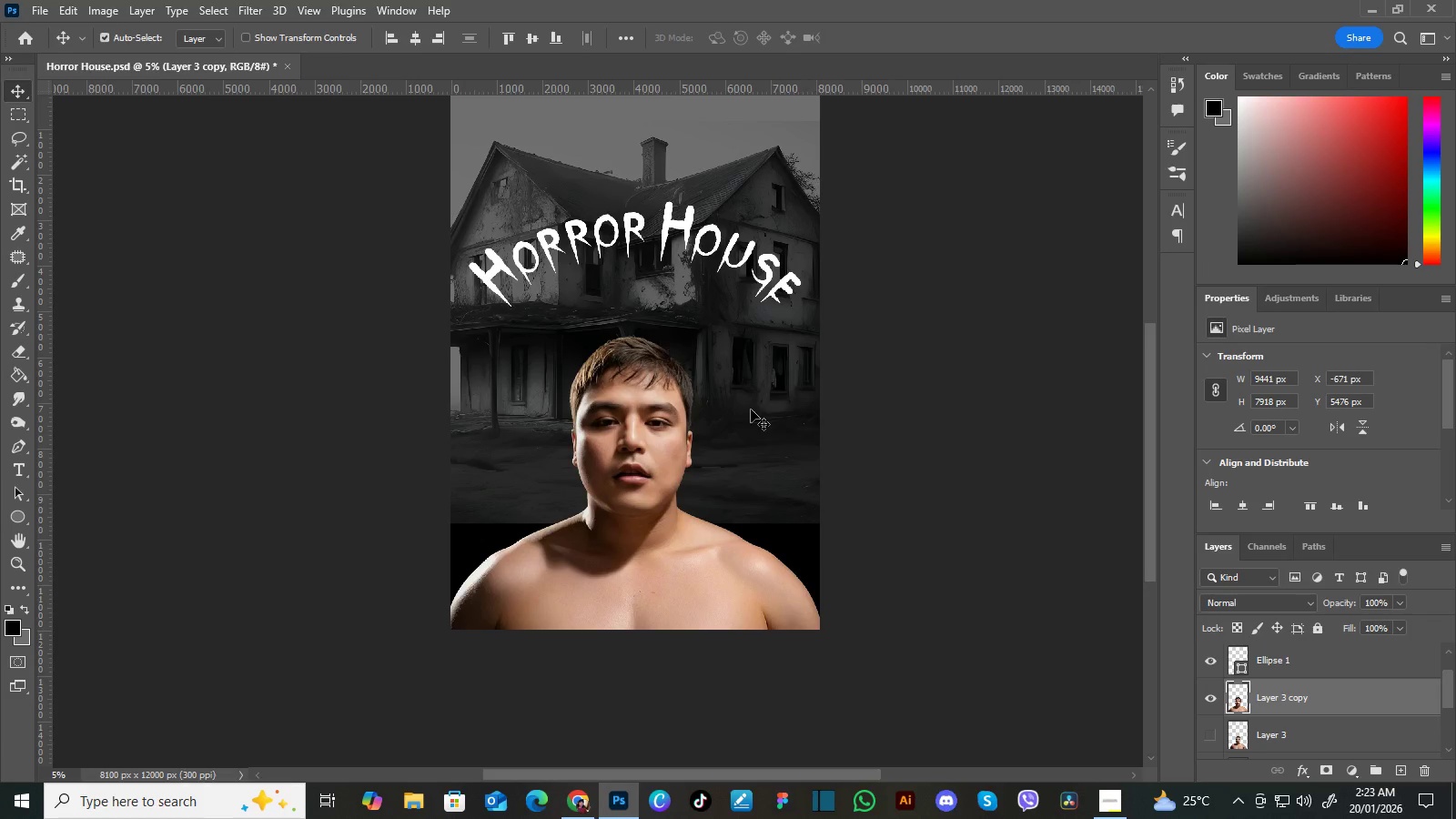 
left_click_drag(start_coordinate=[740, 410], to_coordinate=[757, 440])
 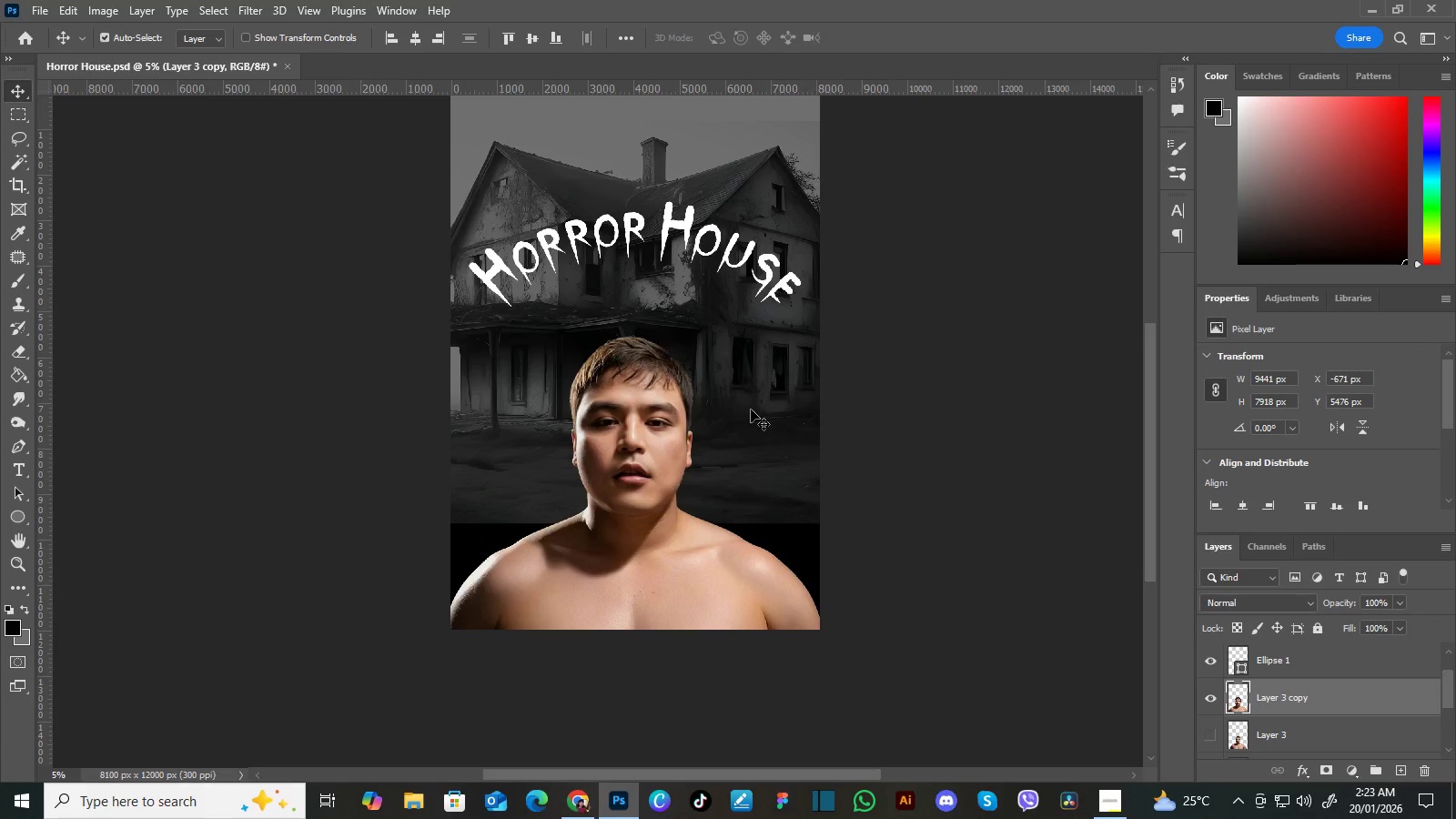 
key(Control+Equal)
 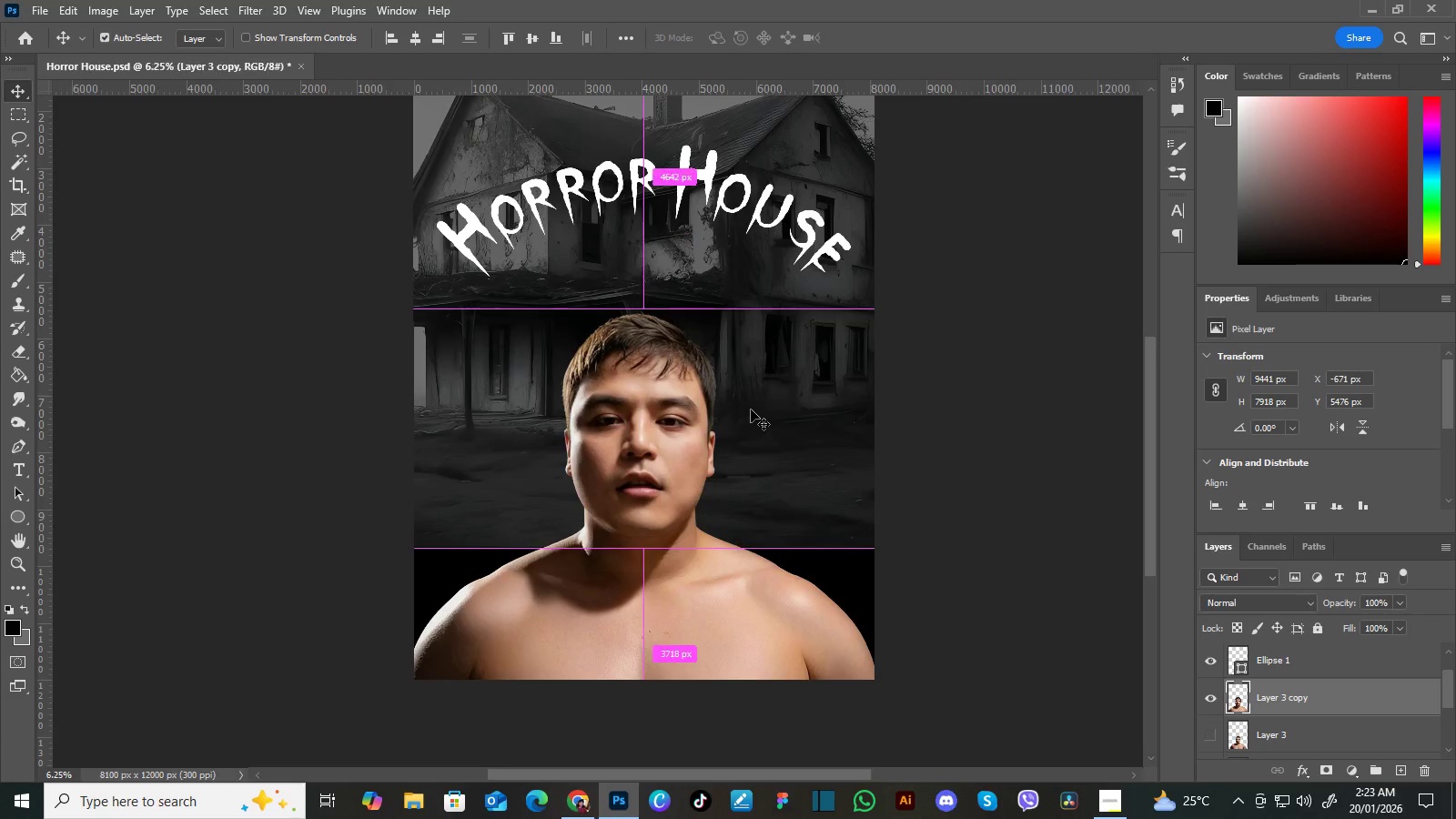 
key(Control+Equal)
 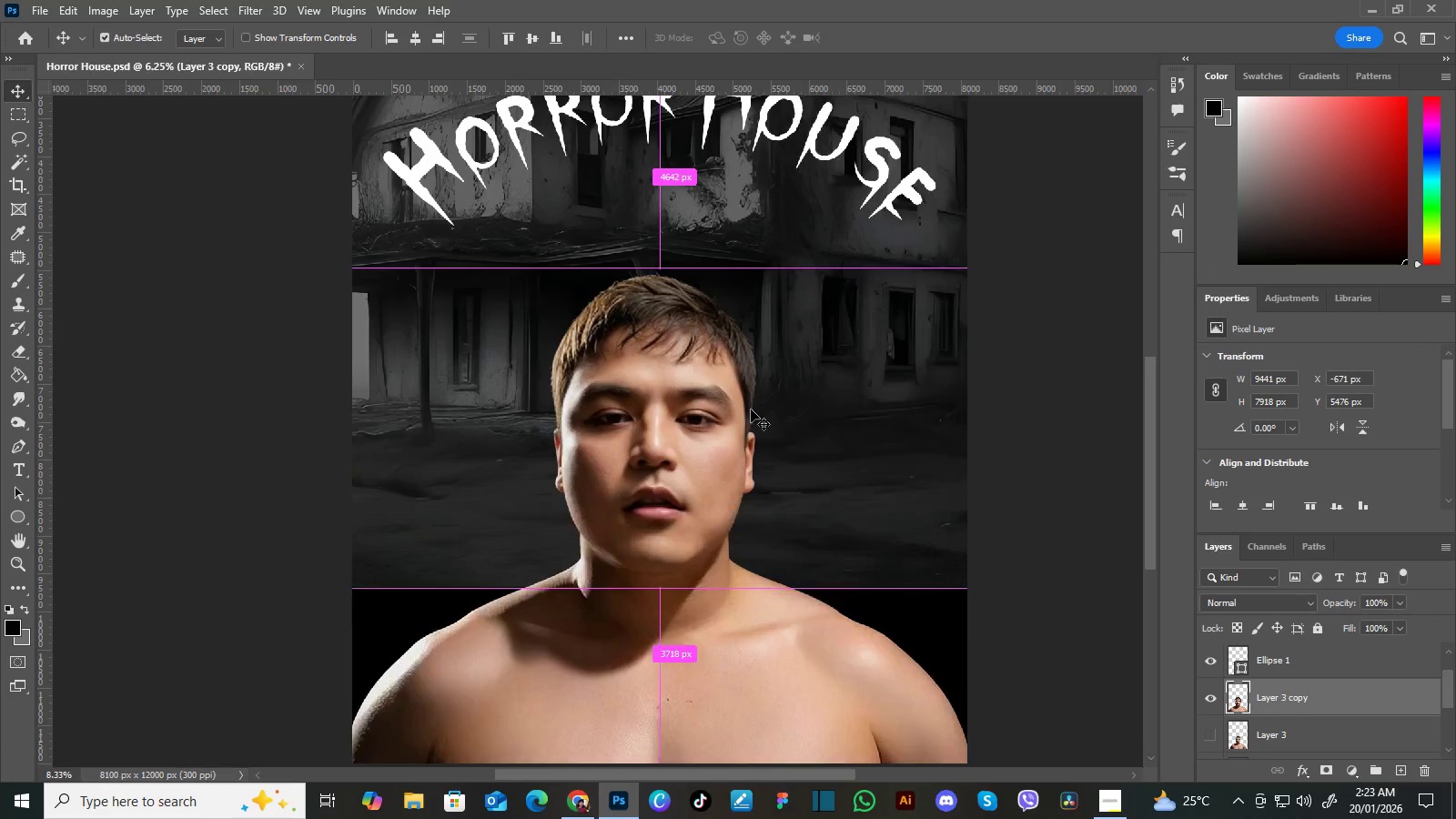 
key(Control+Equal)
 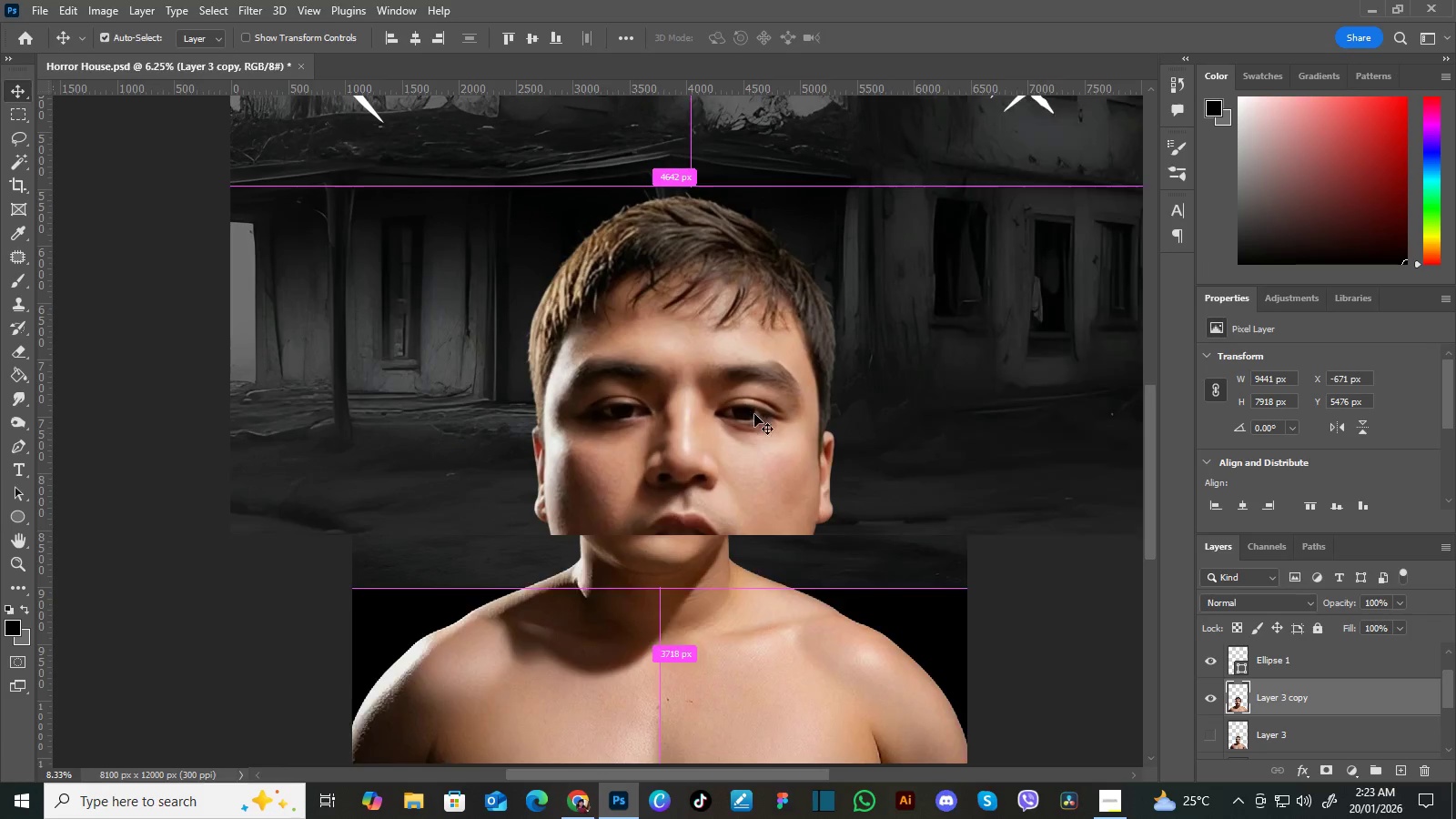 
key(Control+Equal)
 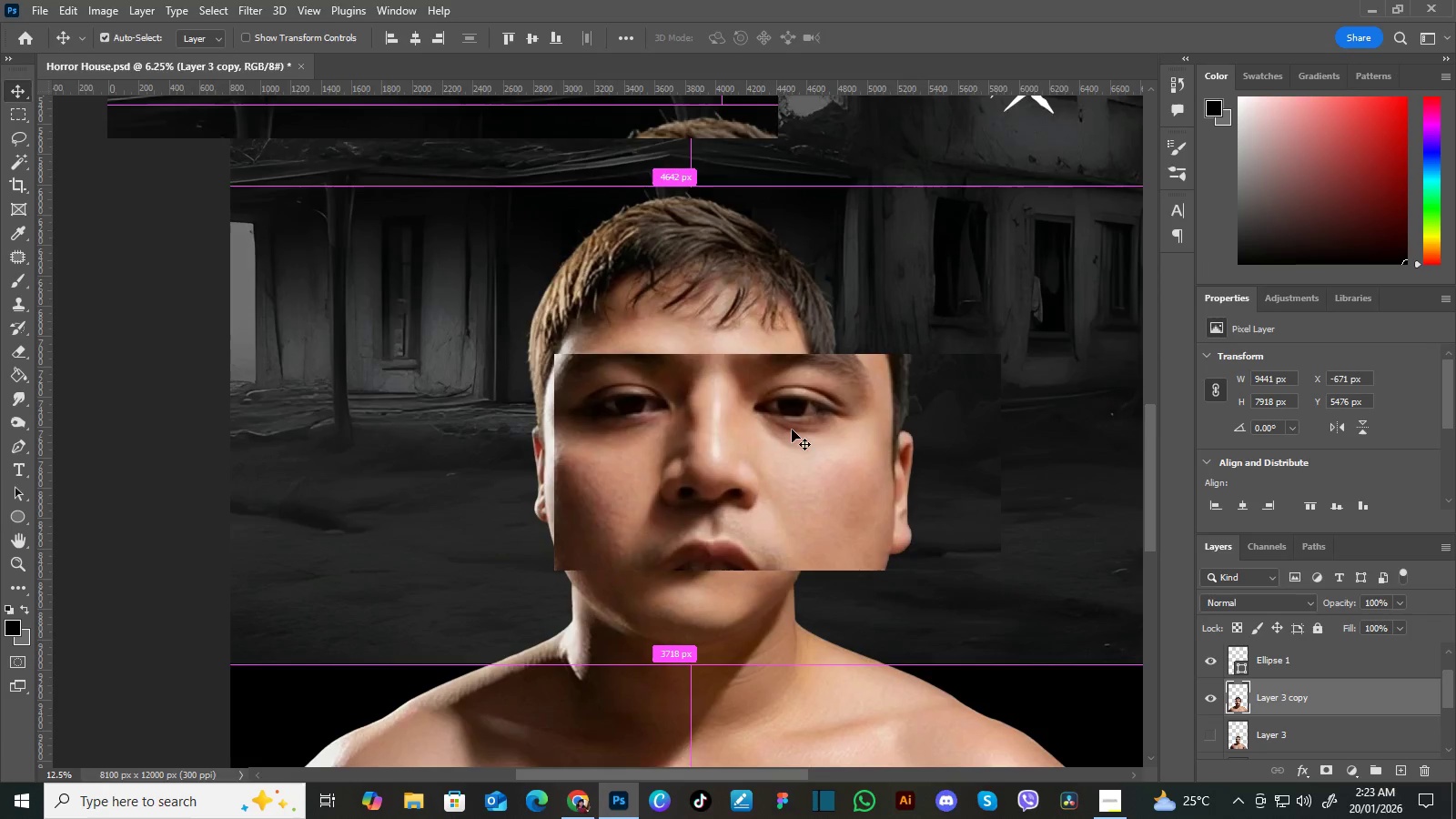 
key(Control+Equal)
 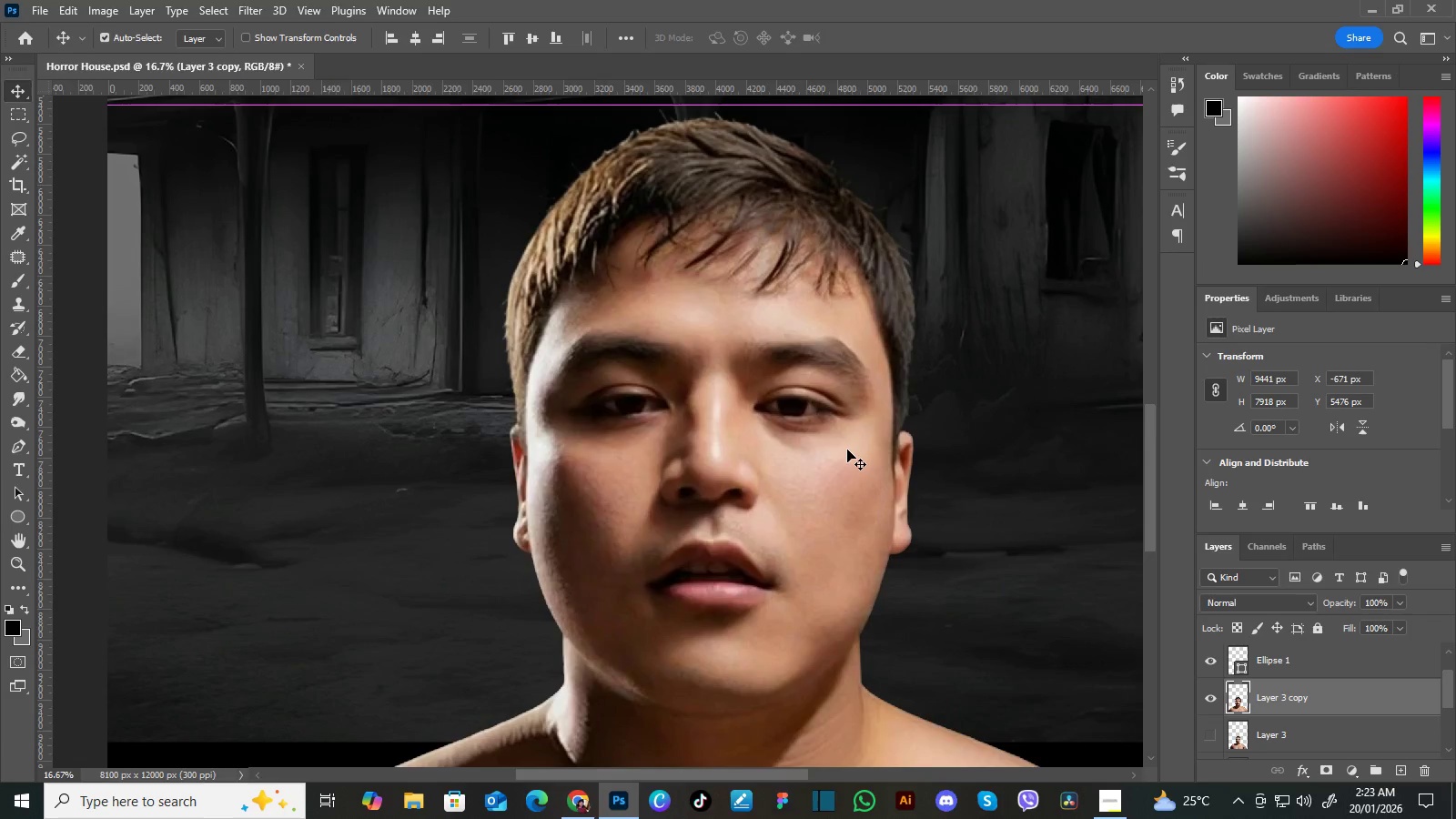 
key(Control+Equal)
 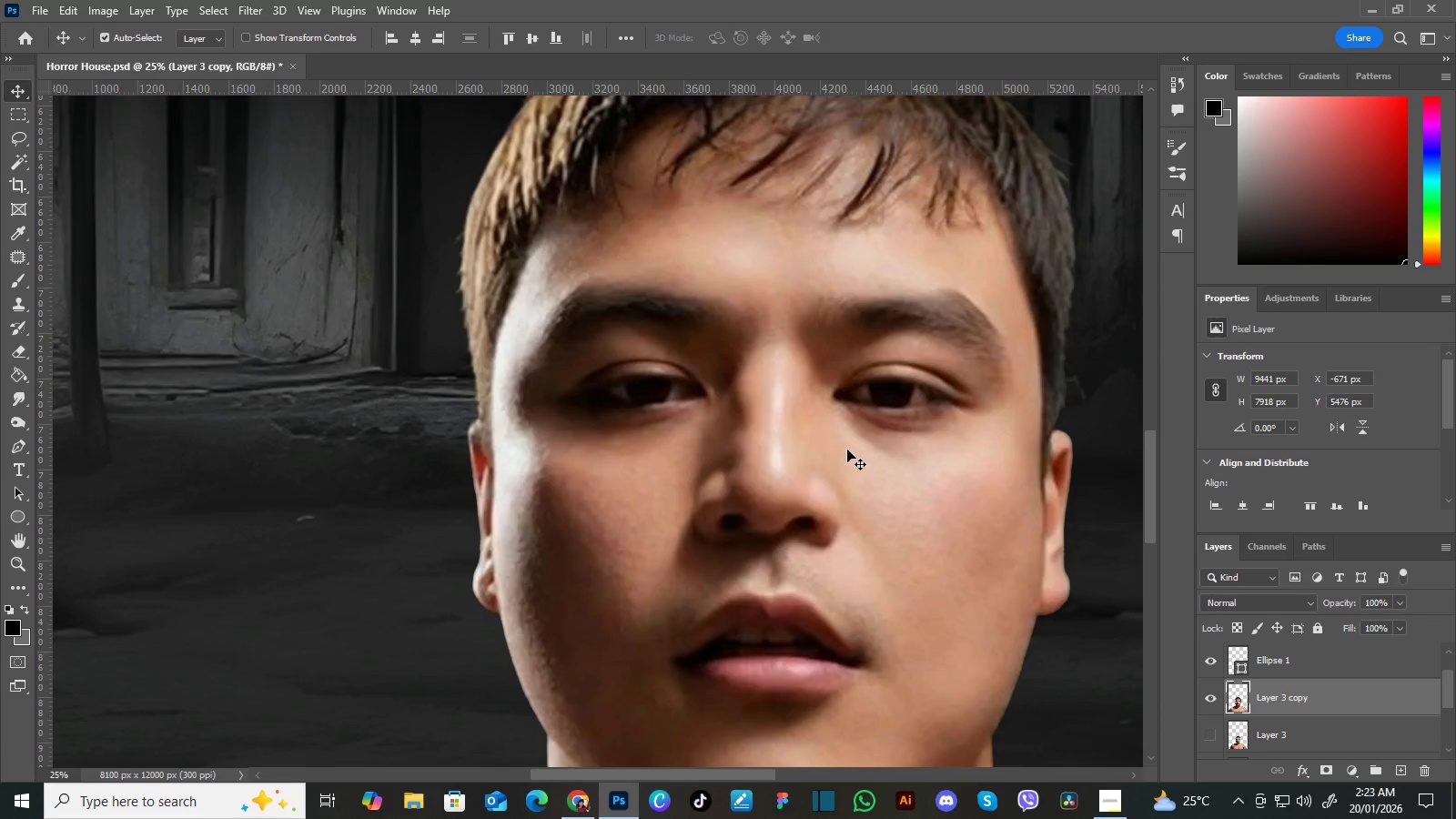 
key(Control+Equal)
 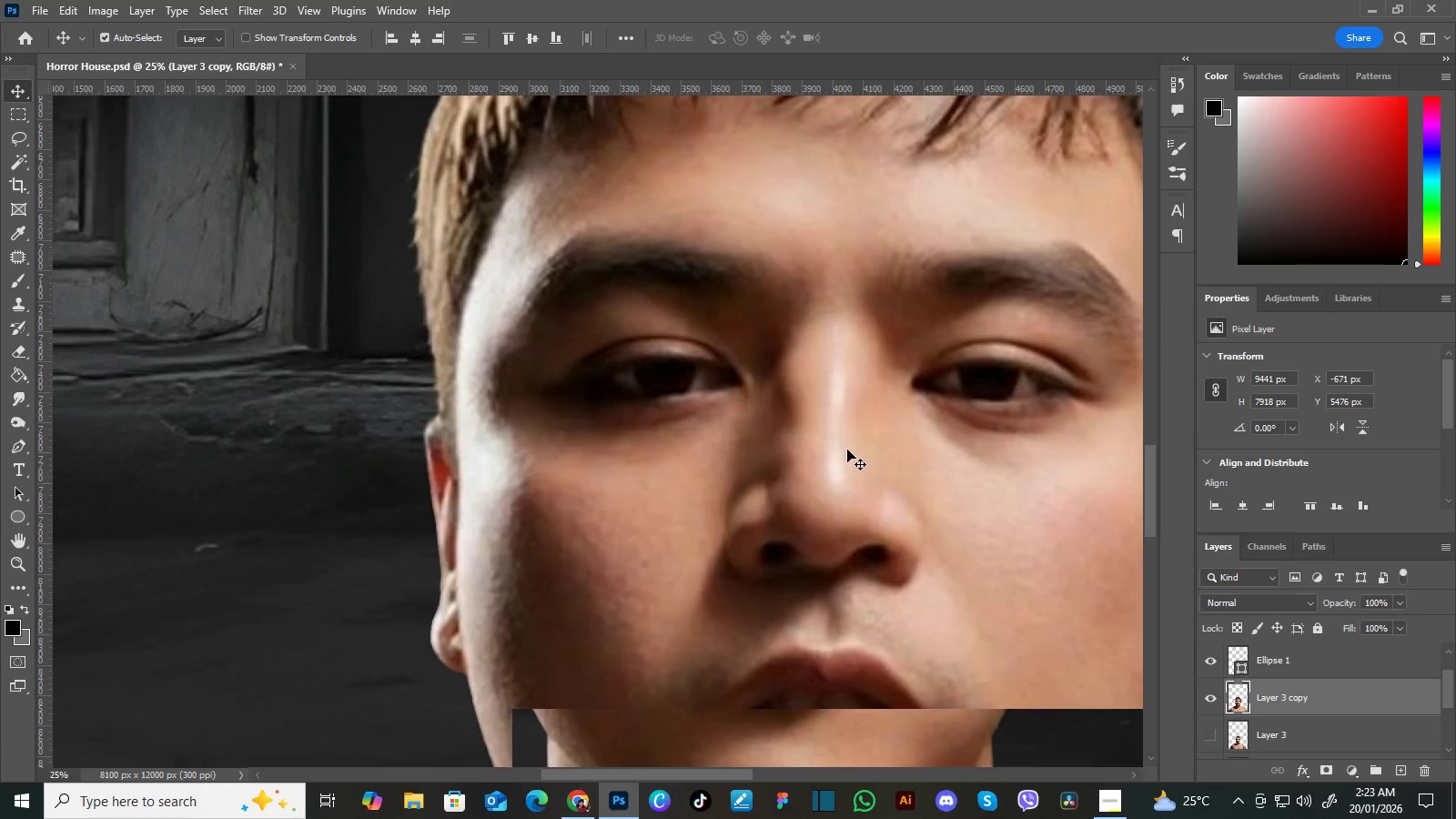 
key(Control+Minus)
 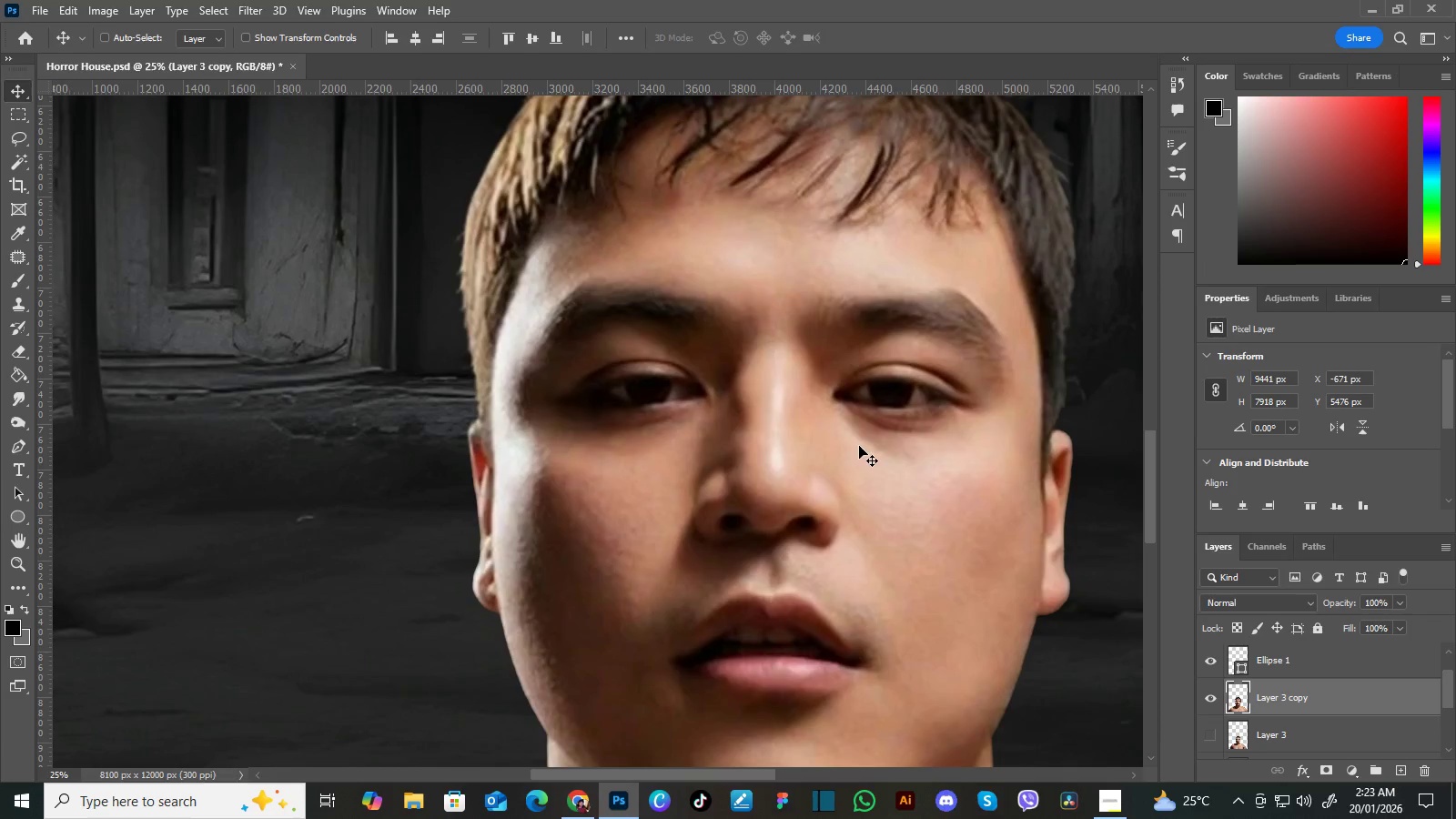 
hold_key(key=Space, duration=0.97)
 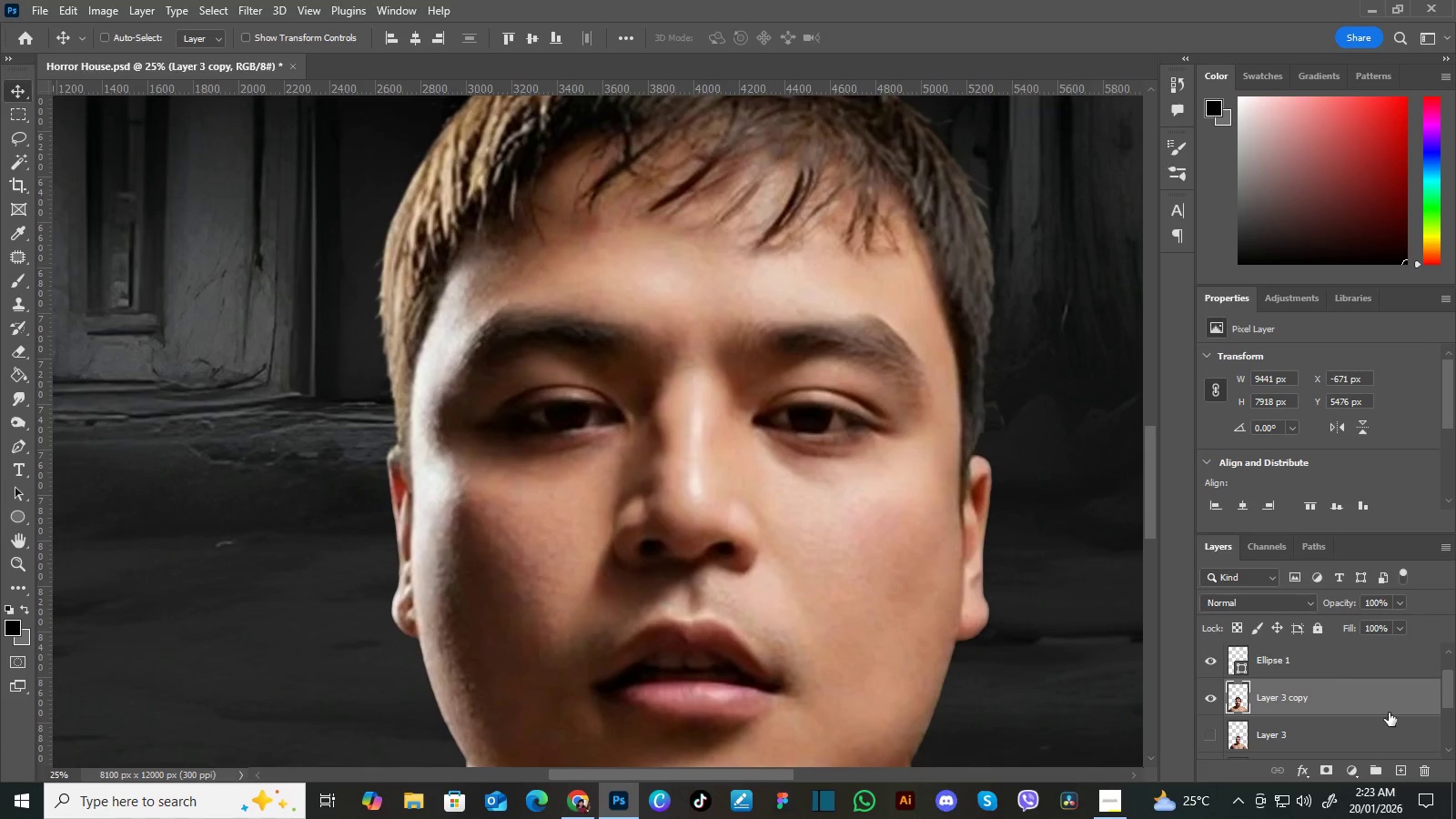 
left_click_drag(start_coordinate=[895, 431], to_coordinate=[829, 445])
 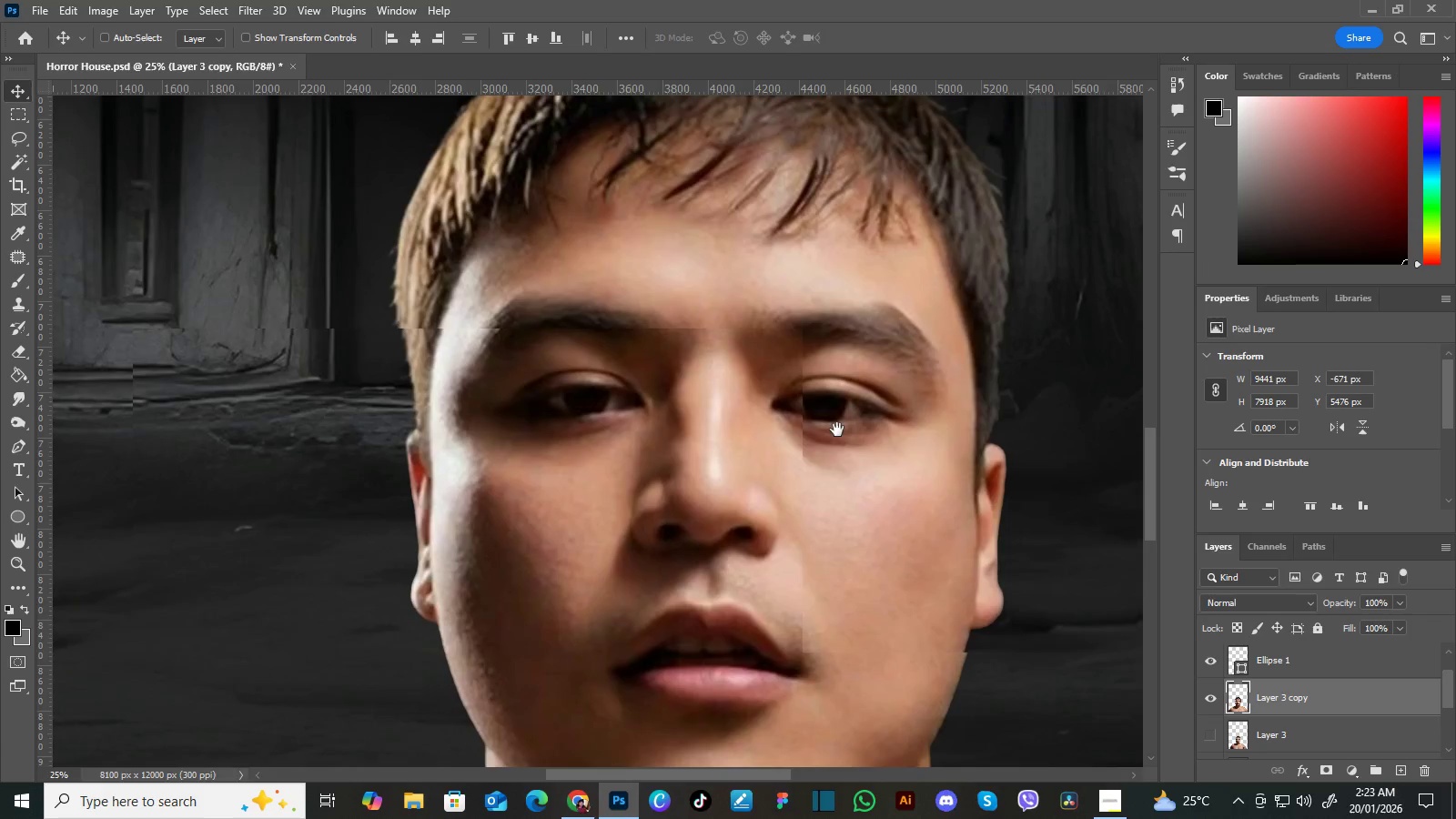 
left_click_drag(start_coordinate=[837, 430], to_coordinate=[823, 441])
 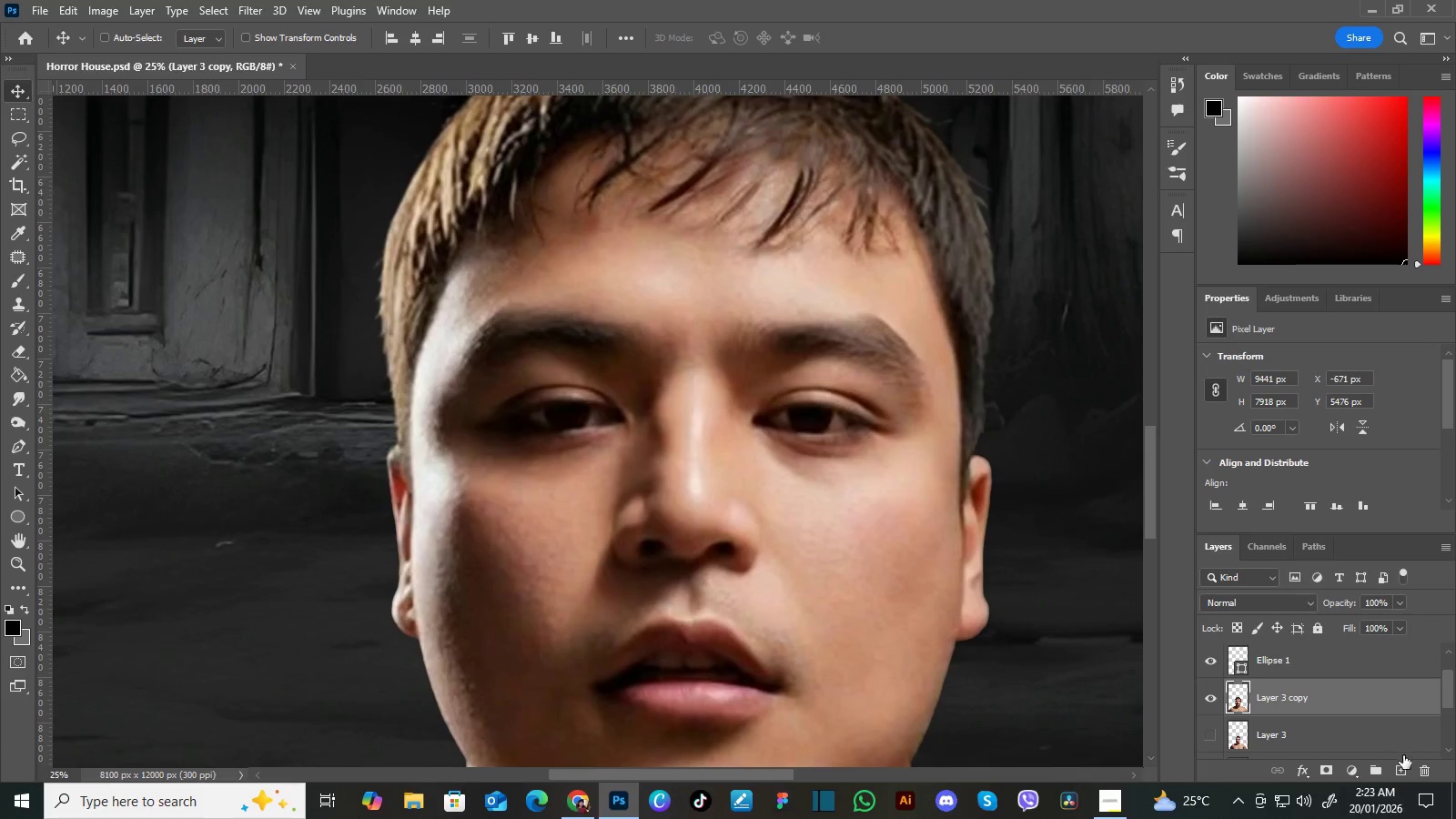 
left_click([1397, 767])
 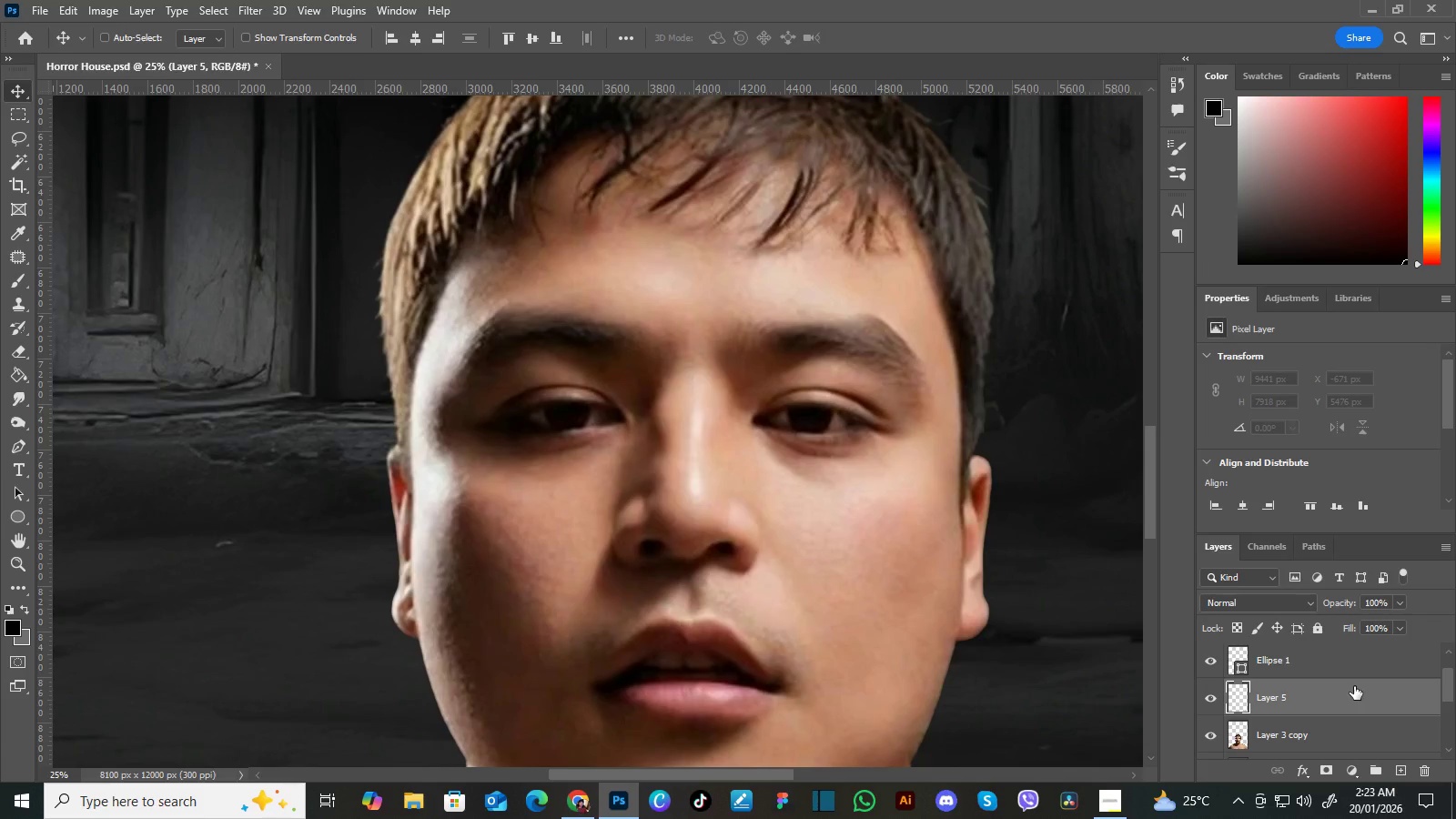 
wait(13.14)
 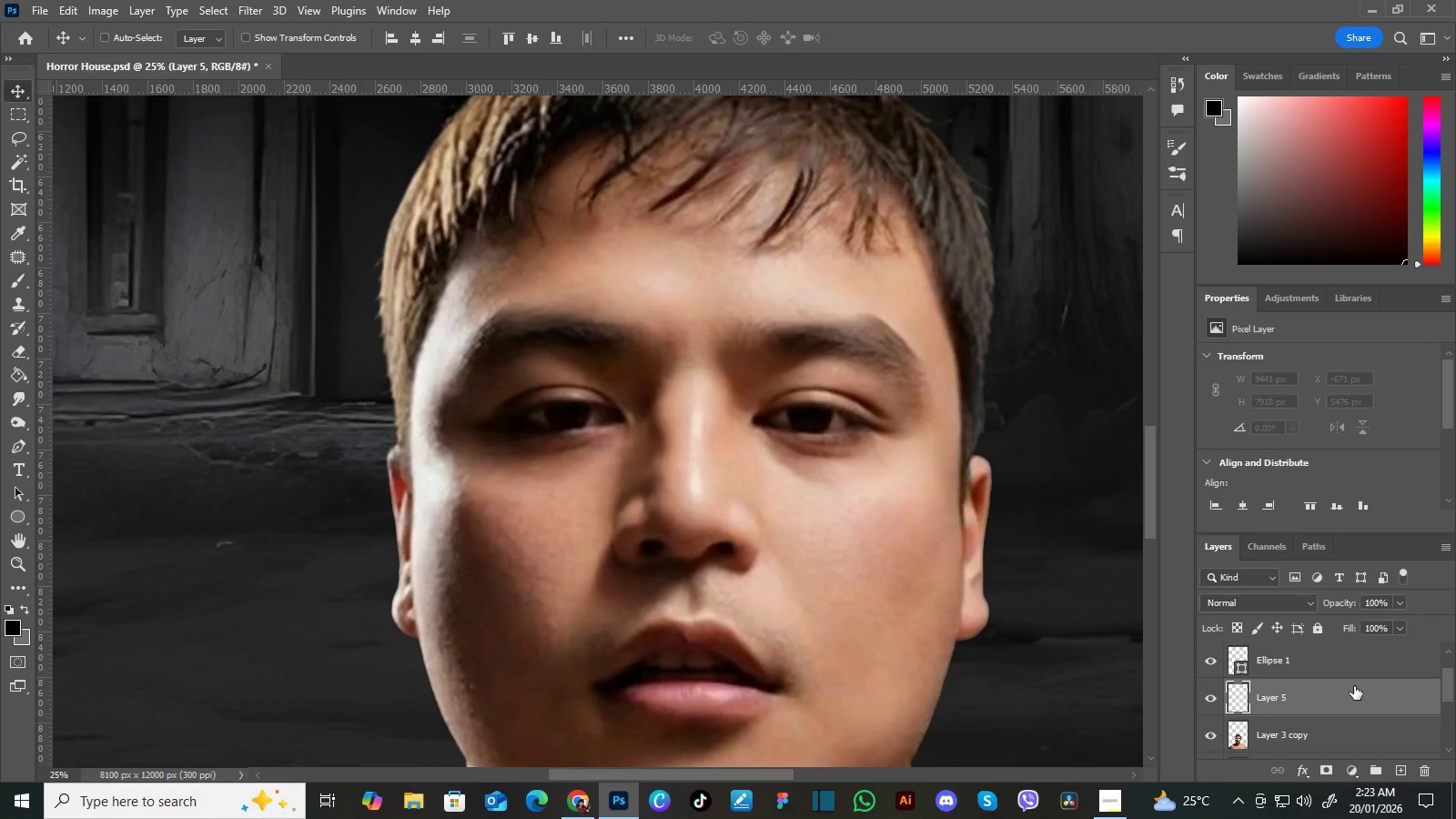 
key(B)
 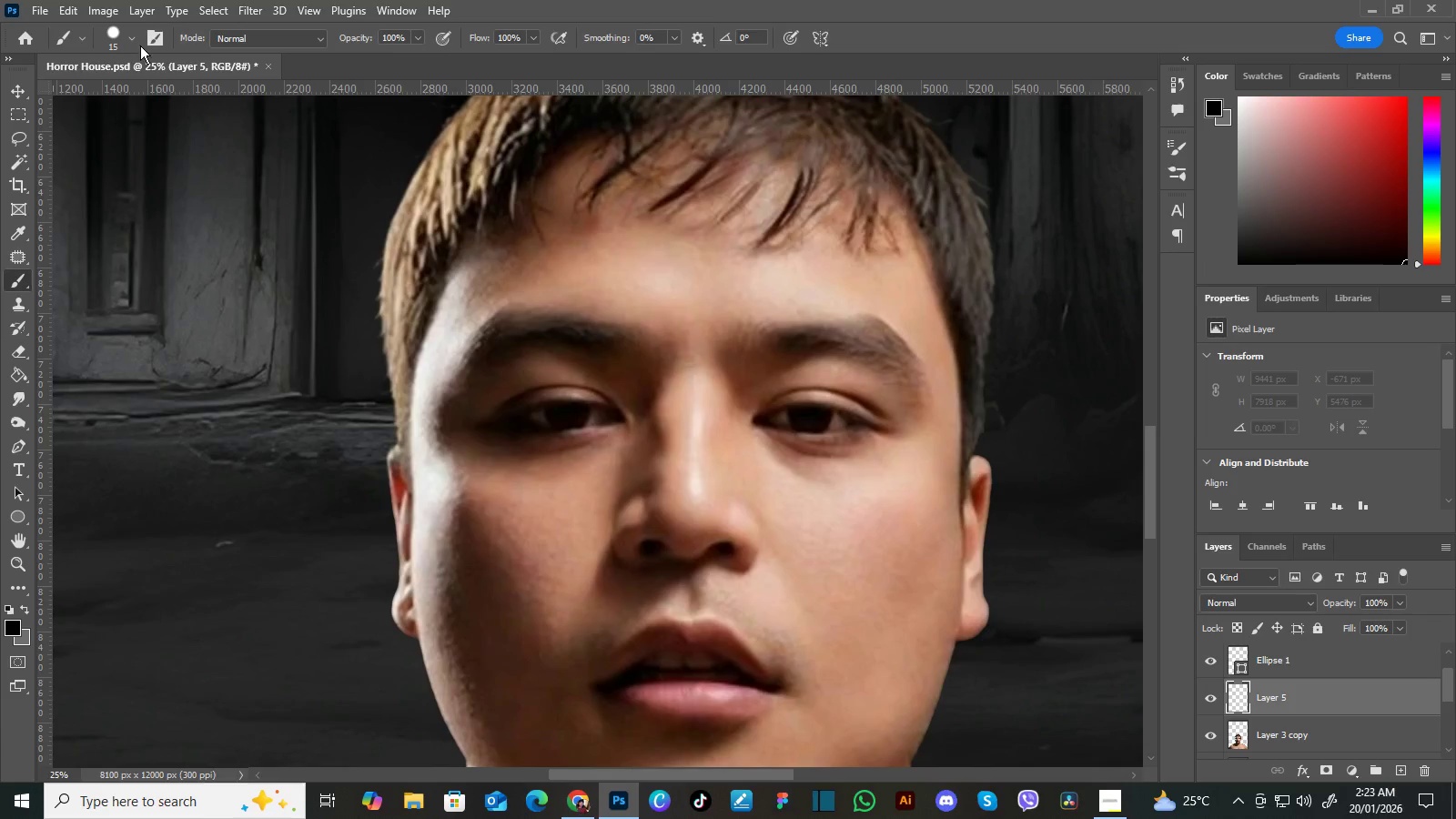 
left_click([132, 39])
 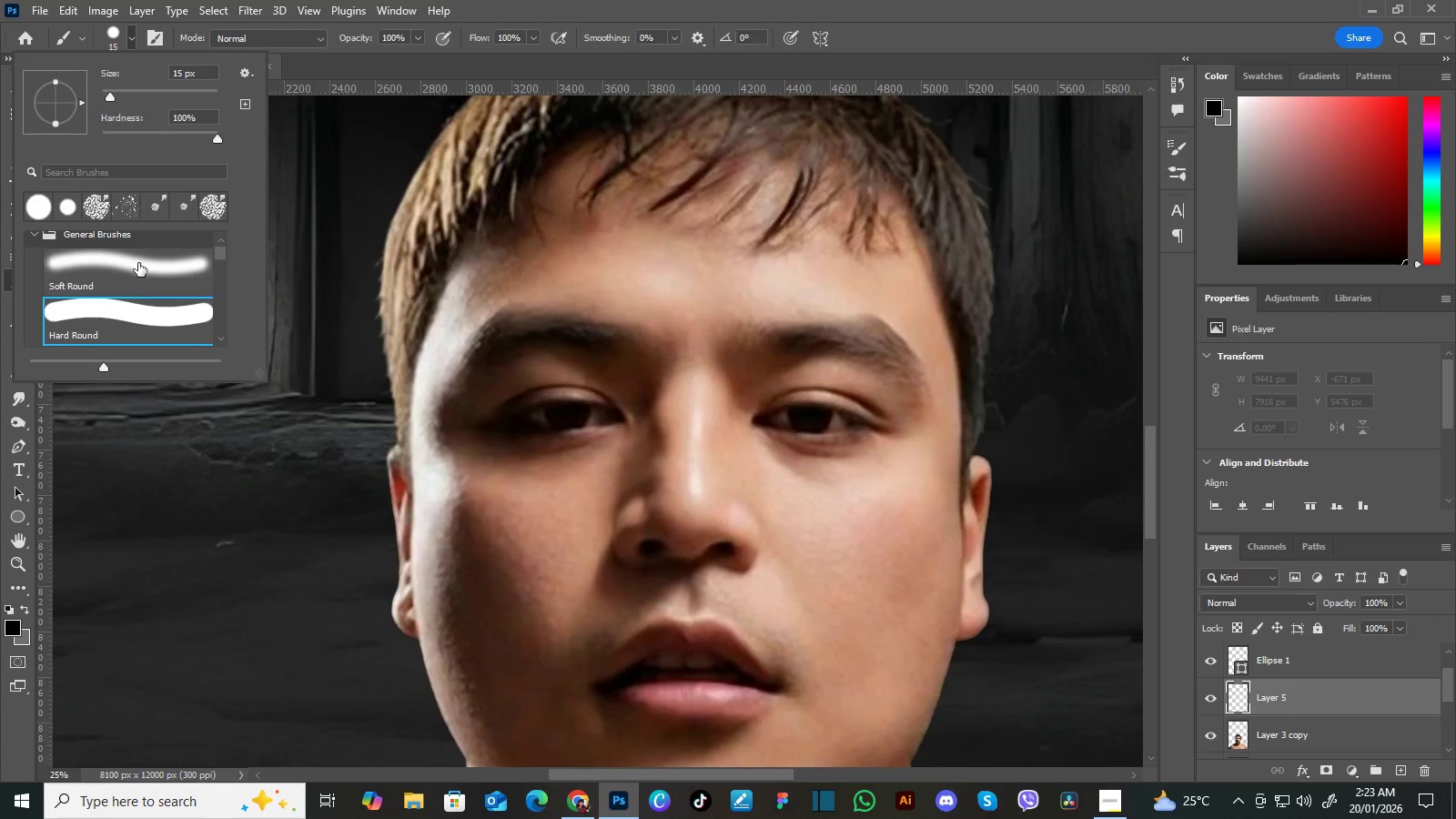 
left_click([145, 276])
 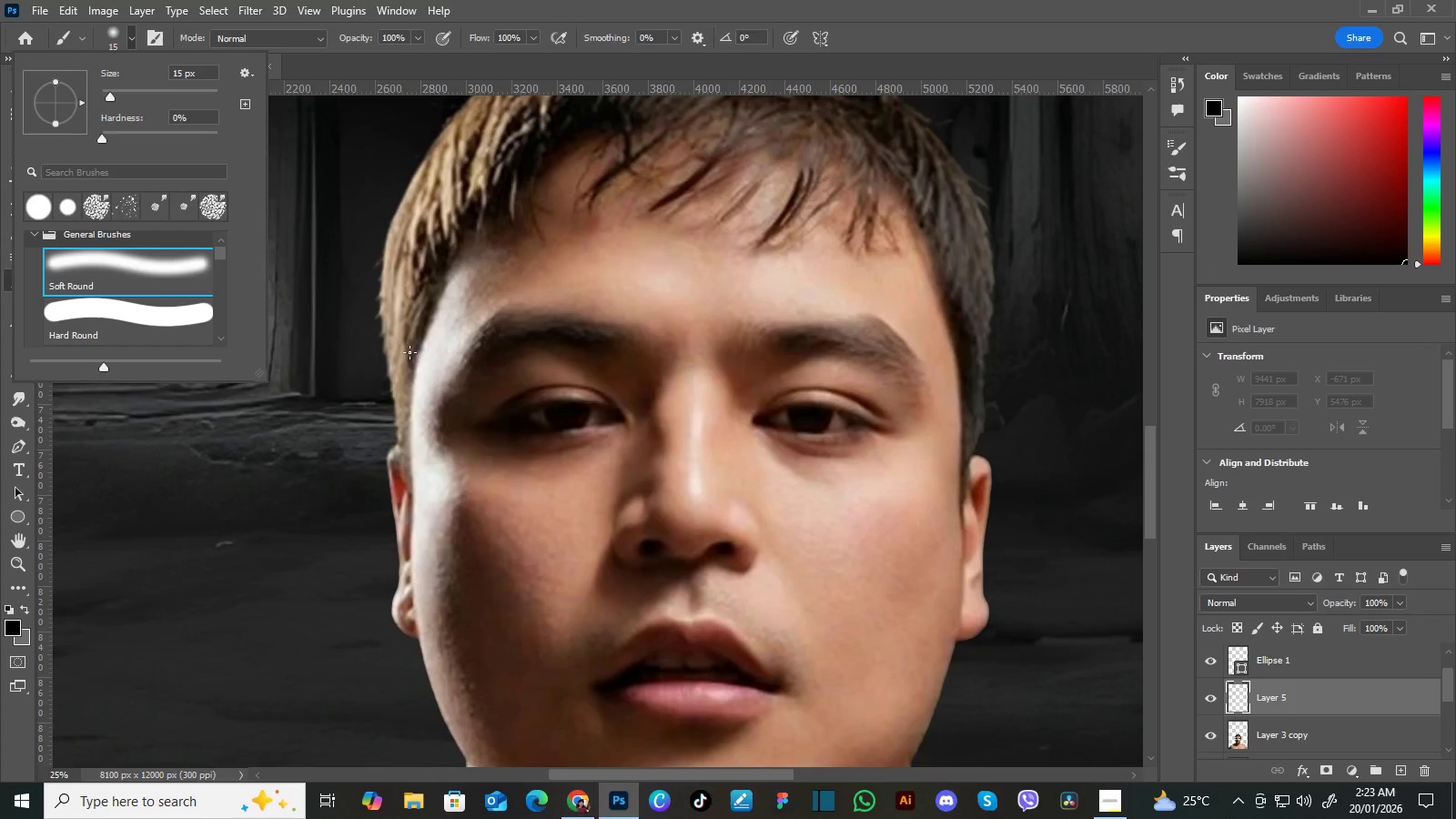 
key(Enter)
 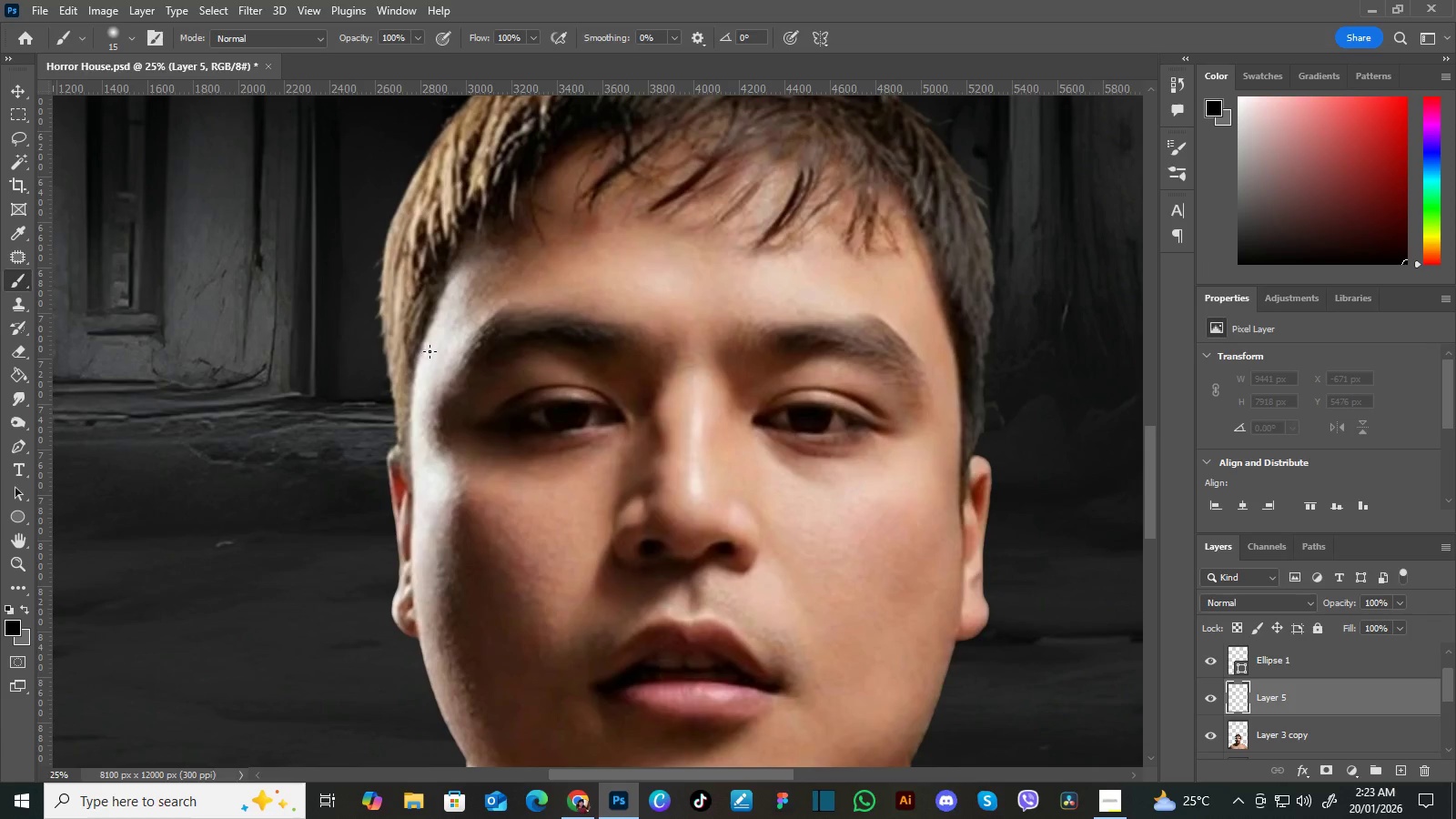 
hold_key(key=BracketRight, duration=0.83)
 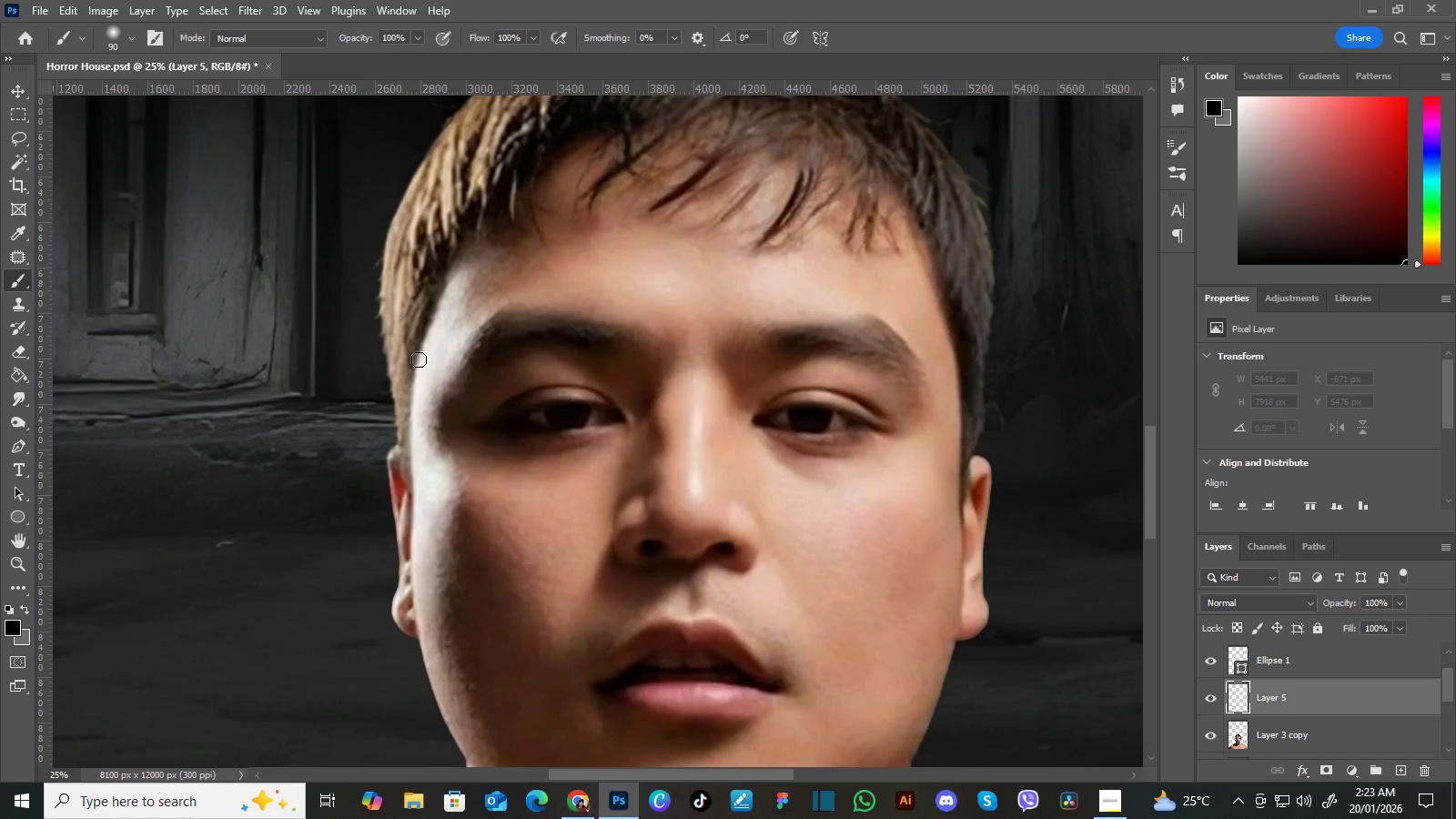 
key(BracketRight)
 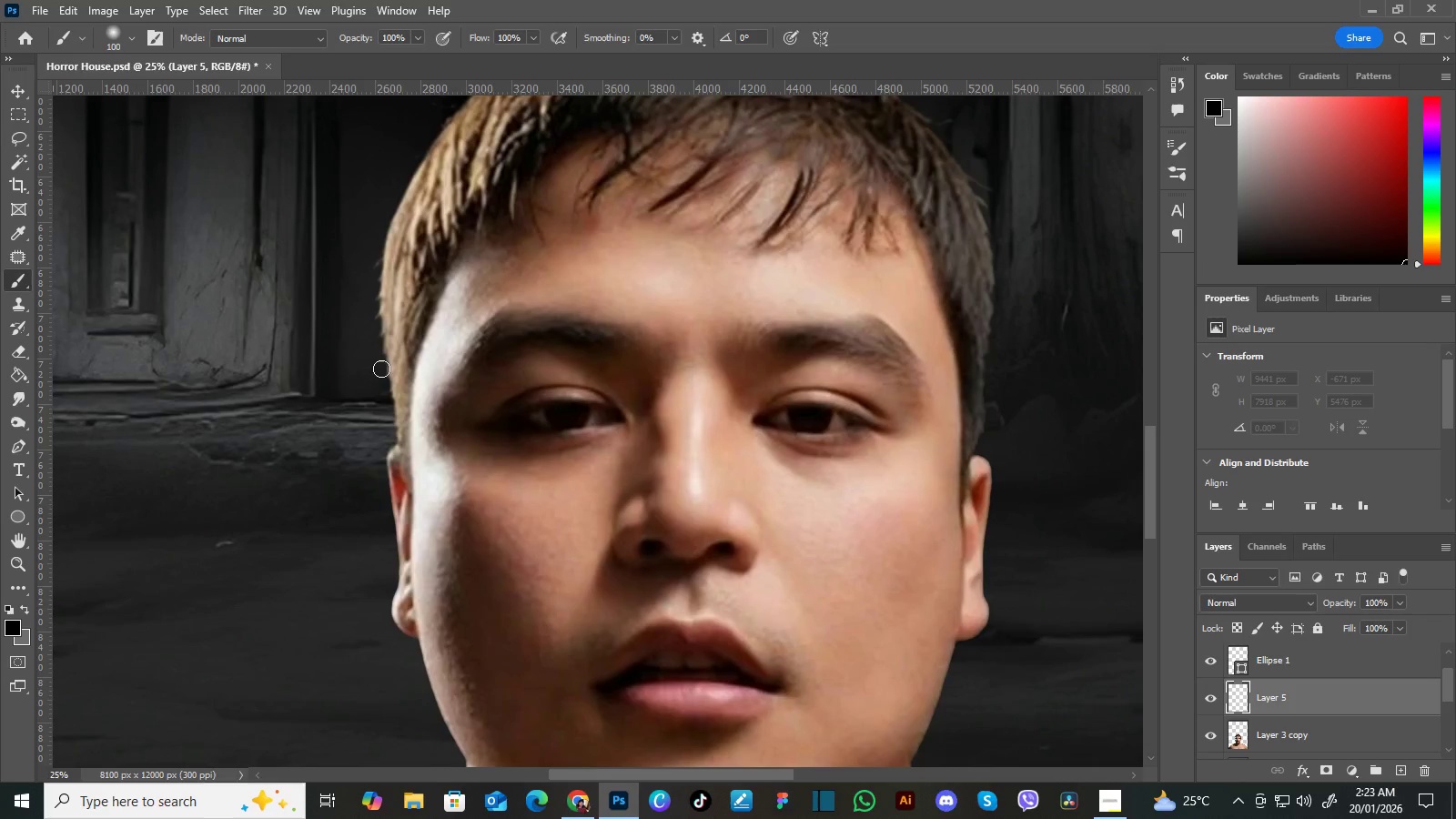 
key(BracketRight)
 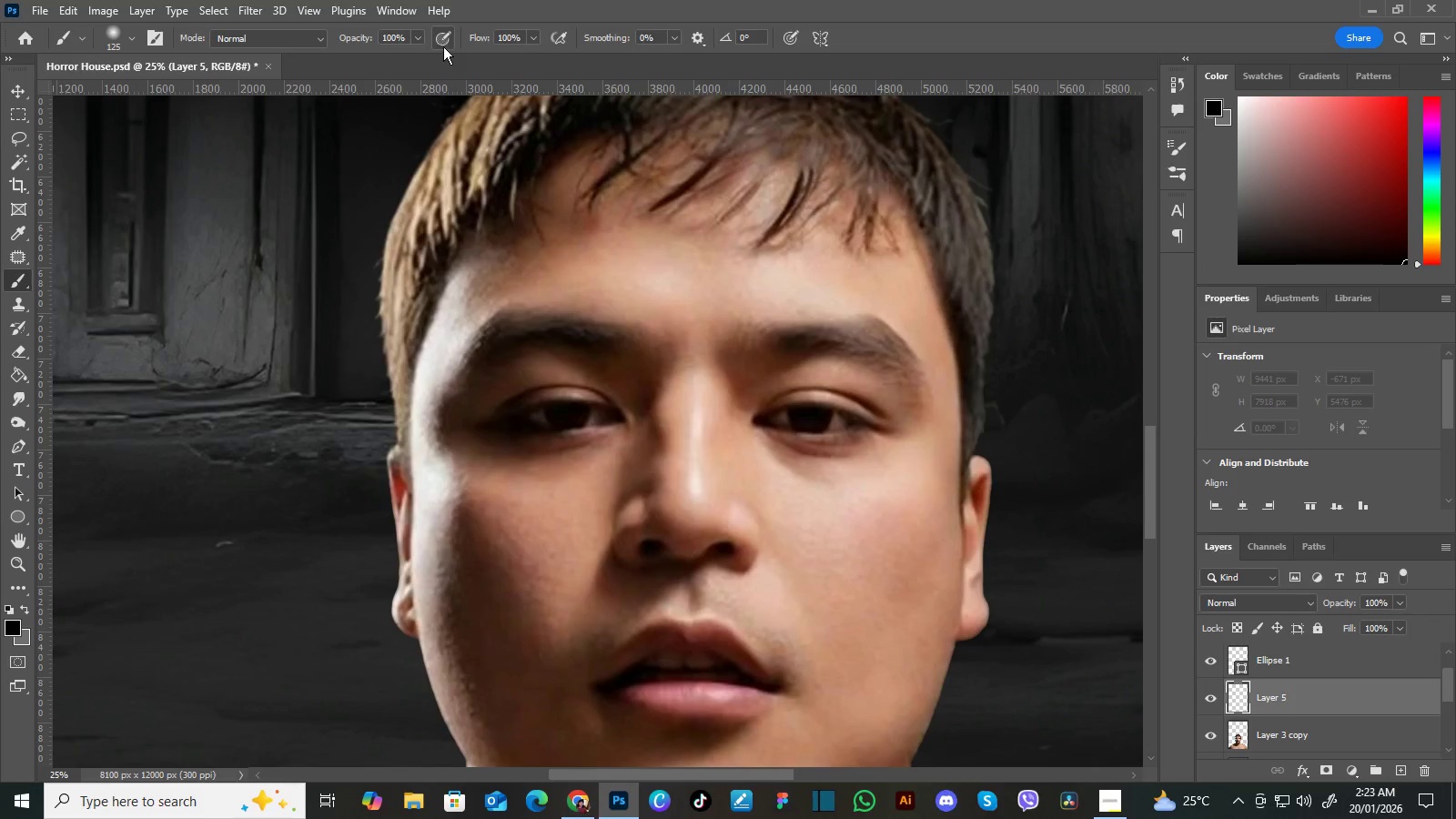 
left_click([418, 36])
 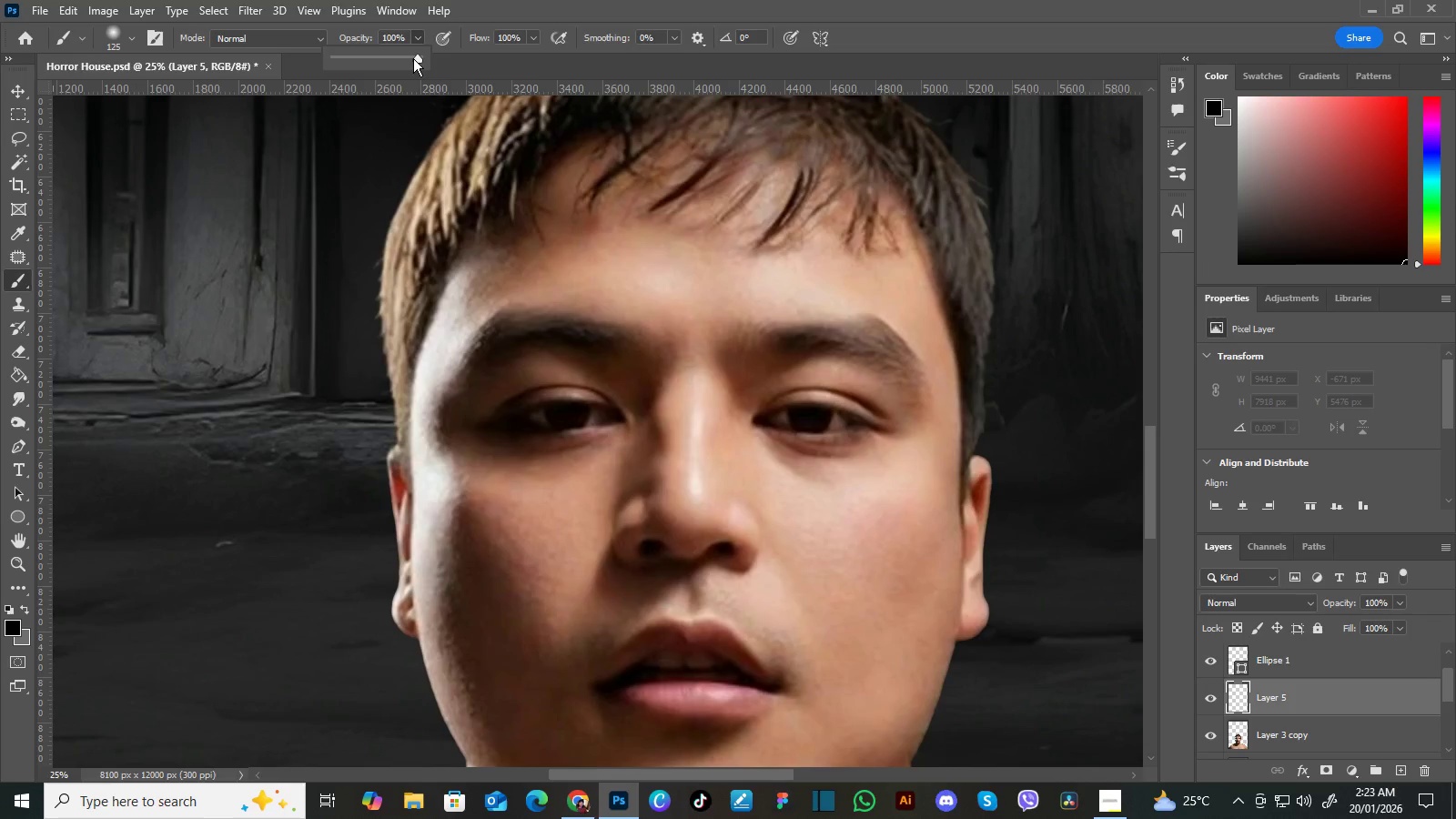 
left_click_drag(start_coordinate=[413, 58], to_coordinate=[359, 62])
 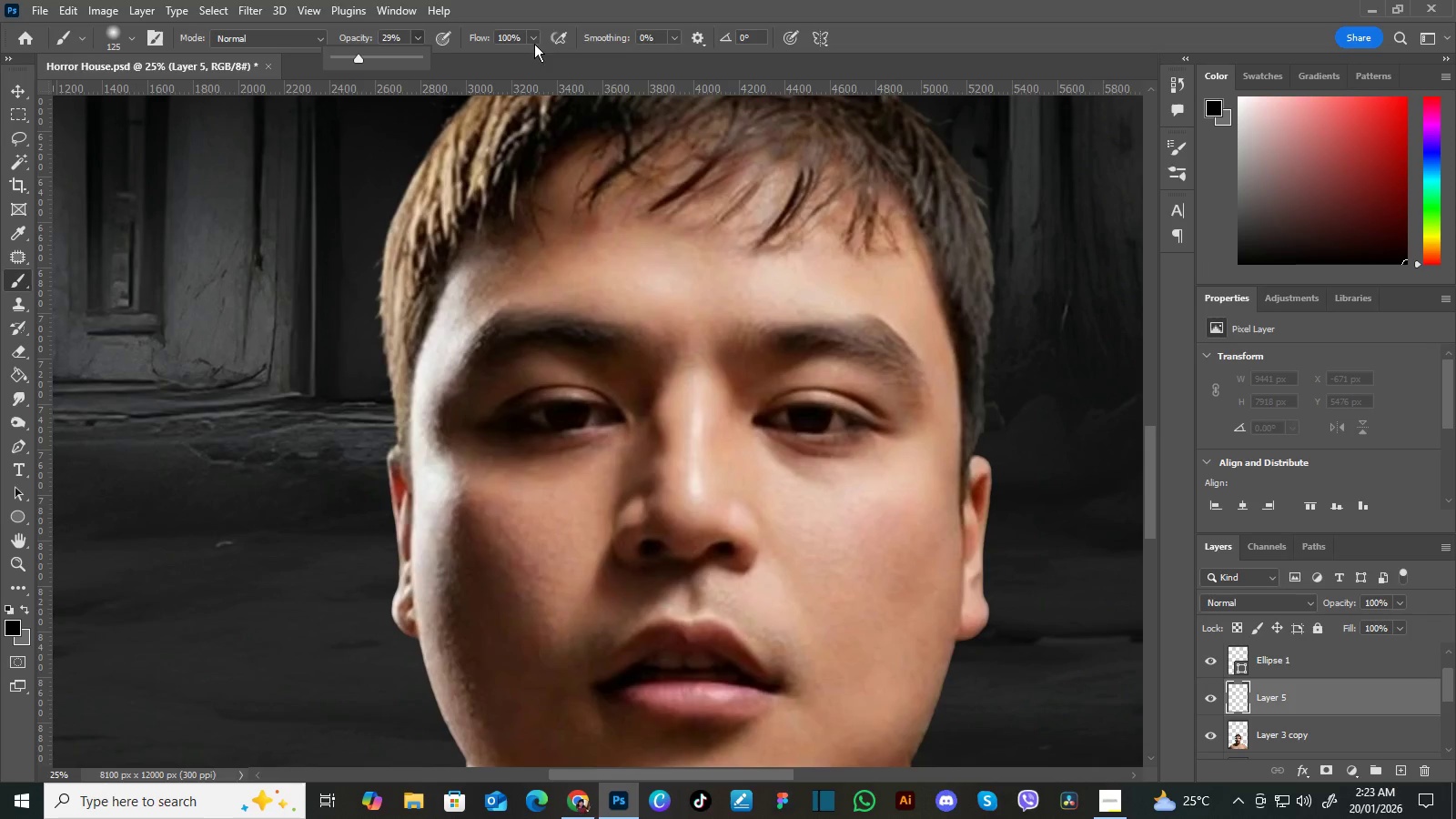 
left_click([536, 35])
 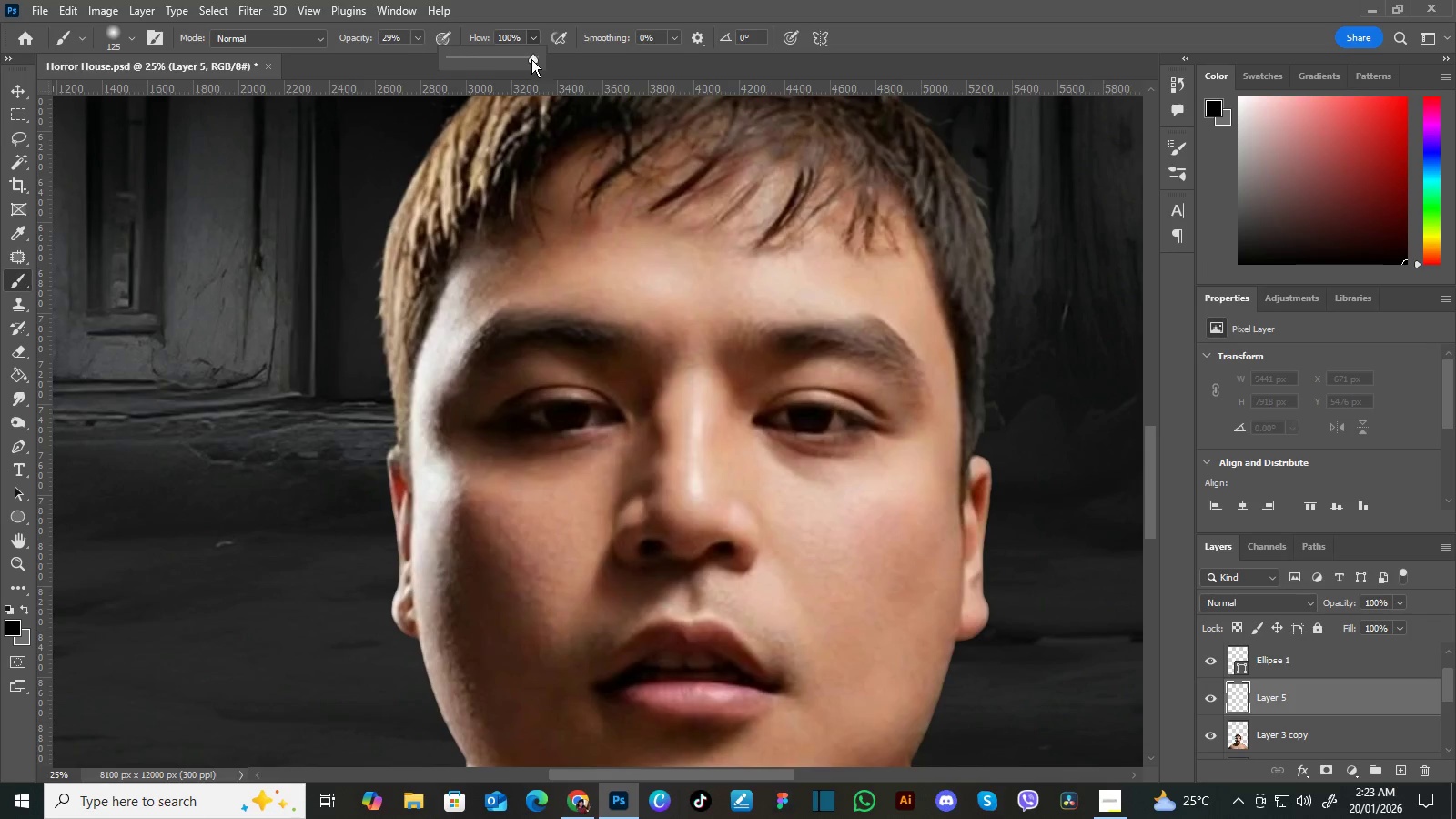 
left_click_drag(start_coordinate=[530, 61], to_coordinate=[486, 58])
 